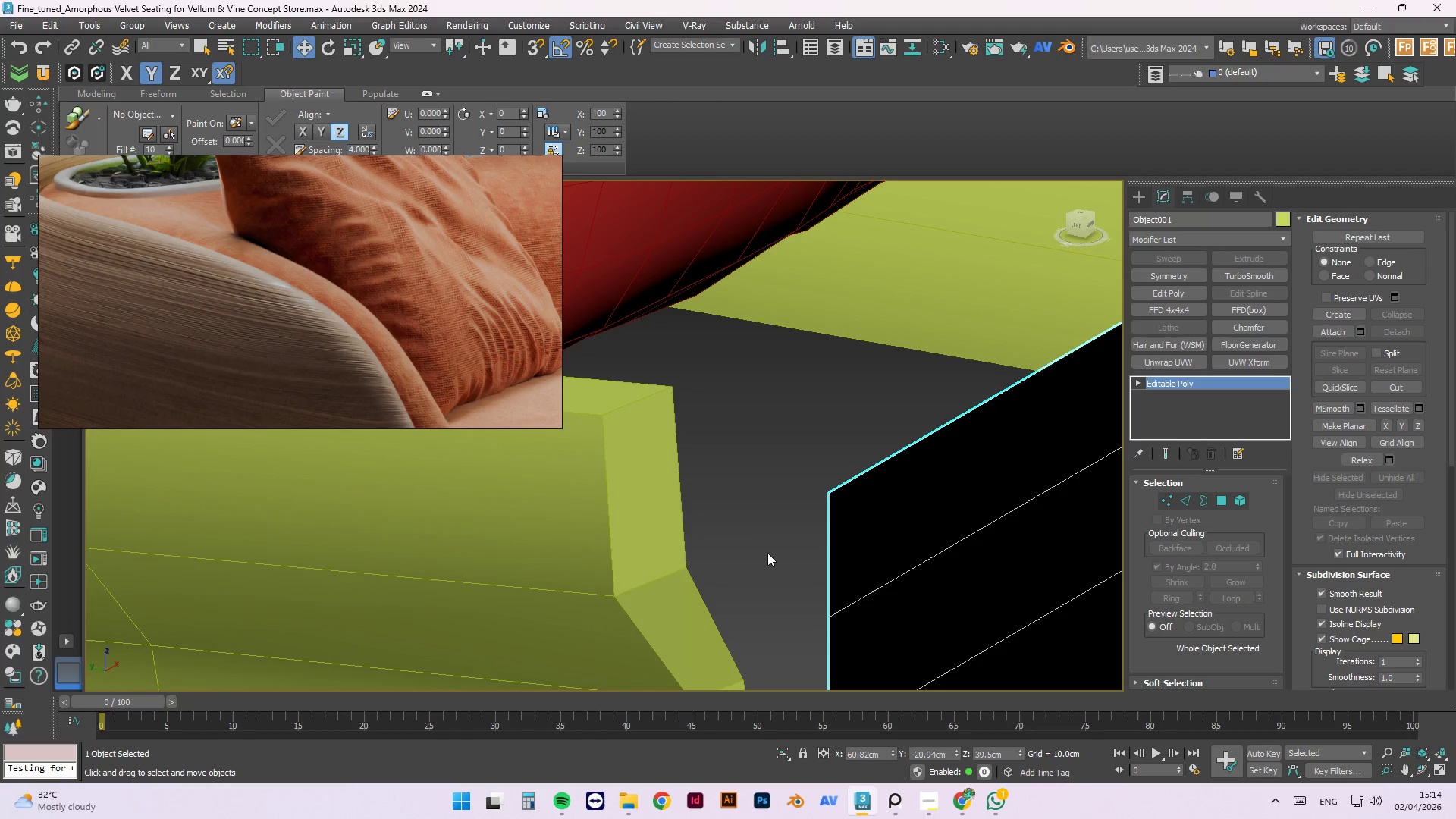 
scroll: coordinate [743, 447], scroll_direction: down, amount: 2.0
 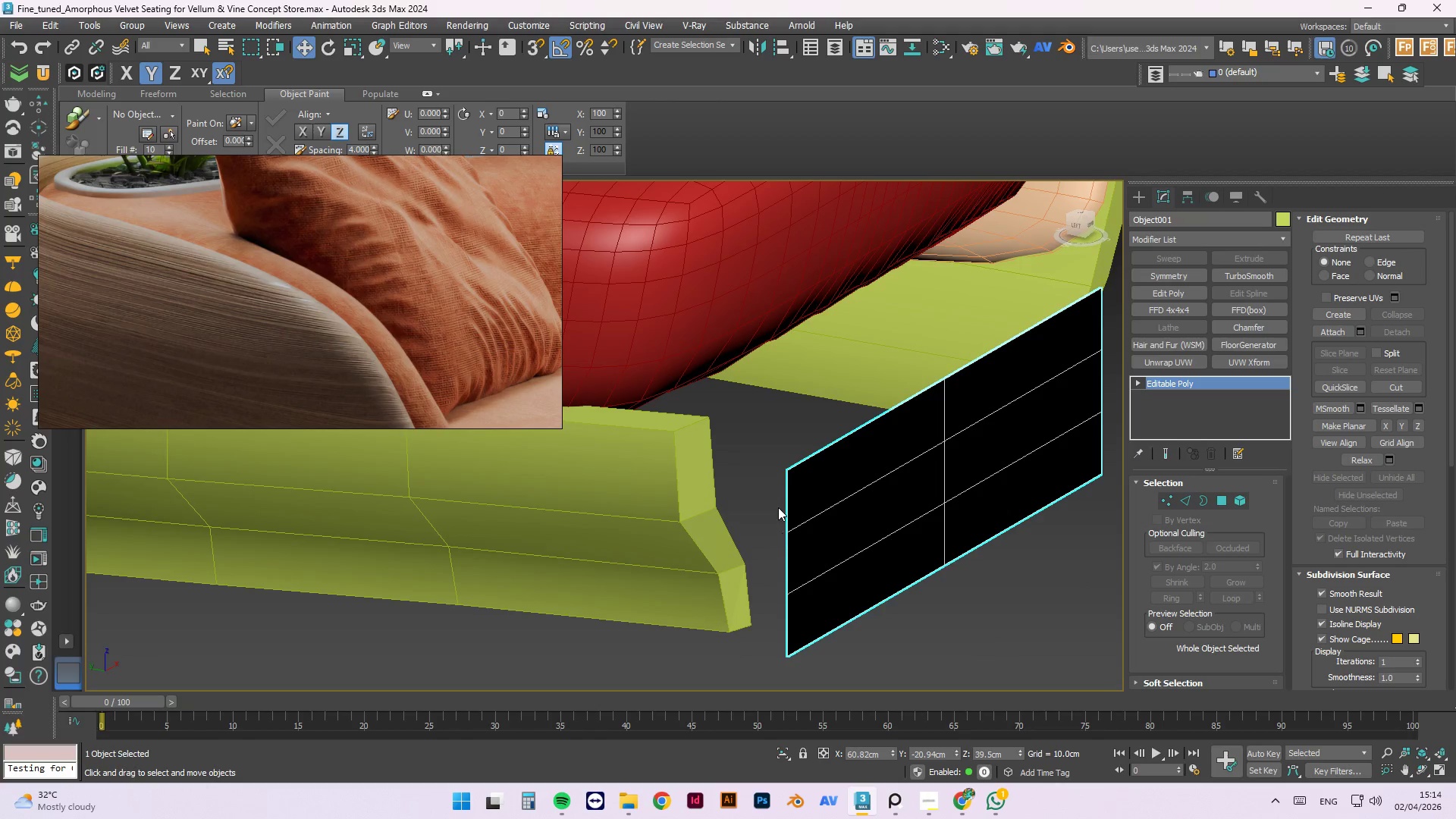 
key(1)
 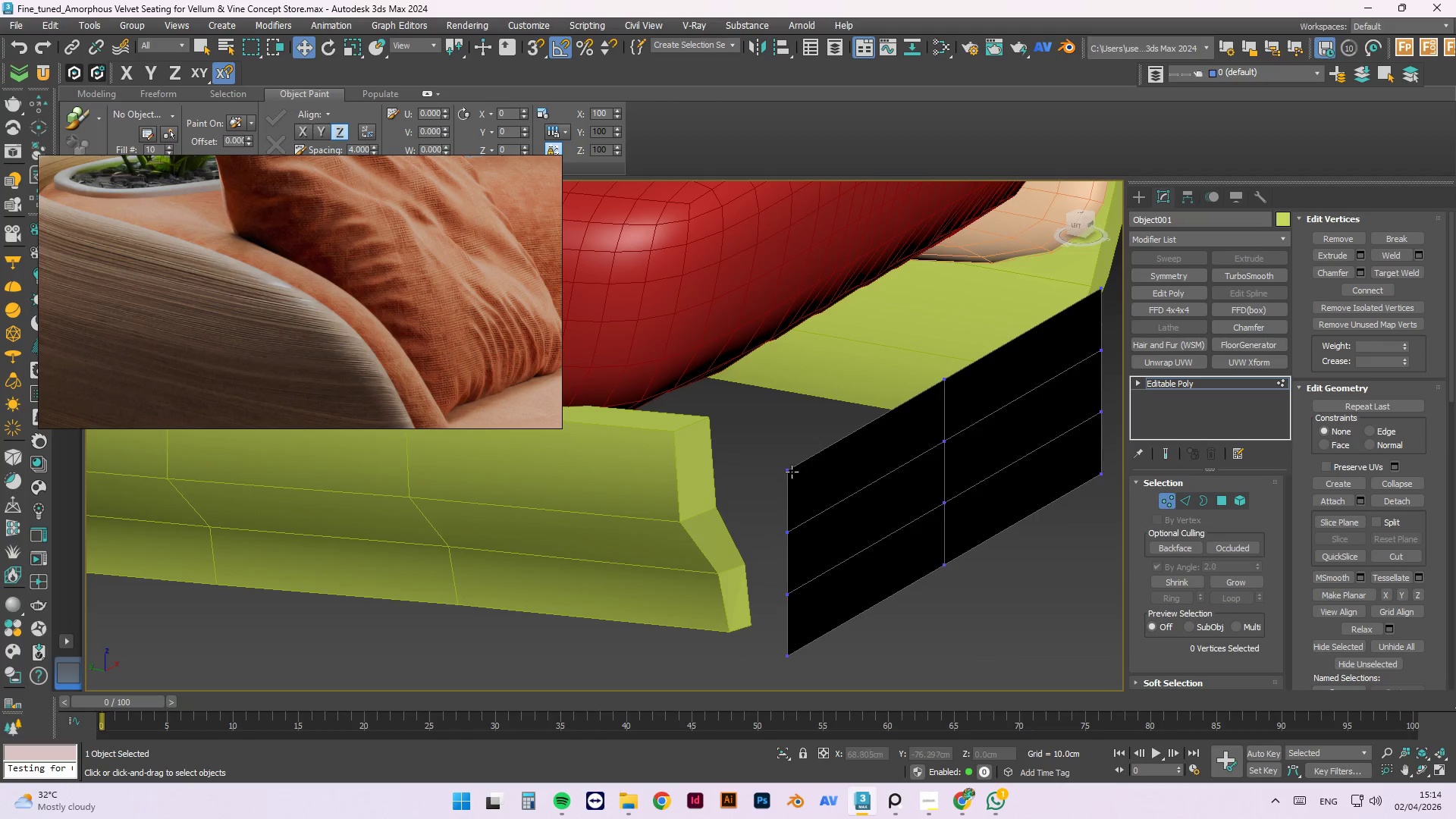 
left_click([789, 470])
 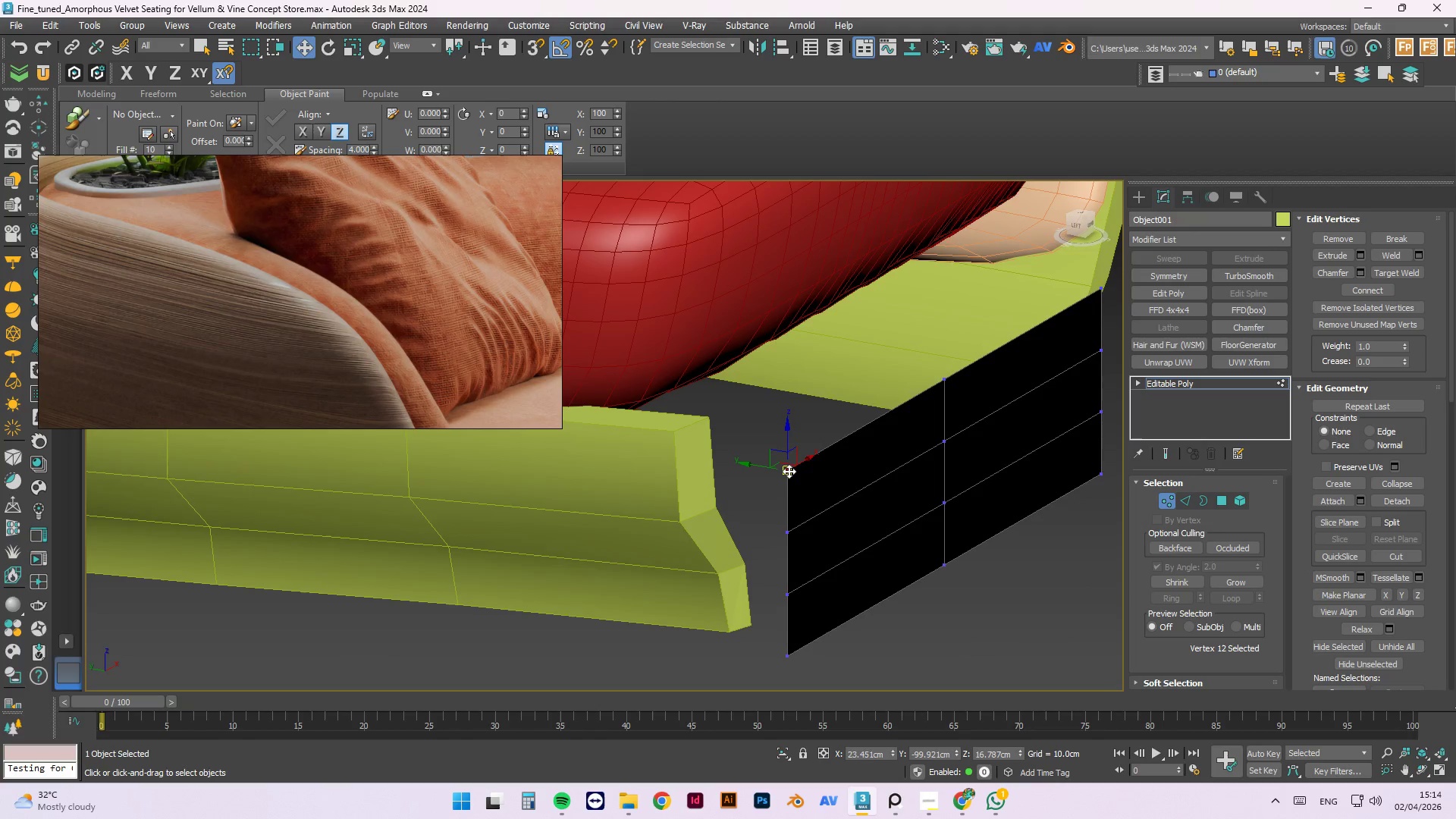 
left_click_drag(start_coordinate=[789, 471], to_coordinate=[708, 422])
 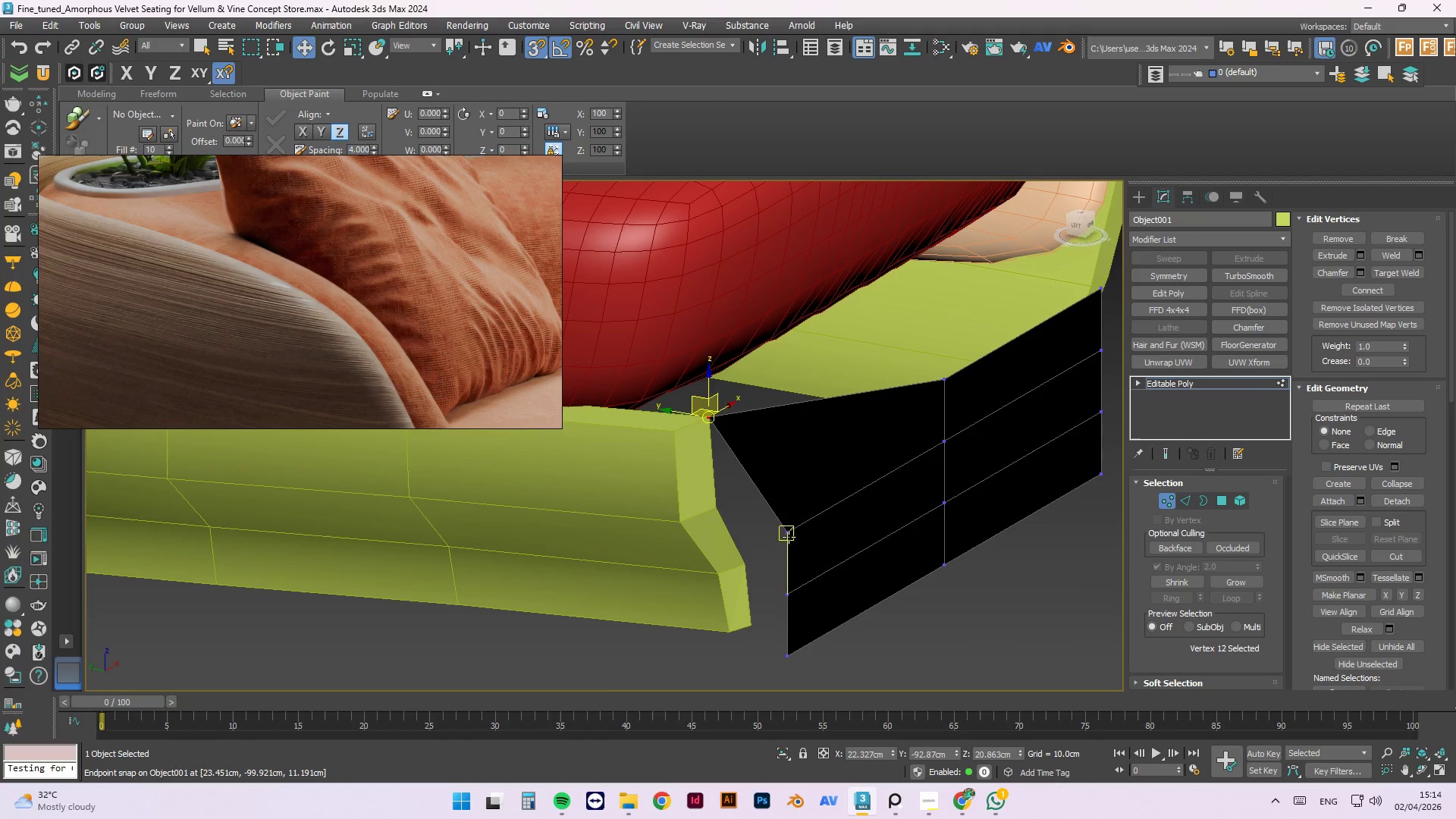 
key(S)
 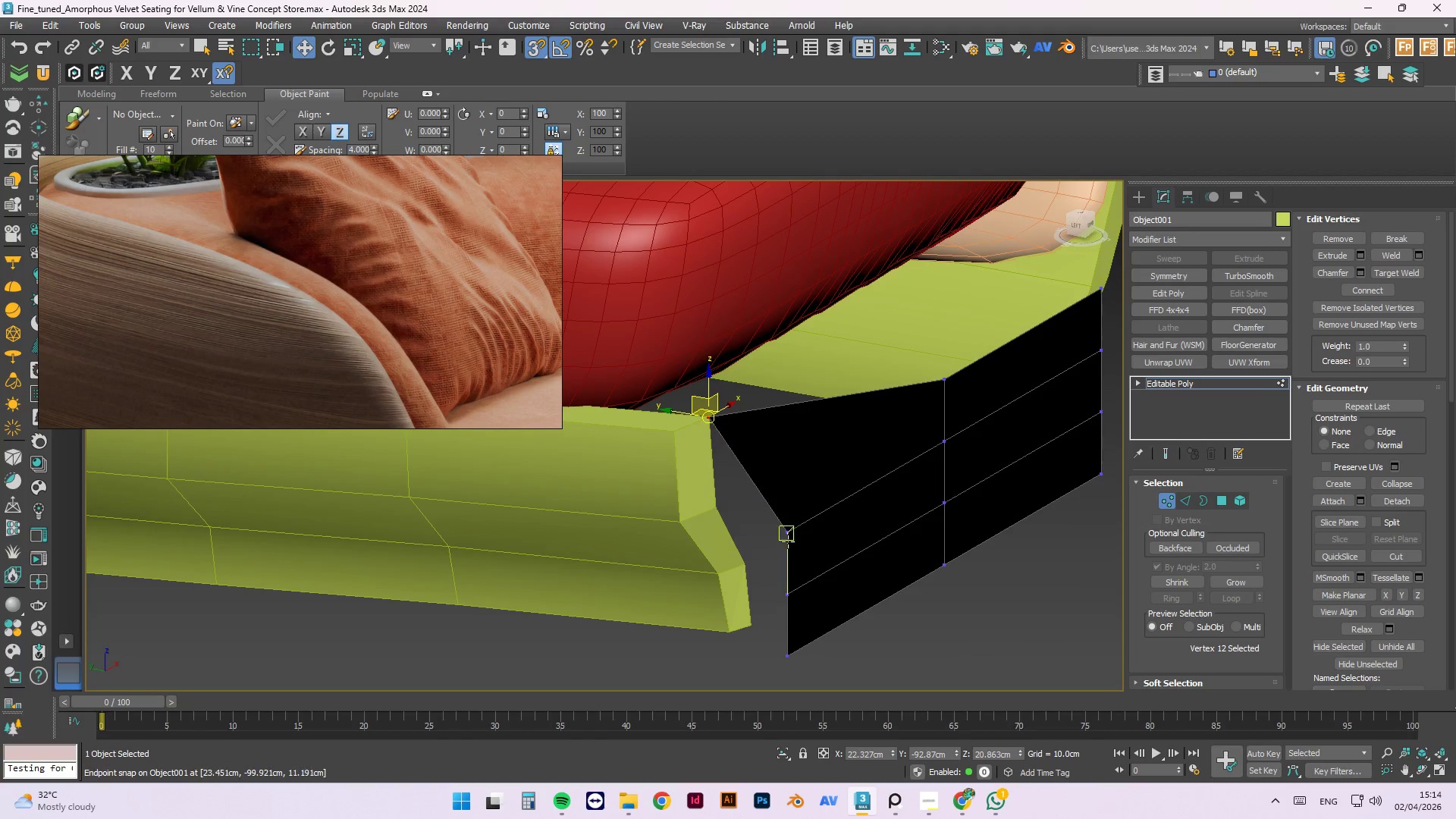 
left_click([789, 536])
 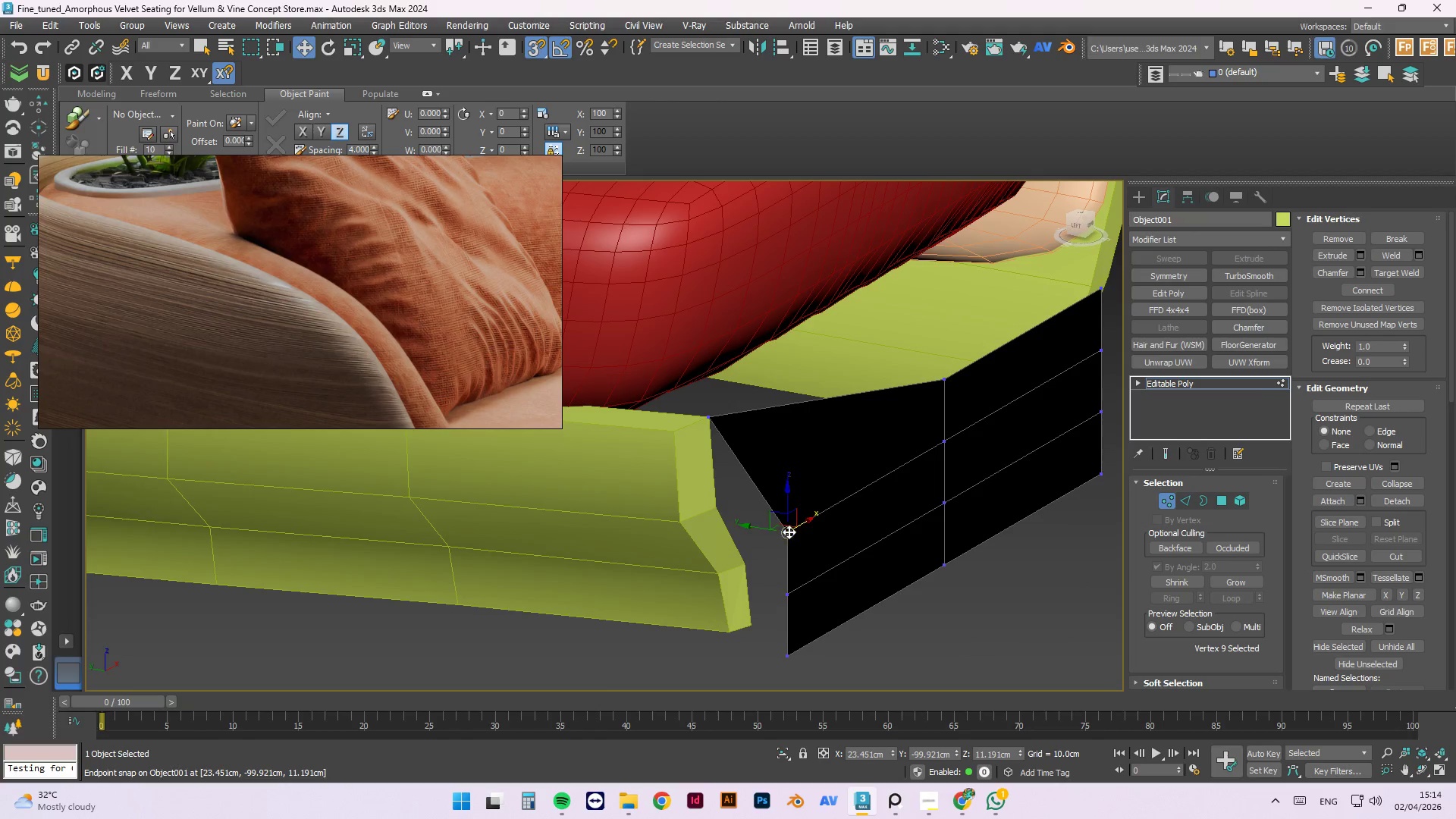 
left_click_drag(start_coordinate=[789, 532], to_coordinate=[731, 511])
 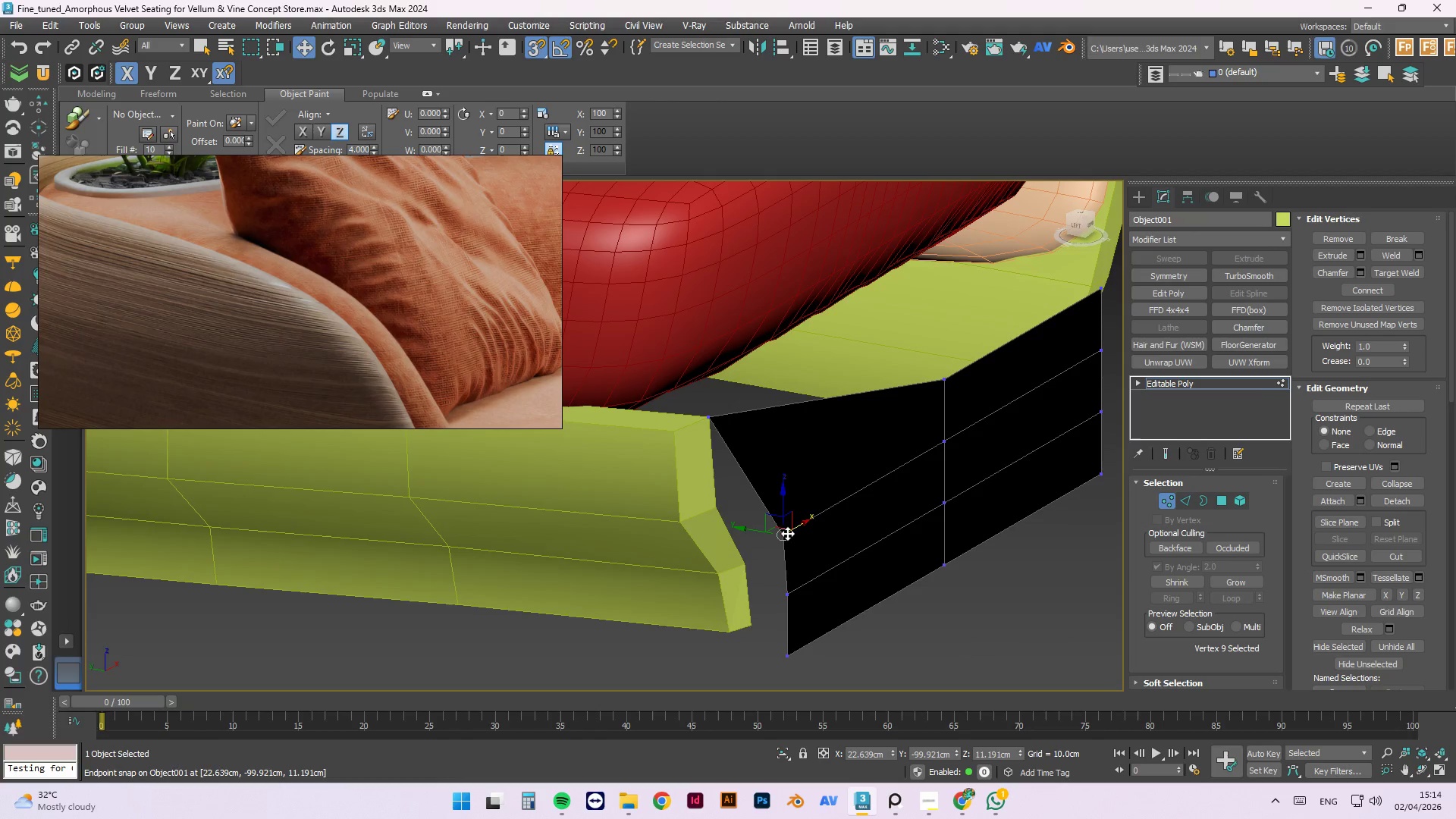 
left_click_drag(start_coordinate=[786, 533], to_coordinate=[715, 507])
 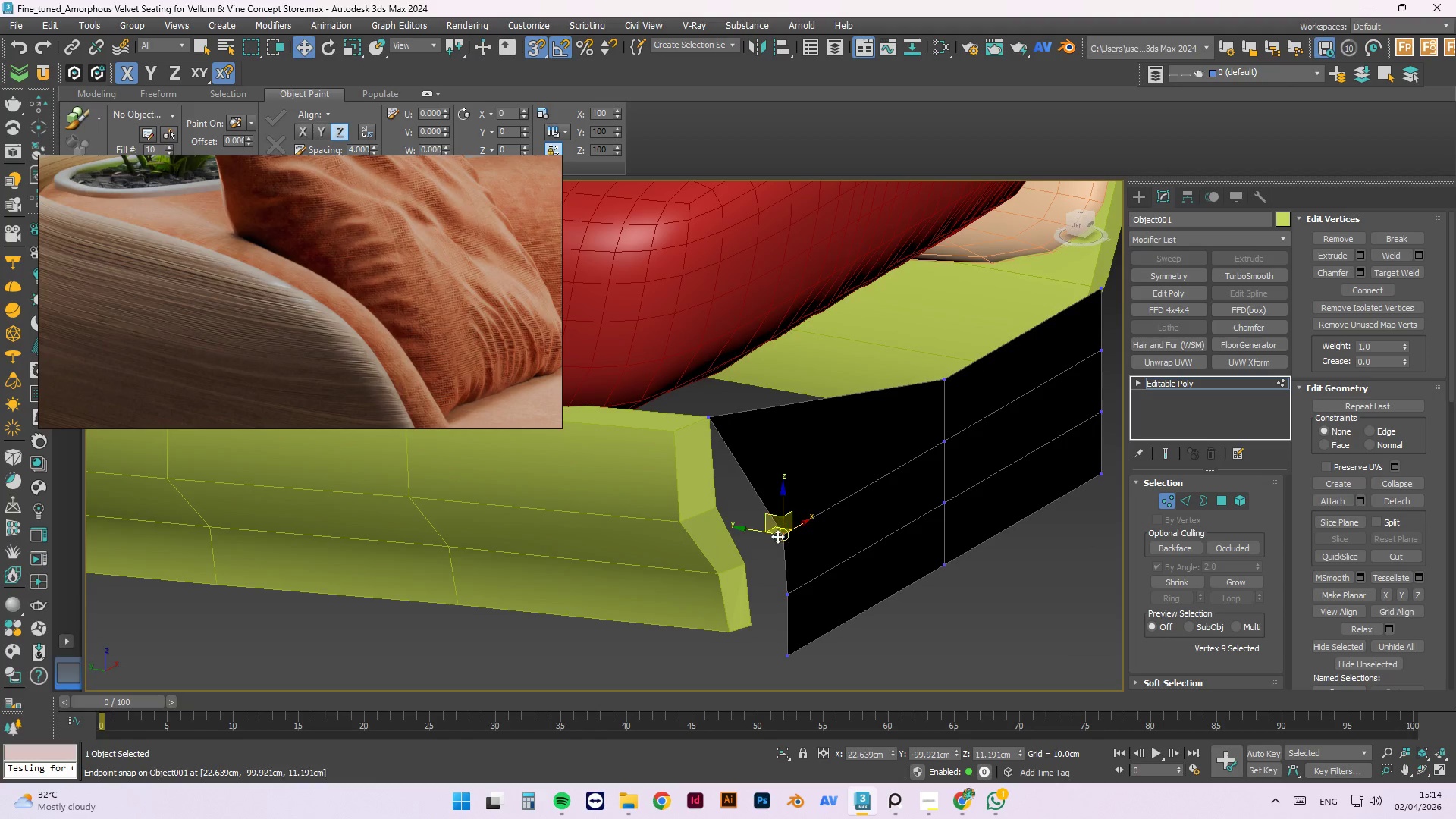 
left_click_drag(start_coordinate=[786, 535], to_coordinate=[609, 453])
 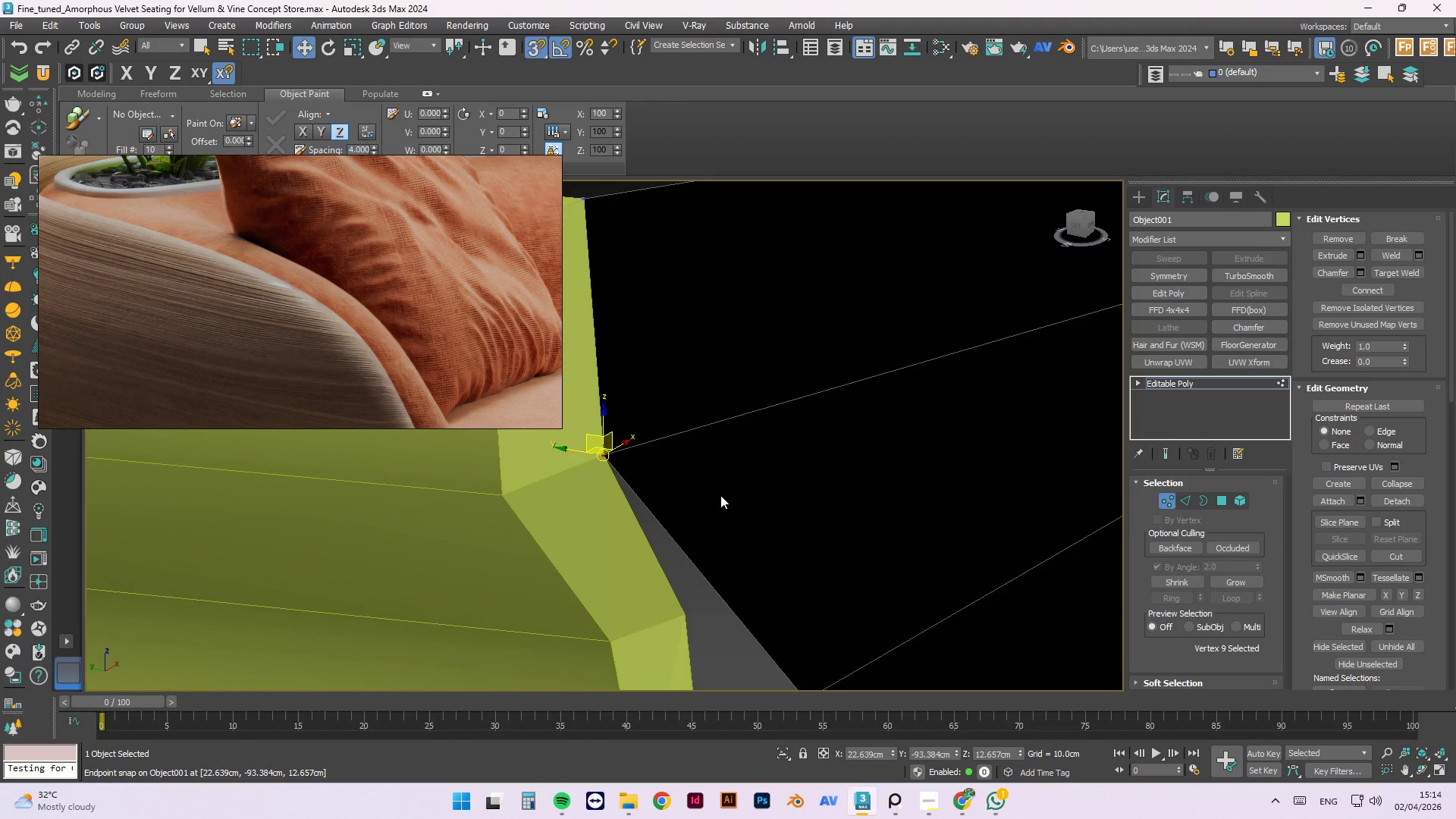 
scroll: coordinate [777, 536], scroll_direction: up, amount: 3.0
 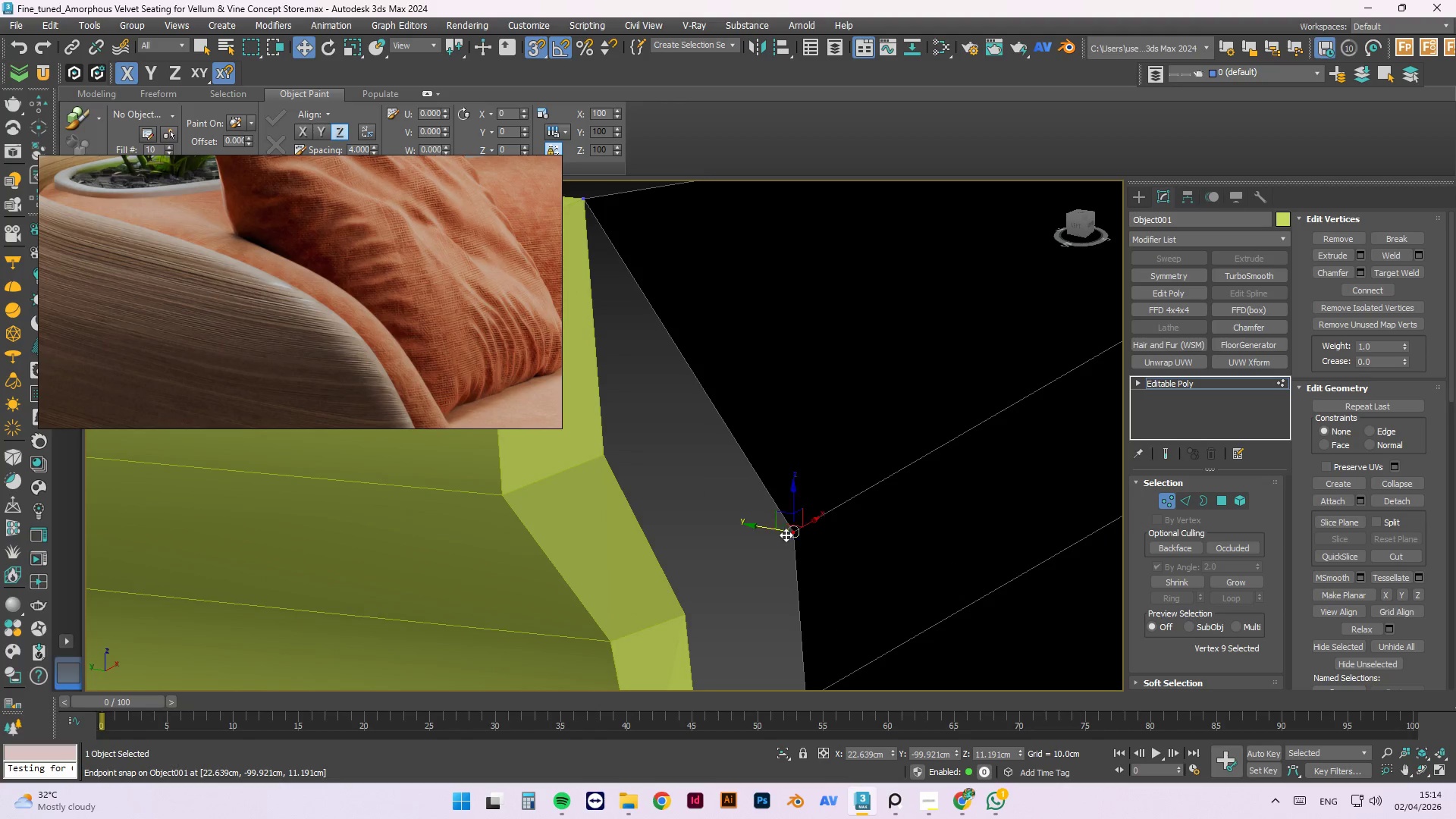 
scroll: coordinate [718, 482], scroll_direction: down, amount: 2.0
 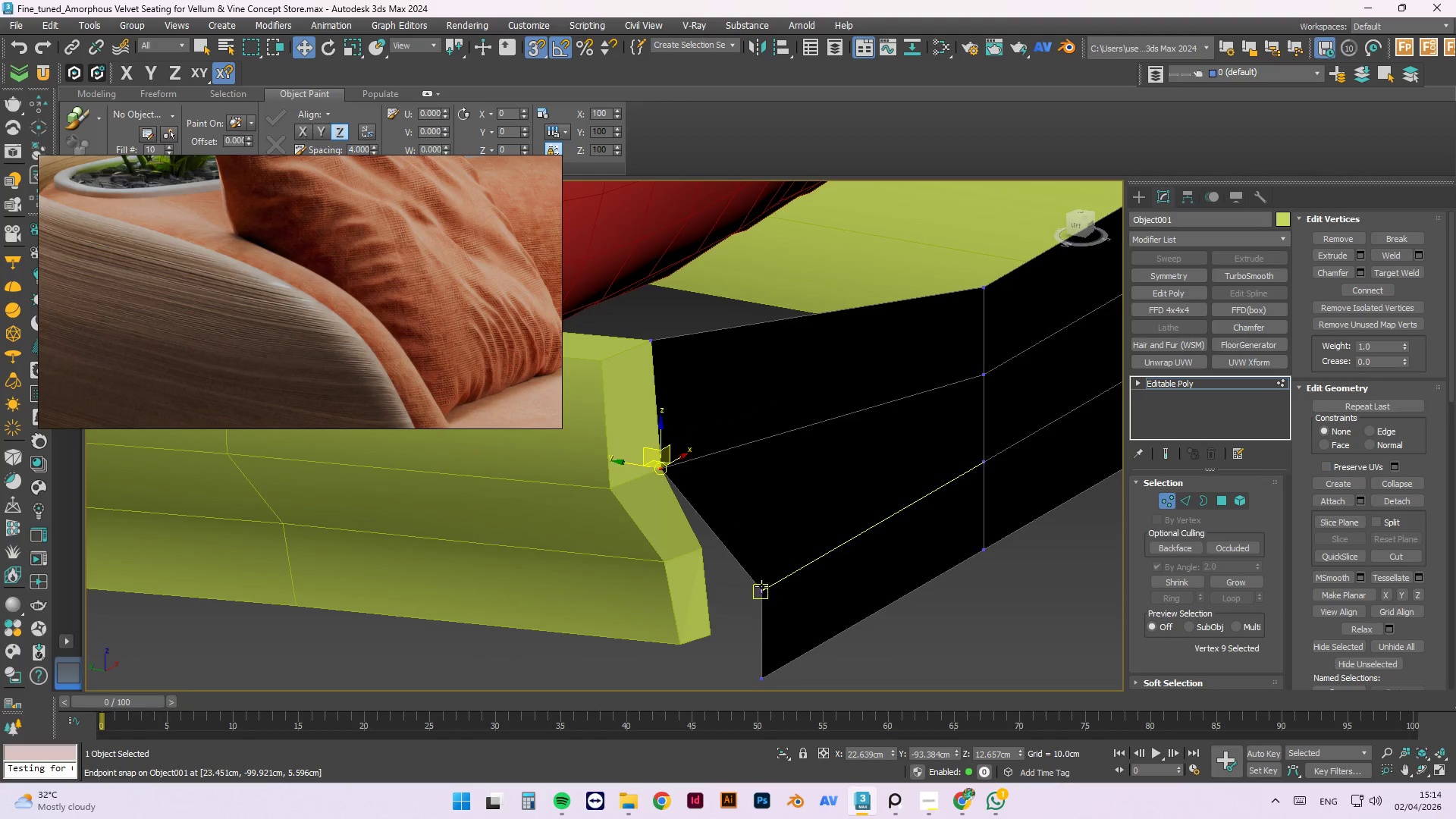 
left_click_drag(start_coordinate=[761, 592], to_coordinate=[701, 548])
 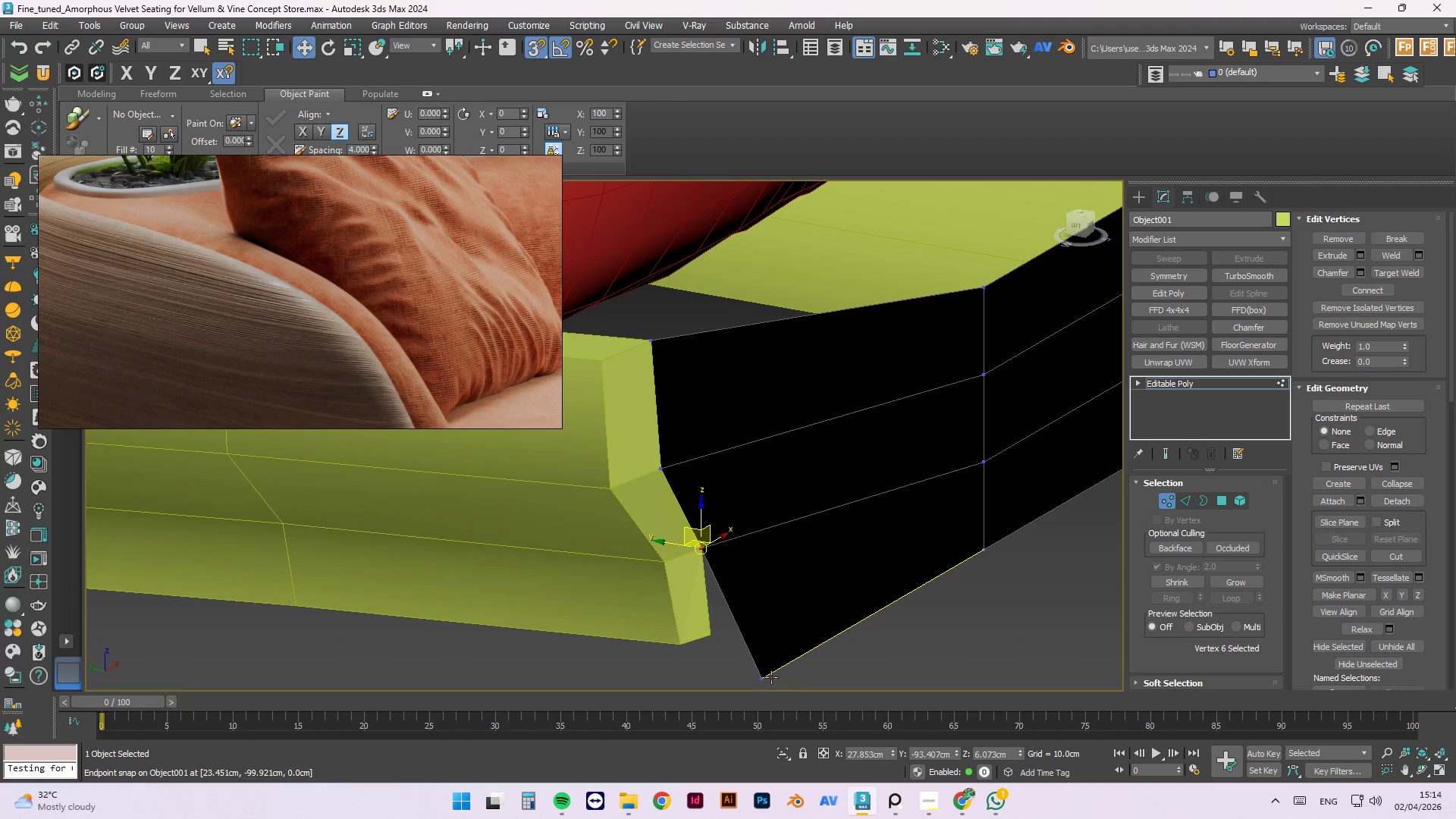 
left_click([762, 676])
 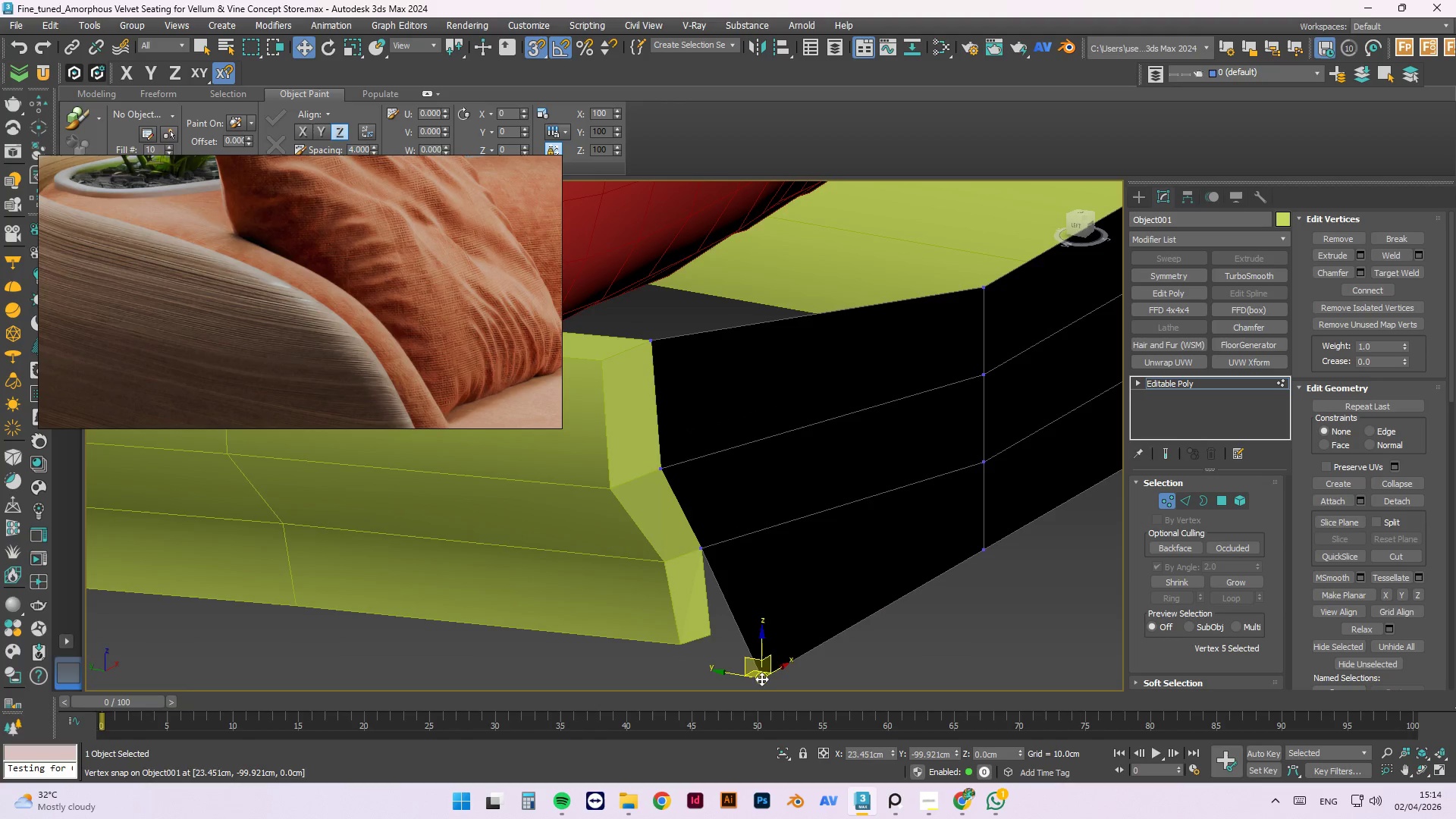 
left_click_drag(start_coordinate=[761, 679], to_coordinate=[711, 631])
 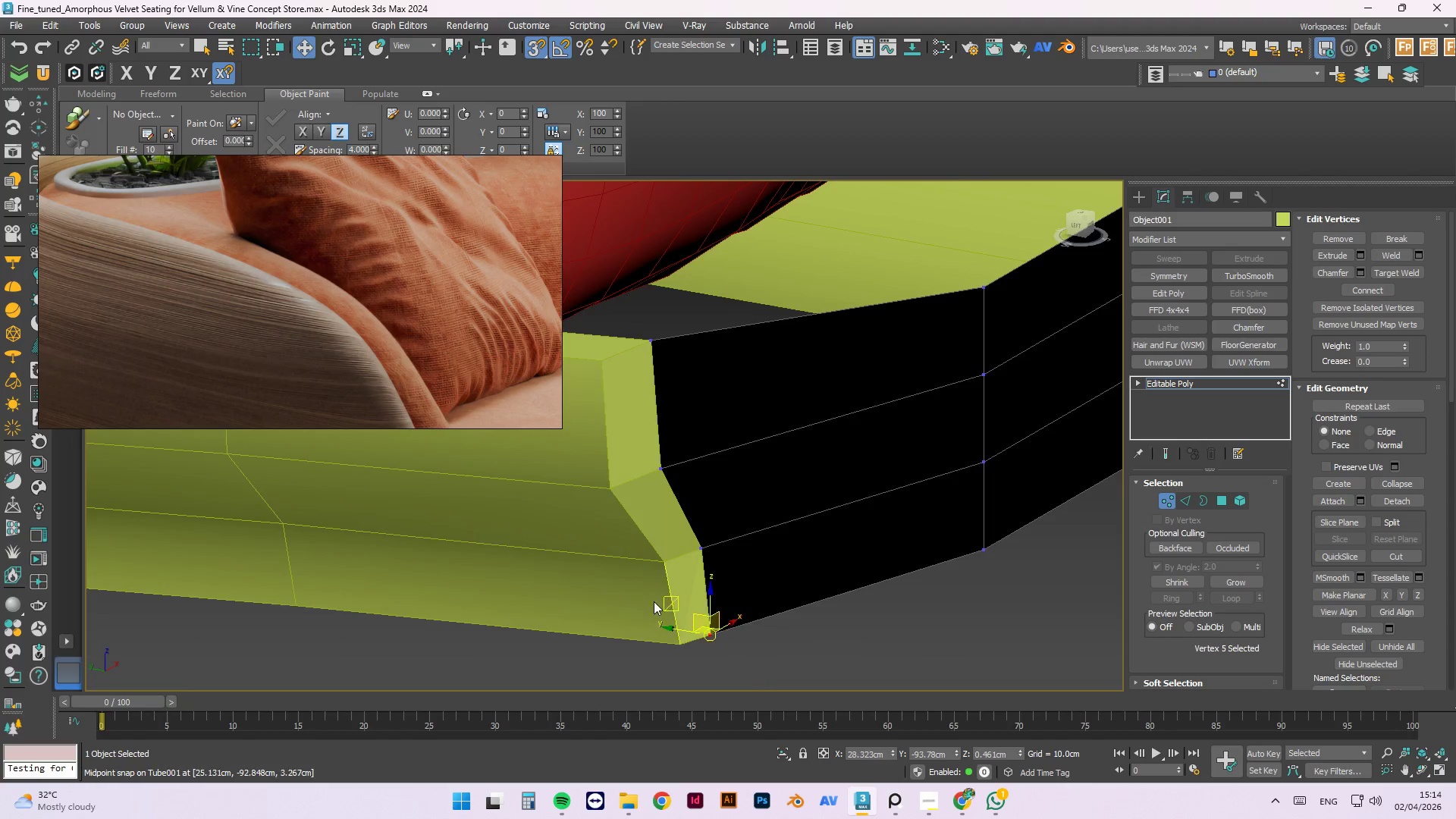 
hold_key(key=AltLeft, duration=0.55)
 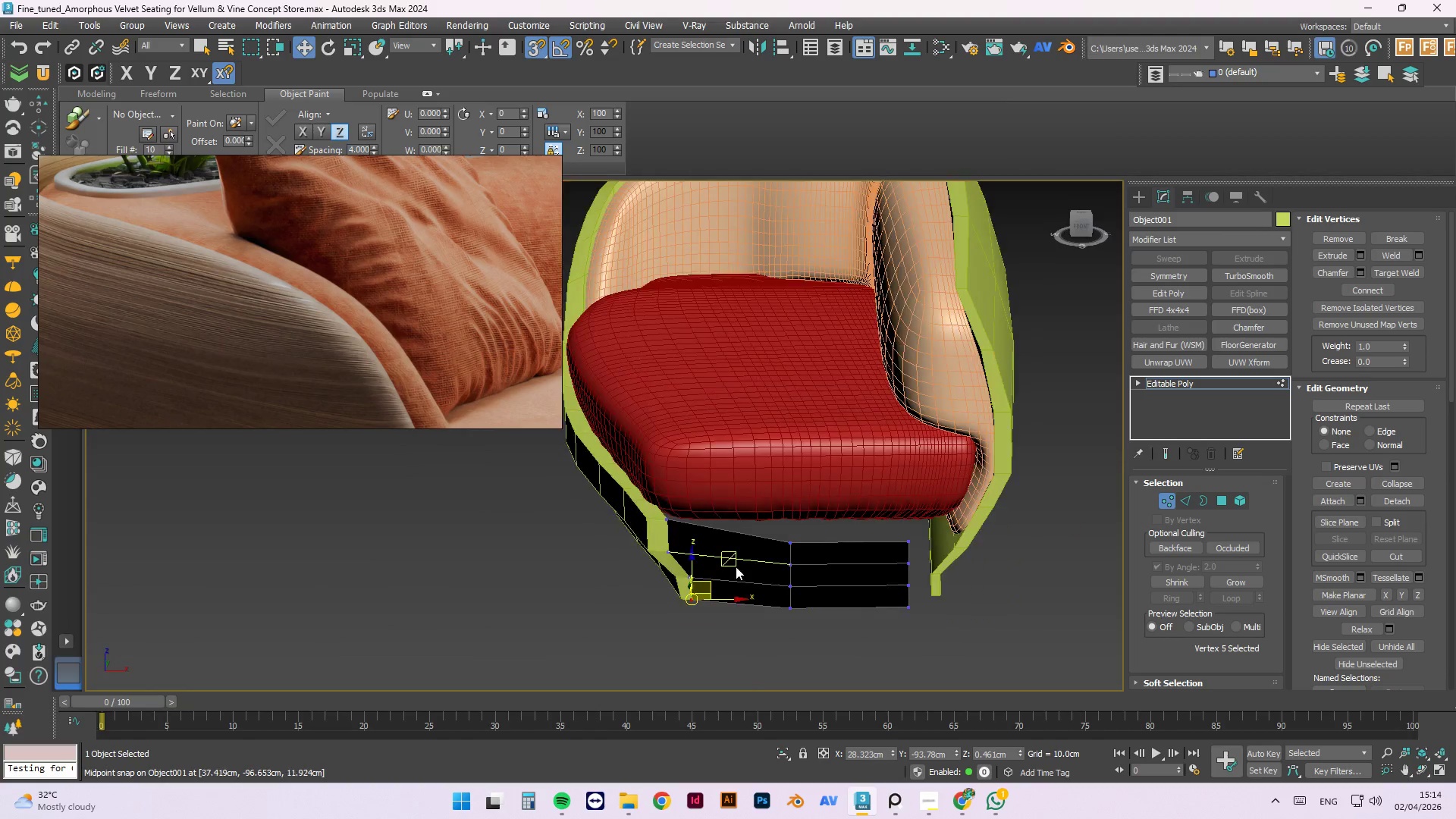 
scroll: coordinate [654, 601], scroll_direction: down, amount: 3.0
 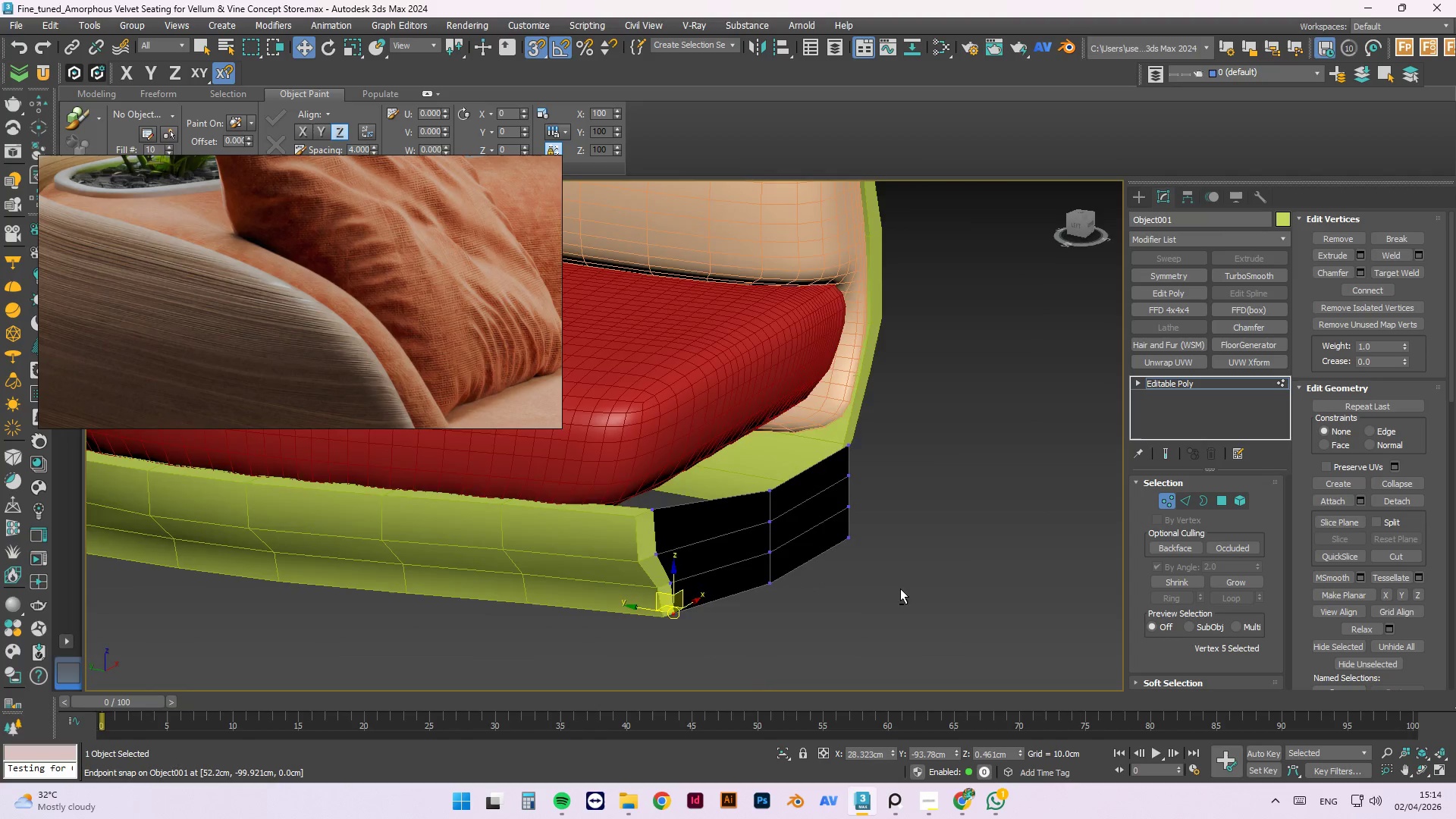 
left_click([890, 527])
 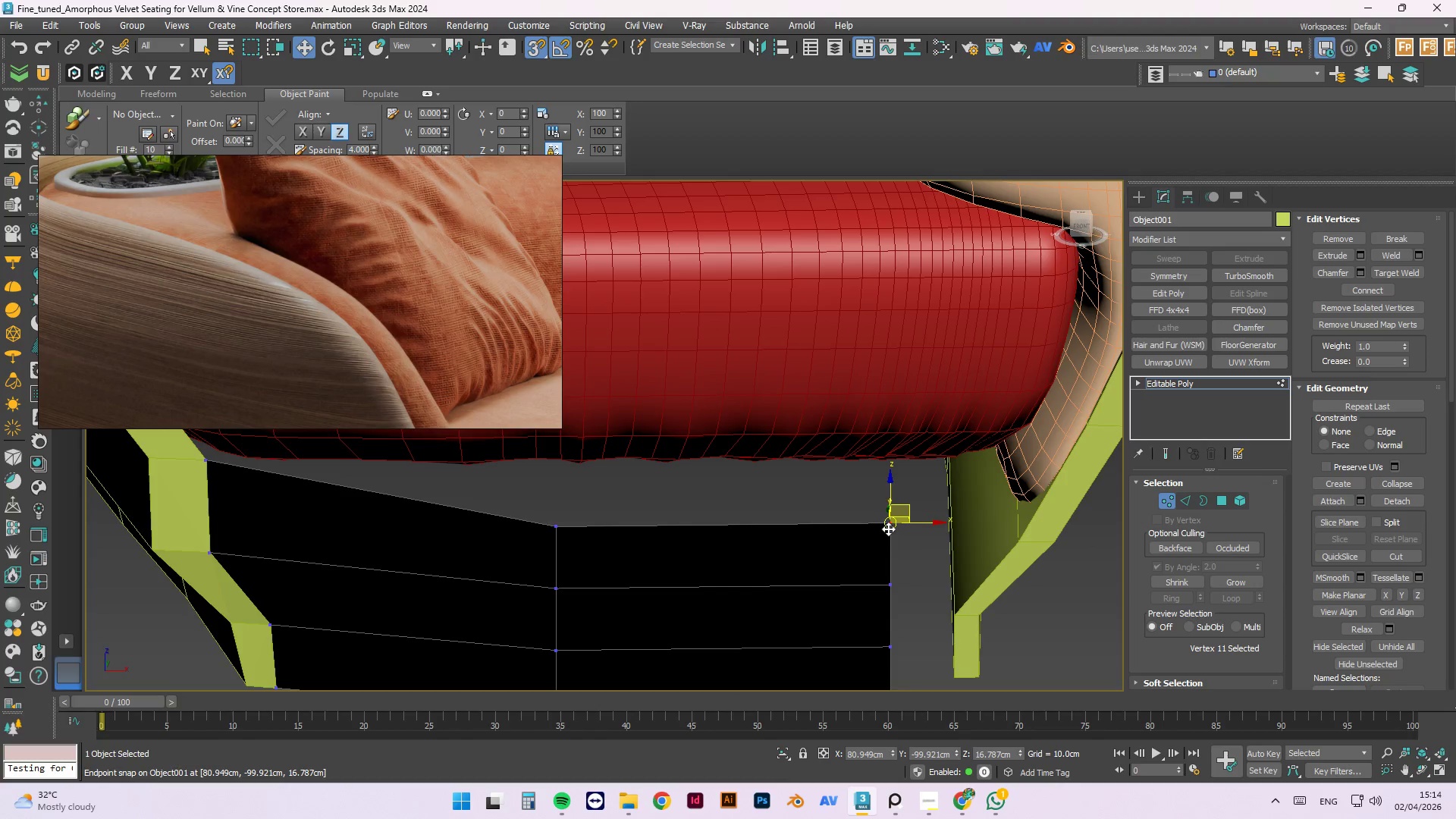 
scroll: coordinate [870, 552], scroll_direction: up, amount: 2.0
 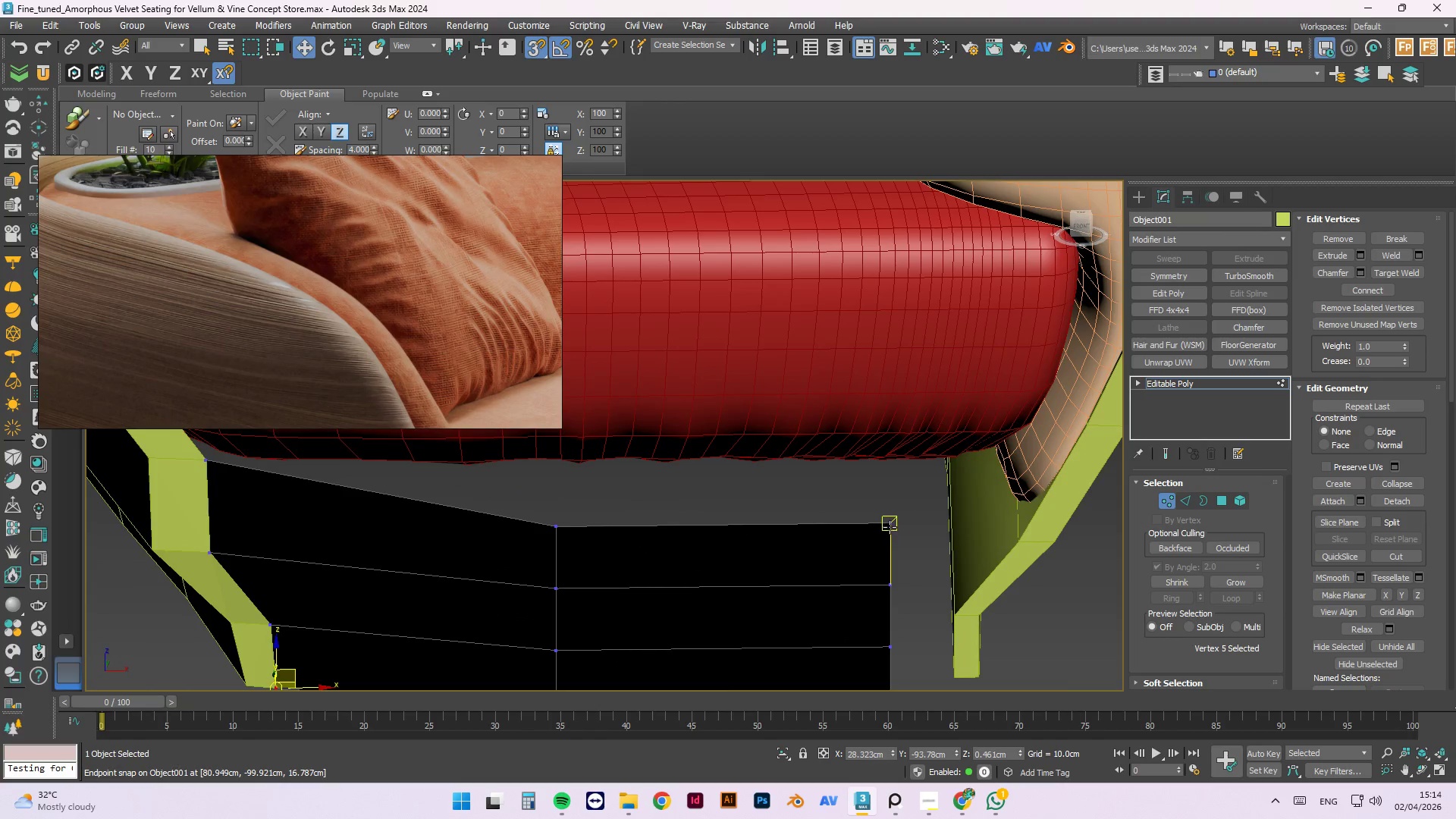 
left_click_drag(start_coordinate=[887, 527], to_coordinate=[1043, 516])
 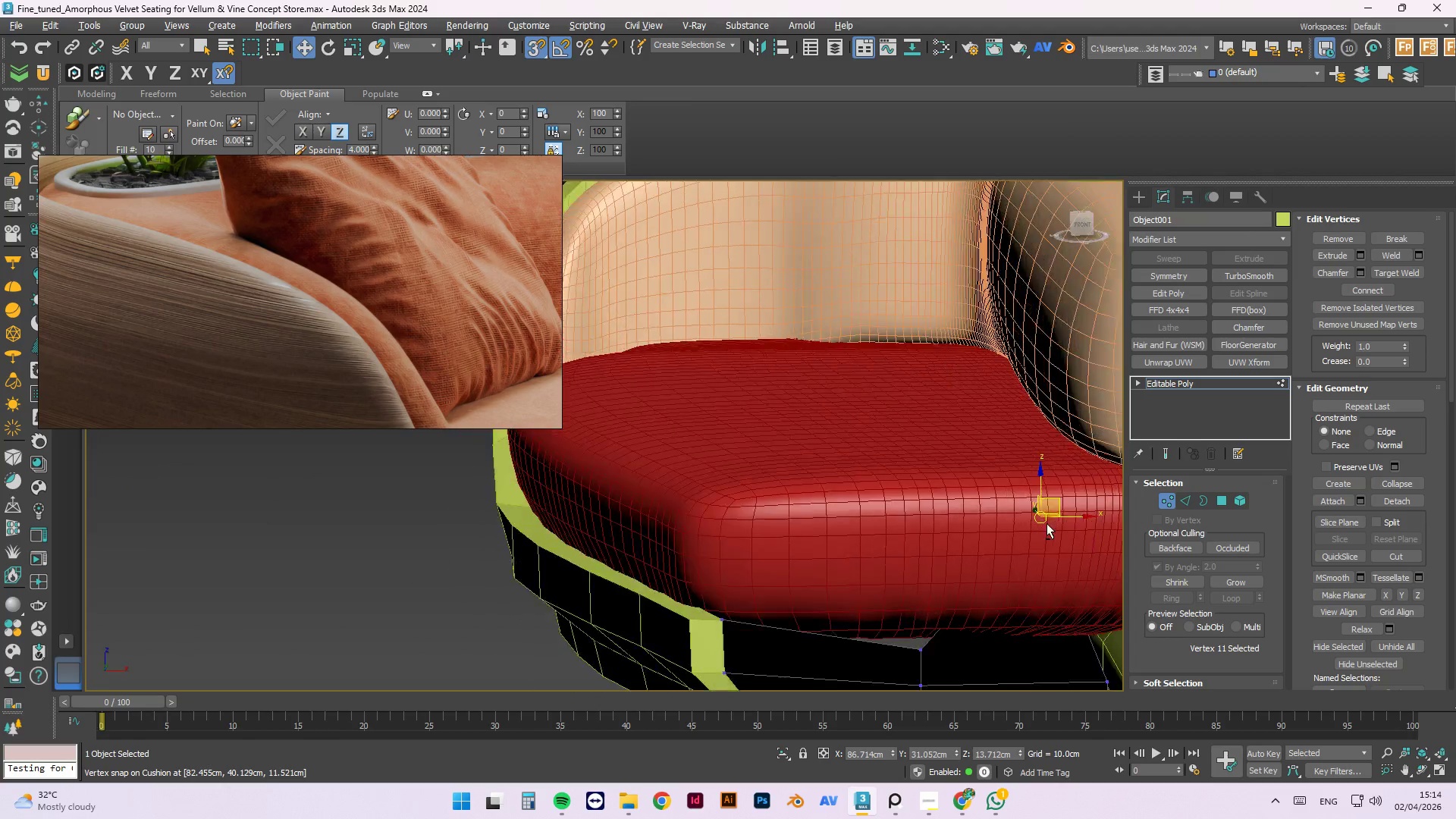 
hold_key(key=AltLeft, duration=1.5)
 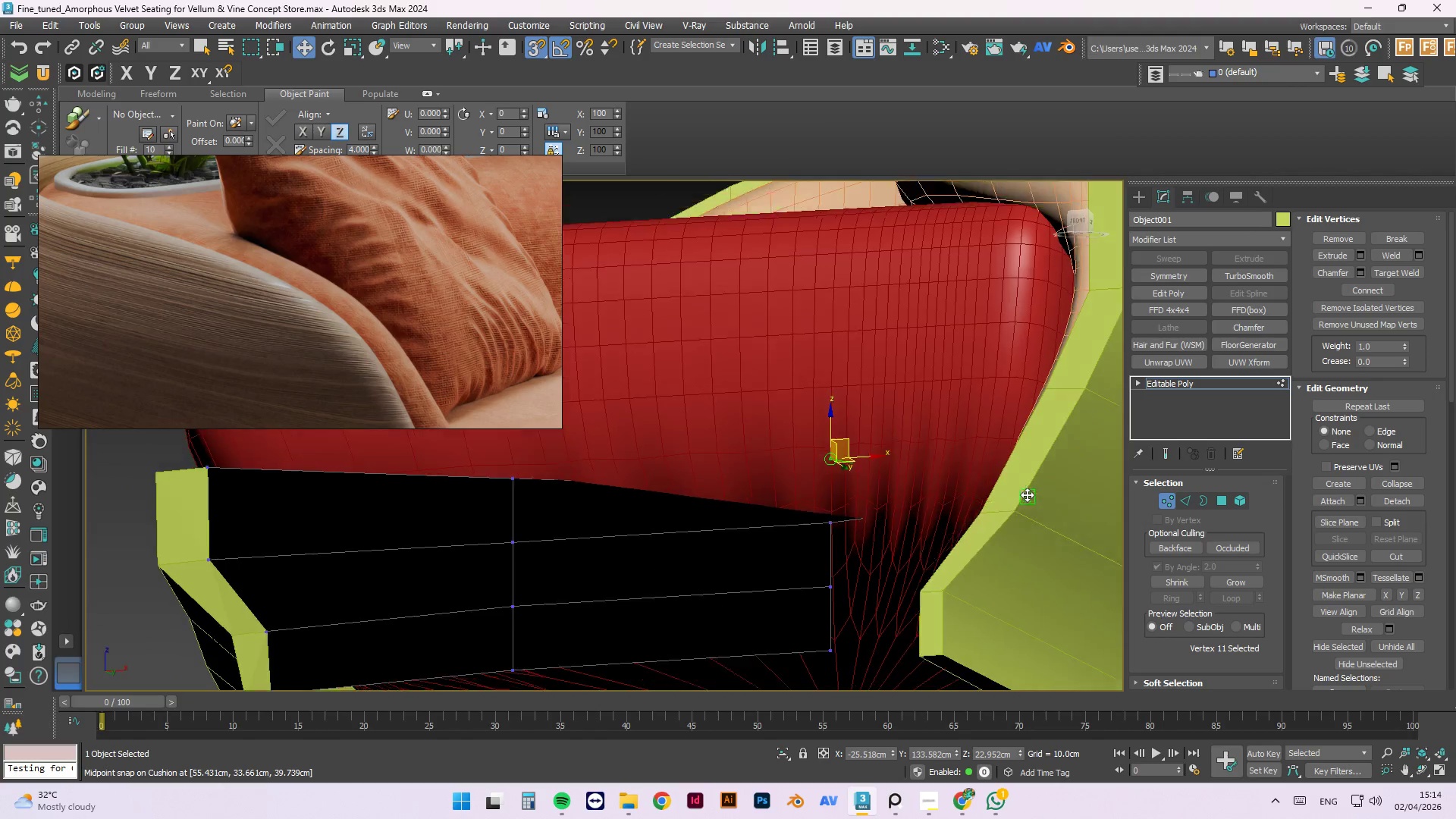 
hold_key(key=AltLeft, duration=1.5)
 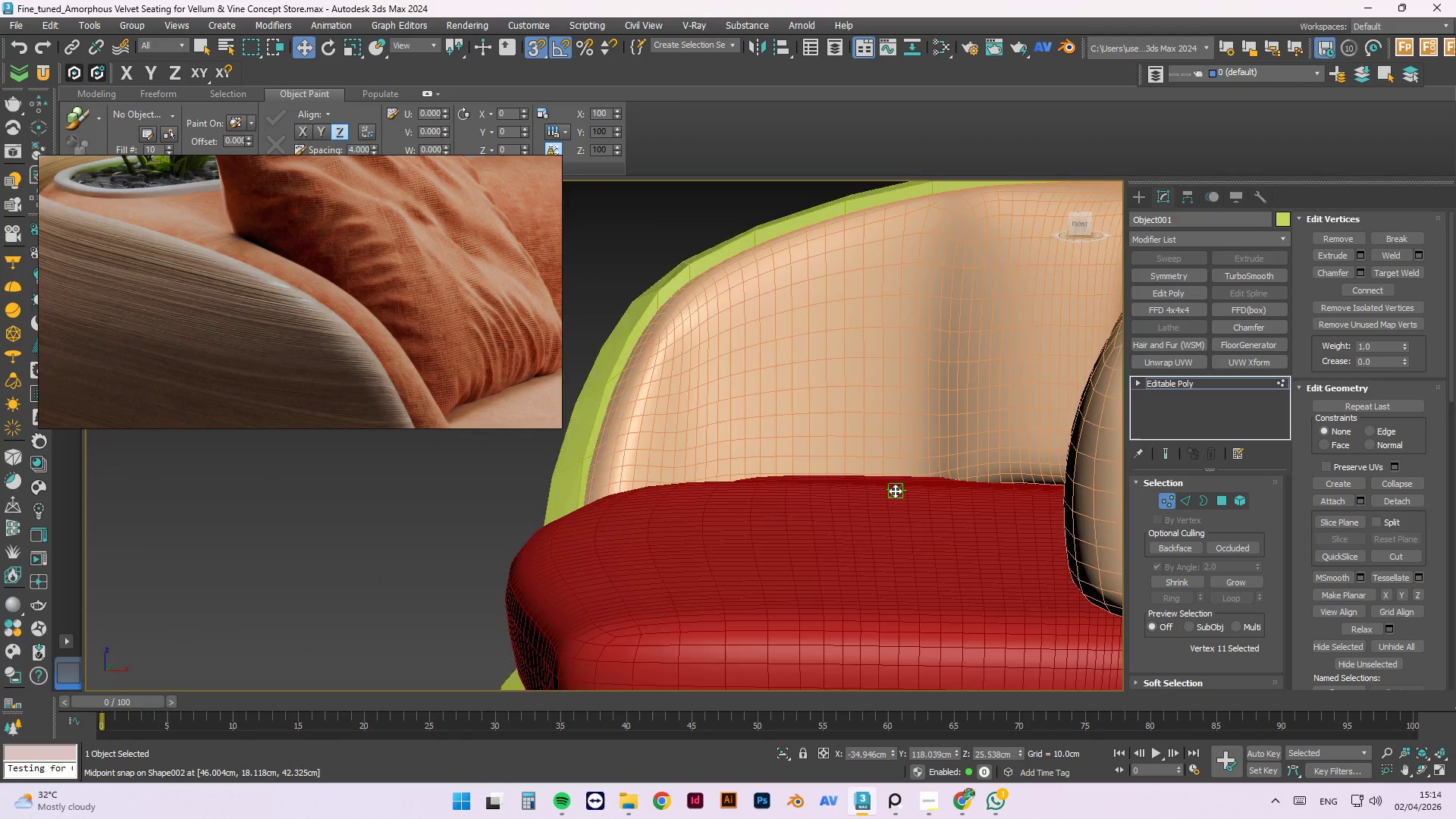 
key(Alt+AltLeft)
 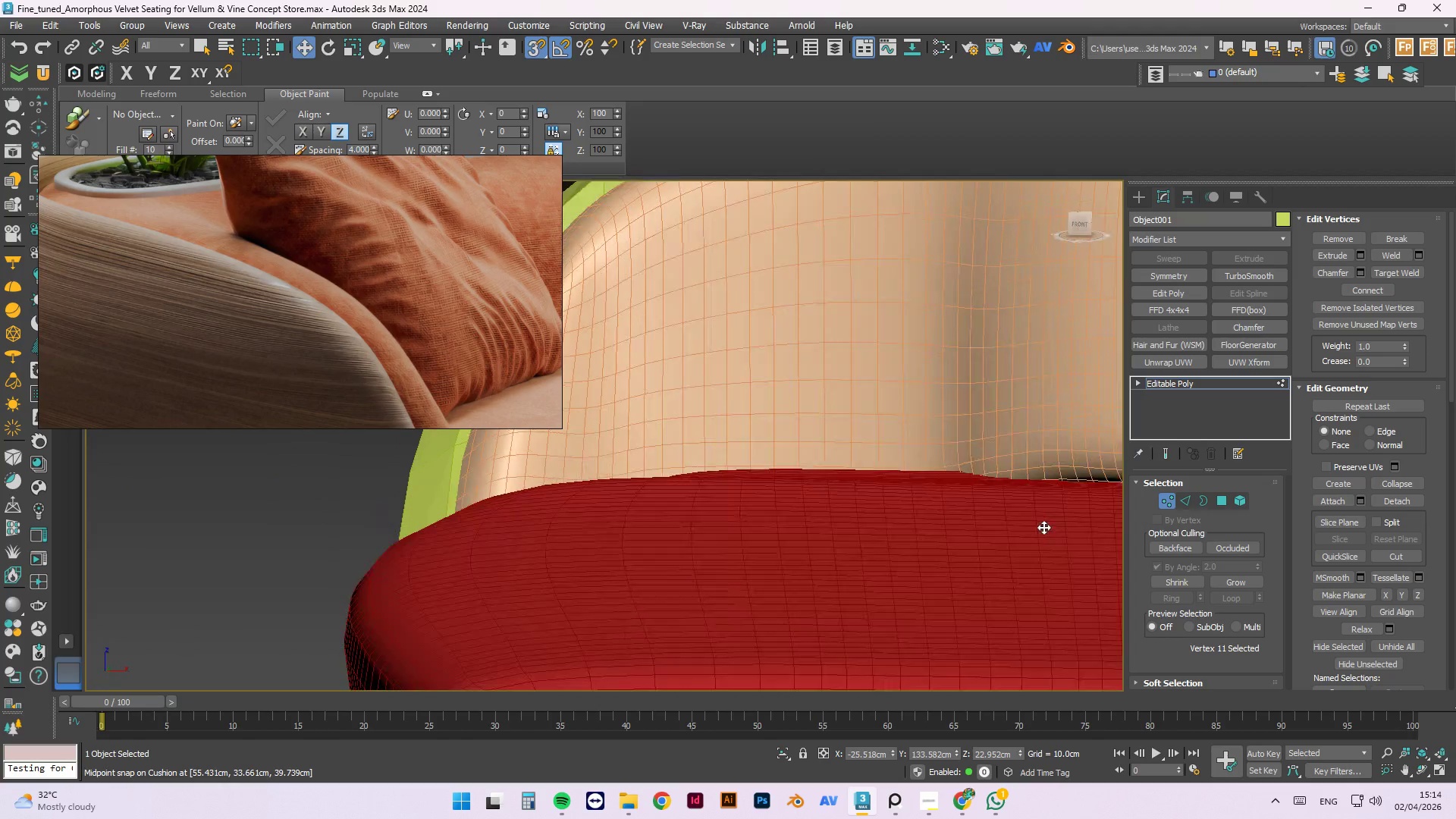 
key(Alt+AltLeft)
 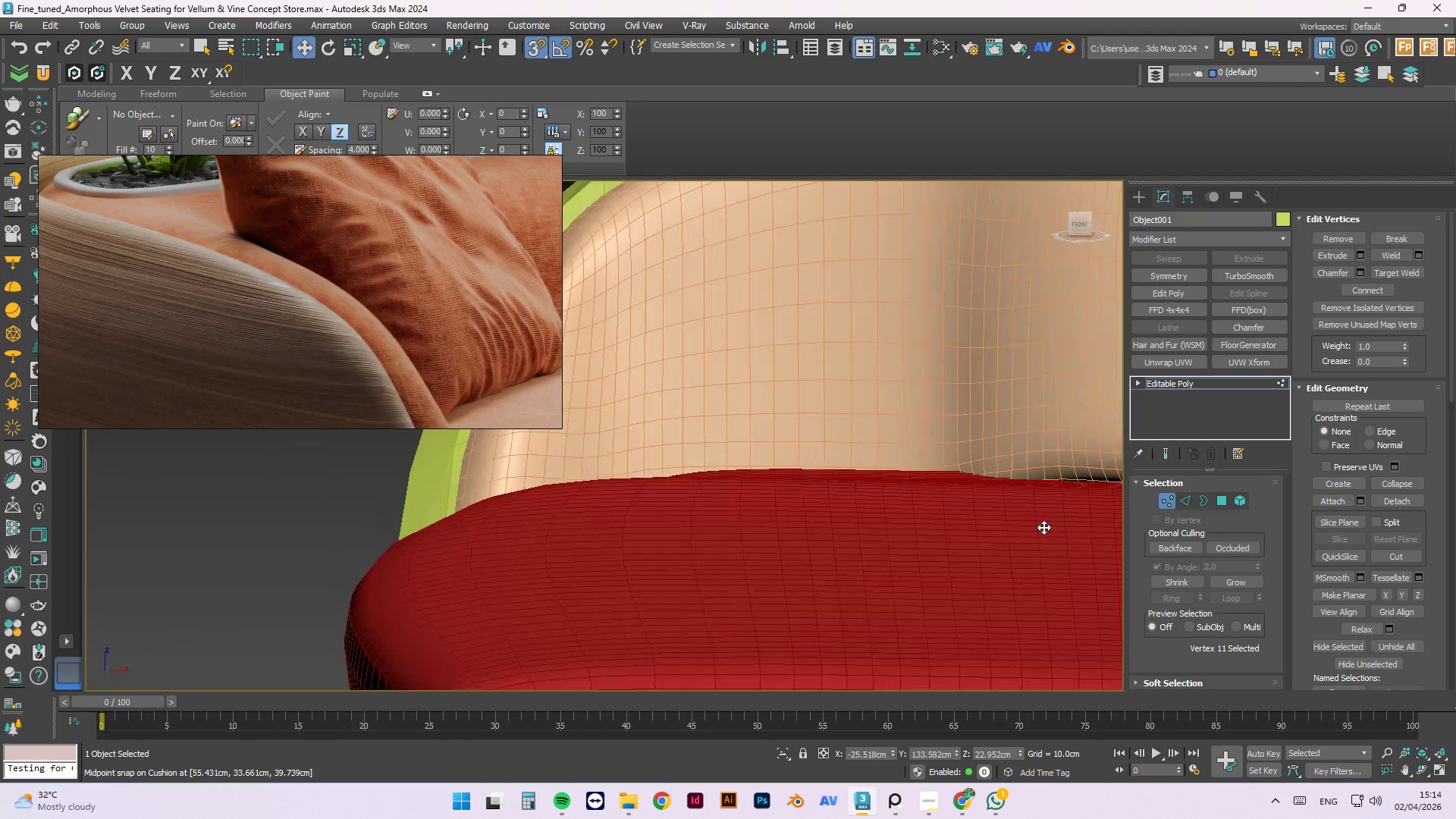 
key(Alt+AltLeft)
 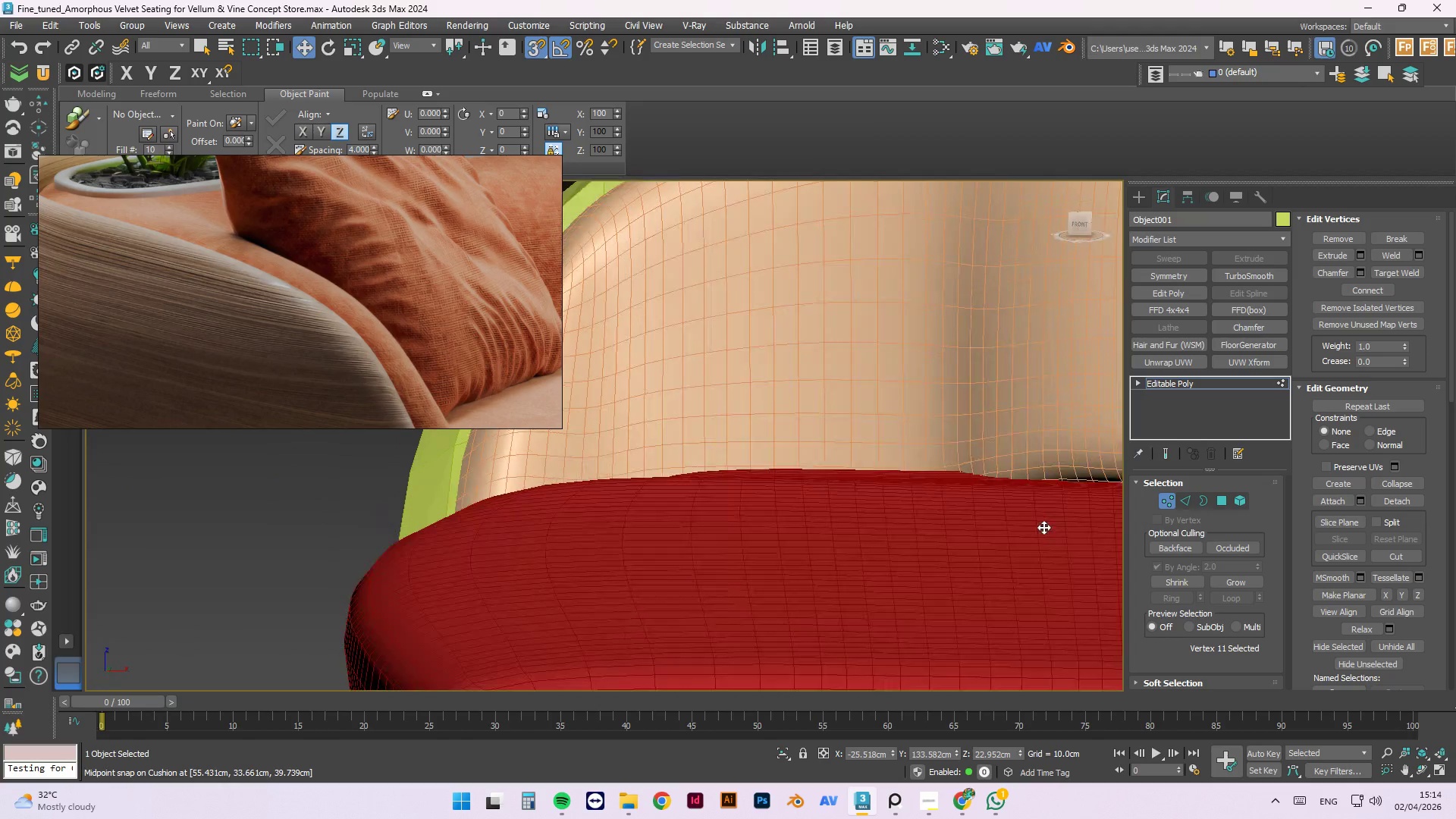 
key(Alt+AltLeft)
 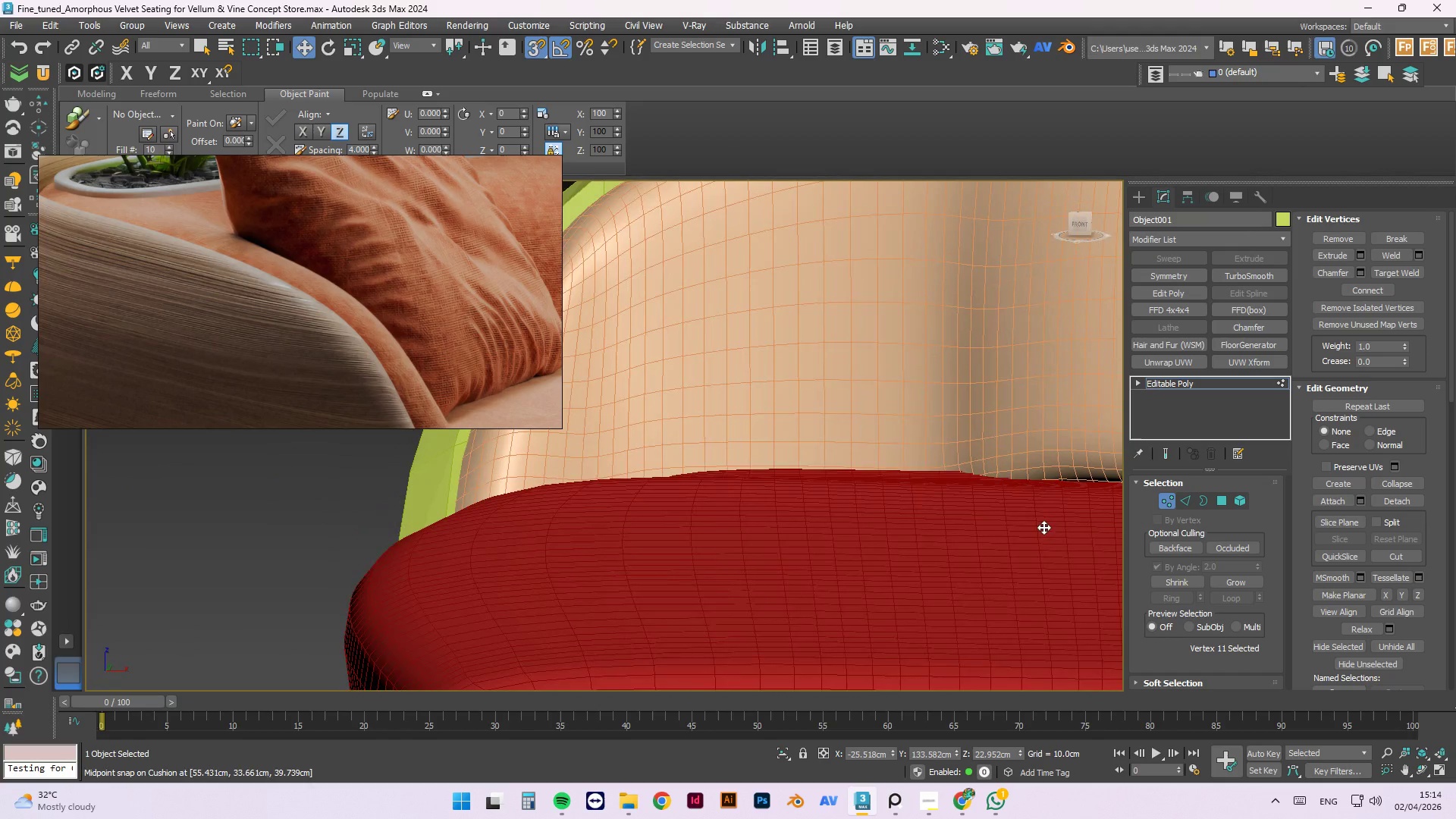 
key(Alt+AltLeft)
 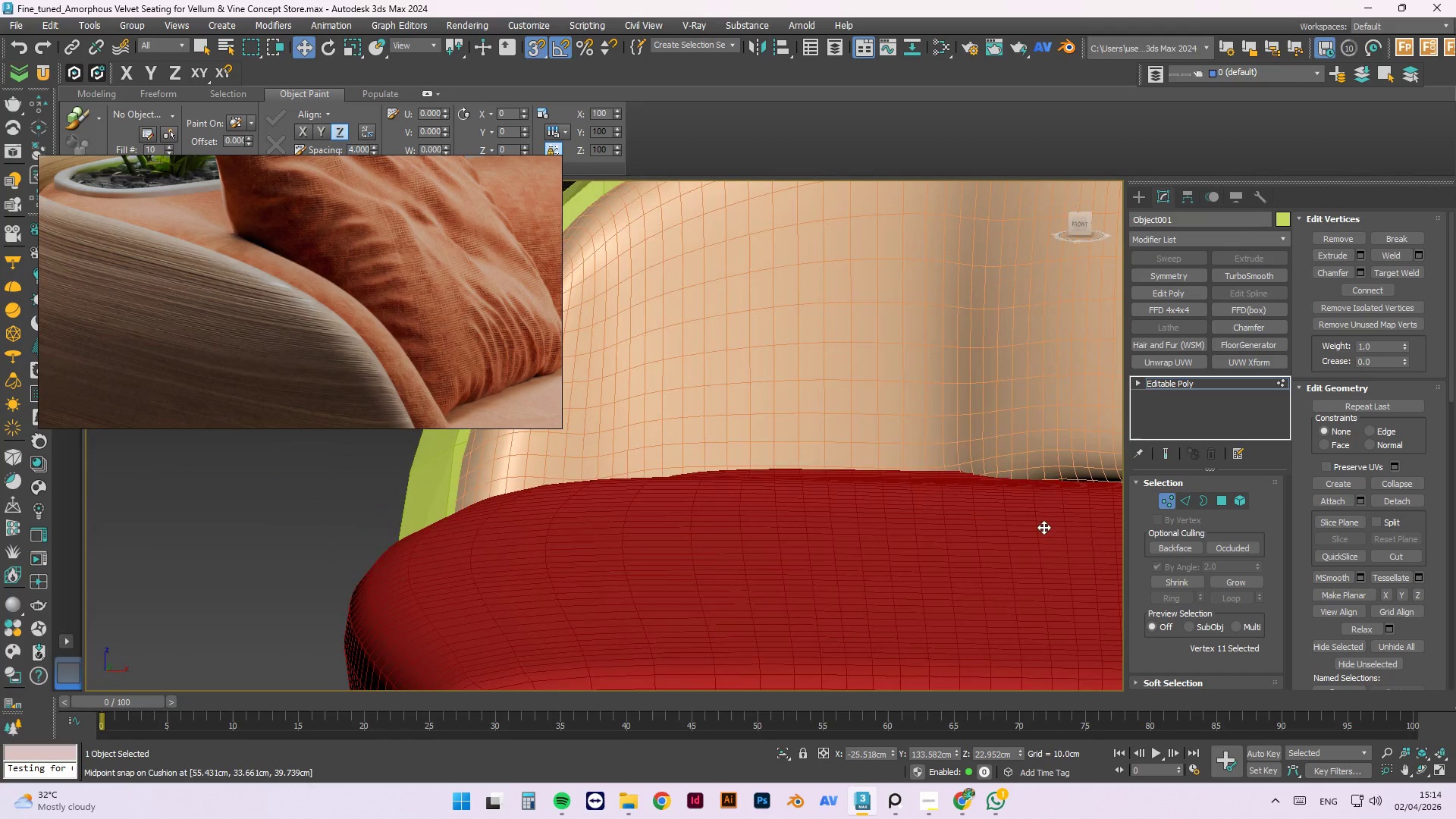 
key(Alt+AltLeft)
 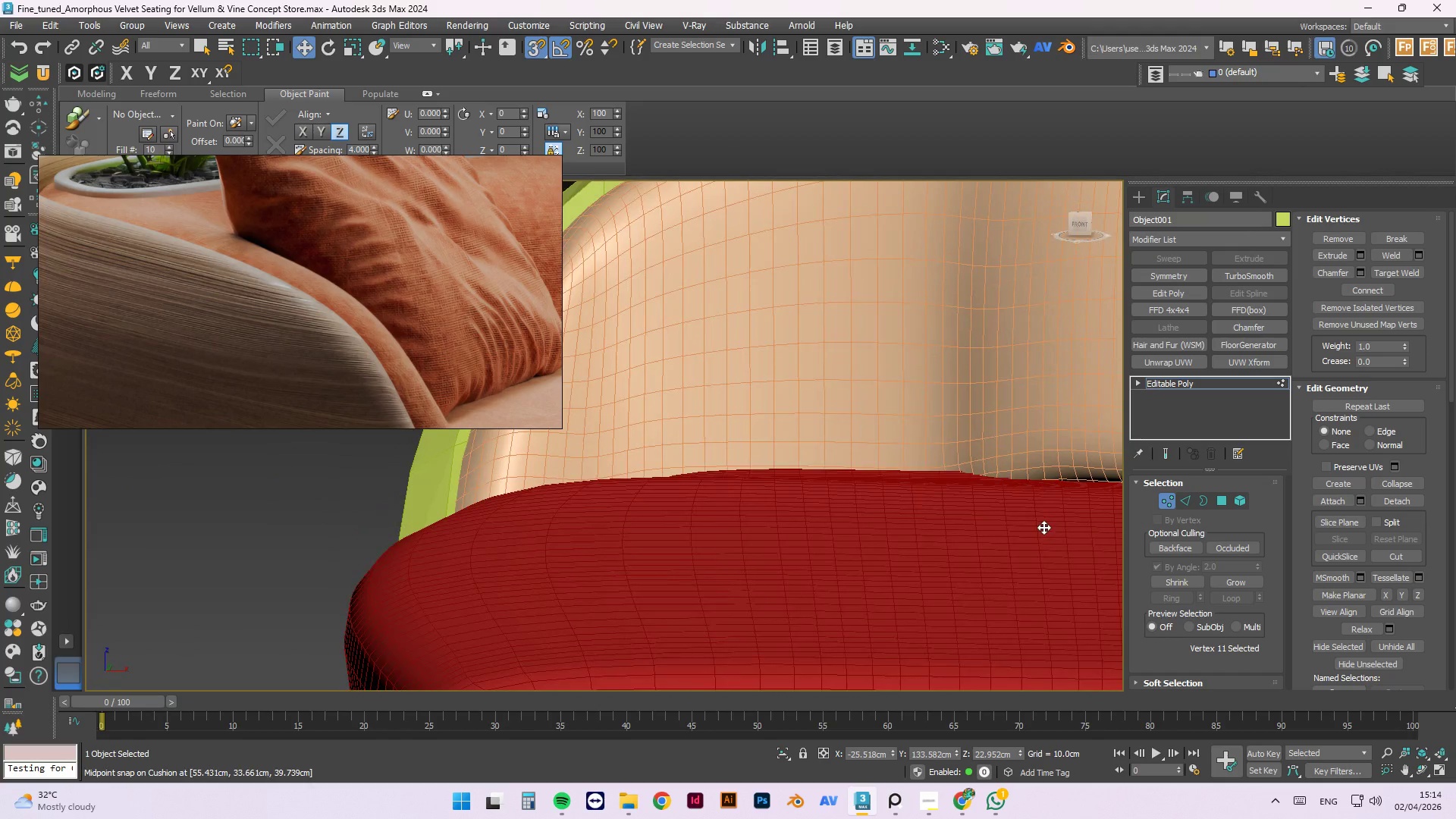 
key(Alt+AltLeft)
 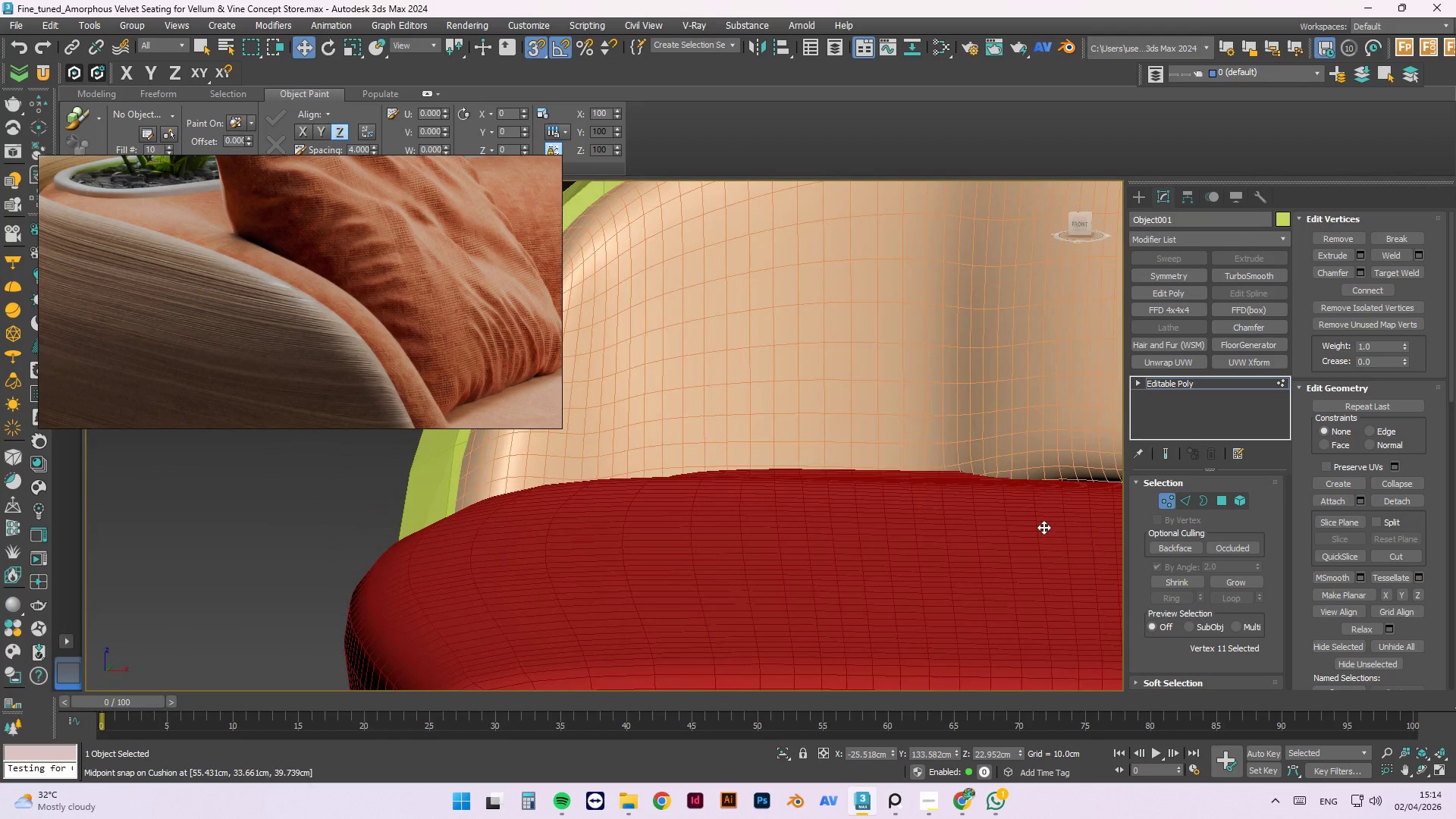 
key(Alt+AltLeft)
 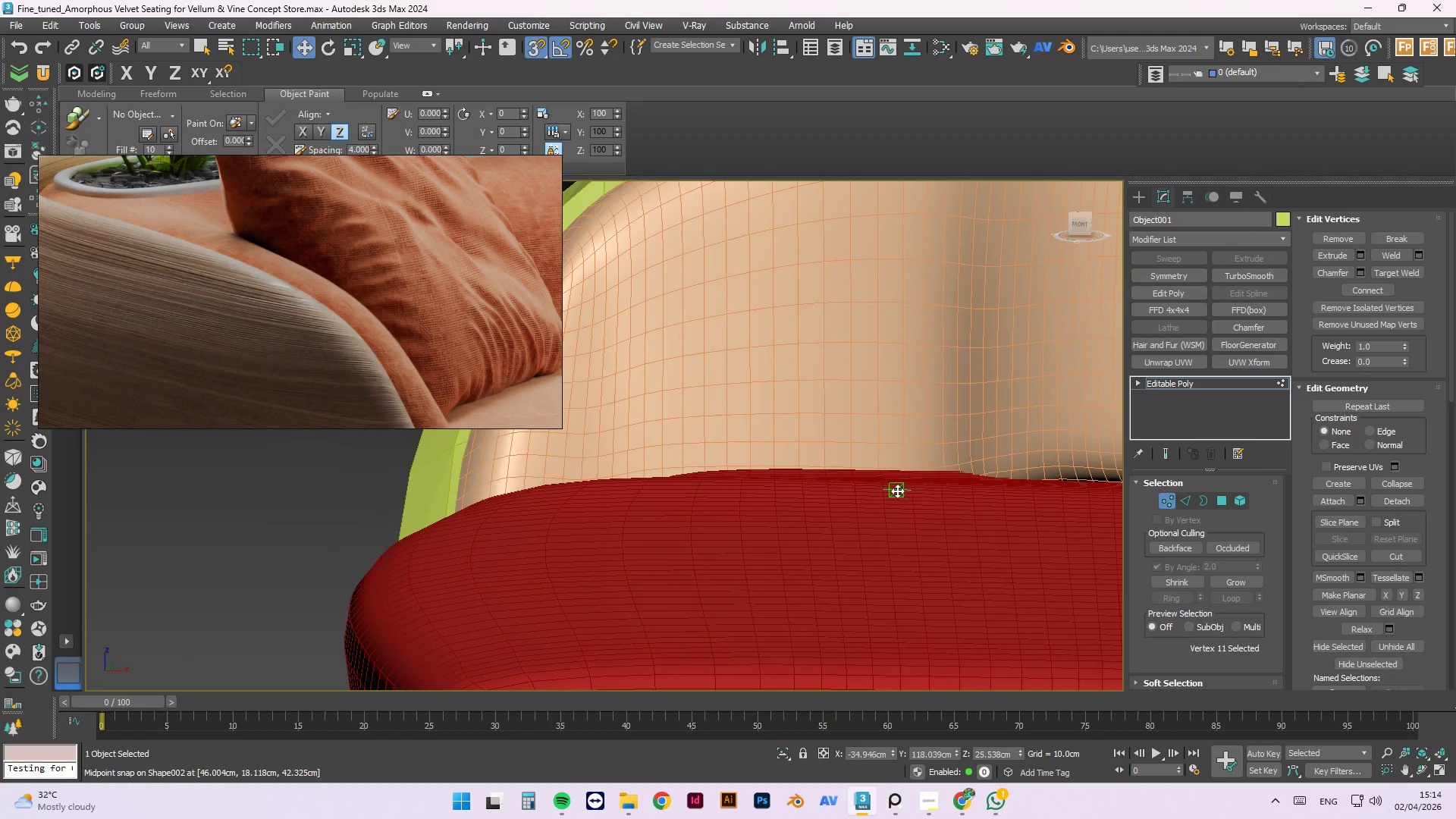 
scroll: coordinate [915, 479], scroll_direction: down, amount: 4.0
 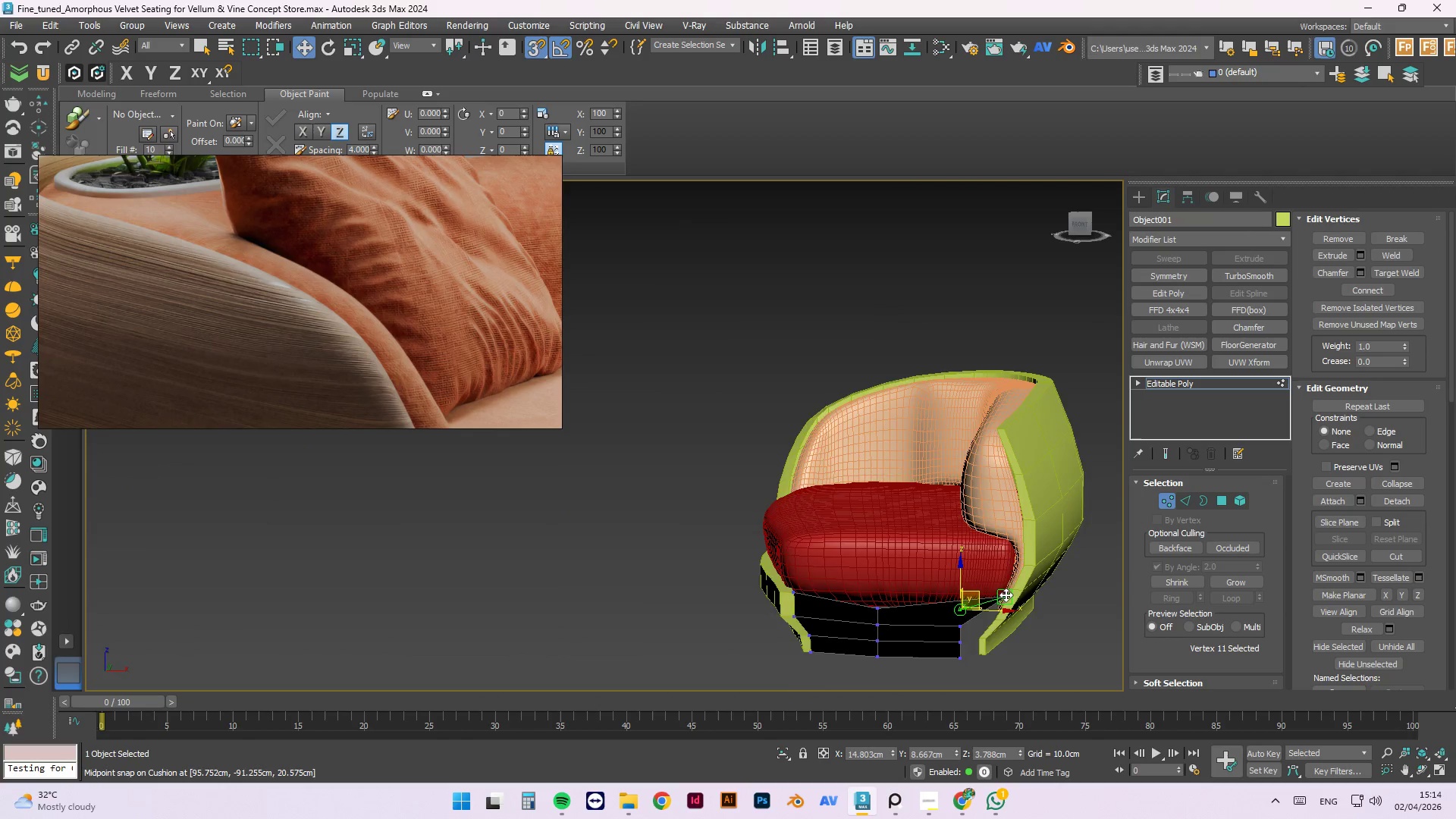 
scroll: coordinate [1022, 585], scroll_direction: up, amount: 3.0
 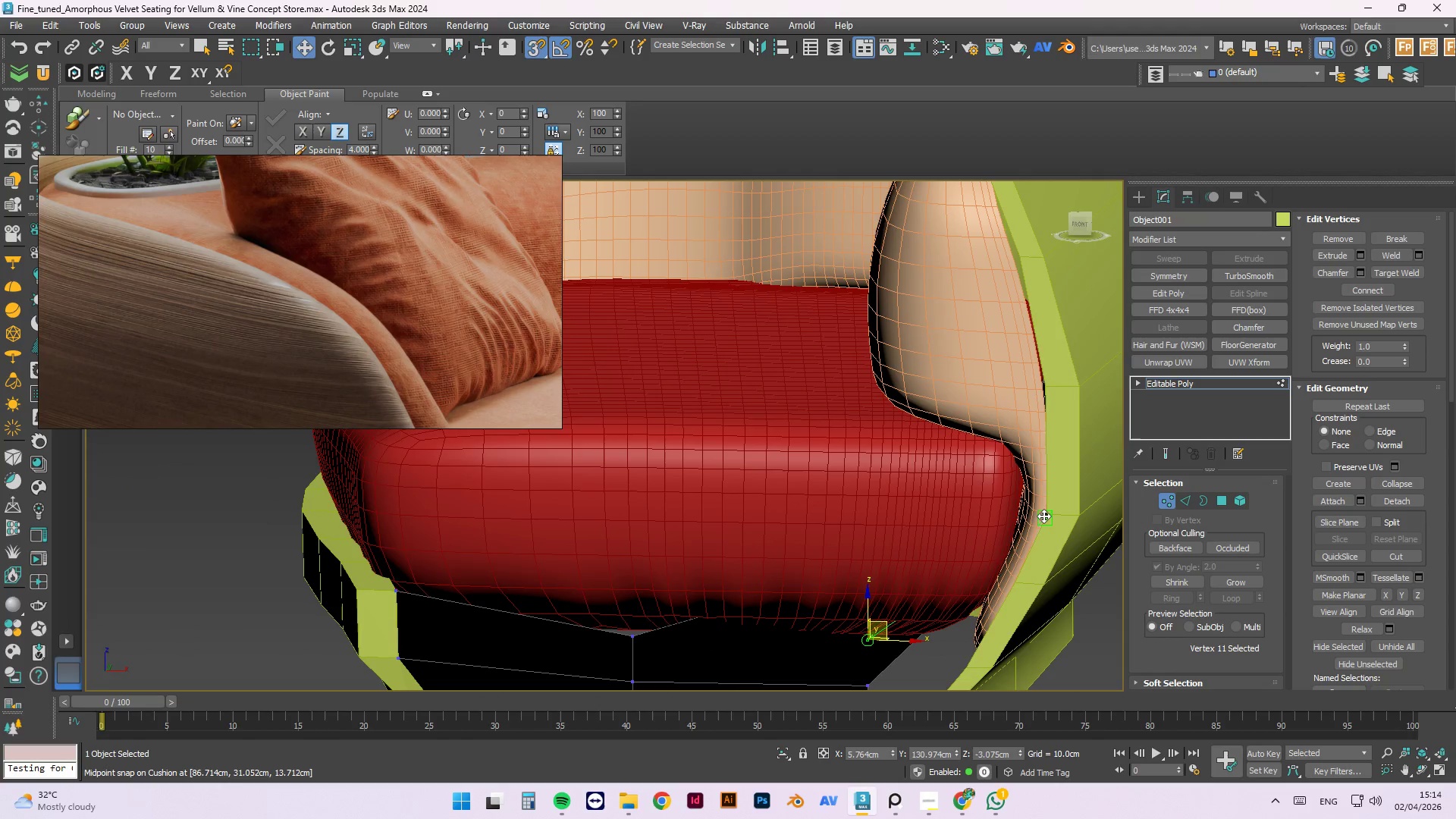 
hold_key(key=AltLeft, duration=0.64)
scroll: coordinate [1020, 517], scroll_direction: down, amount: 2.0
 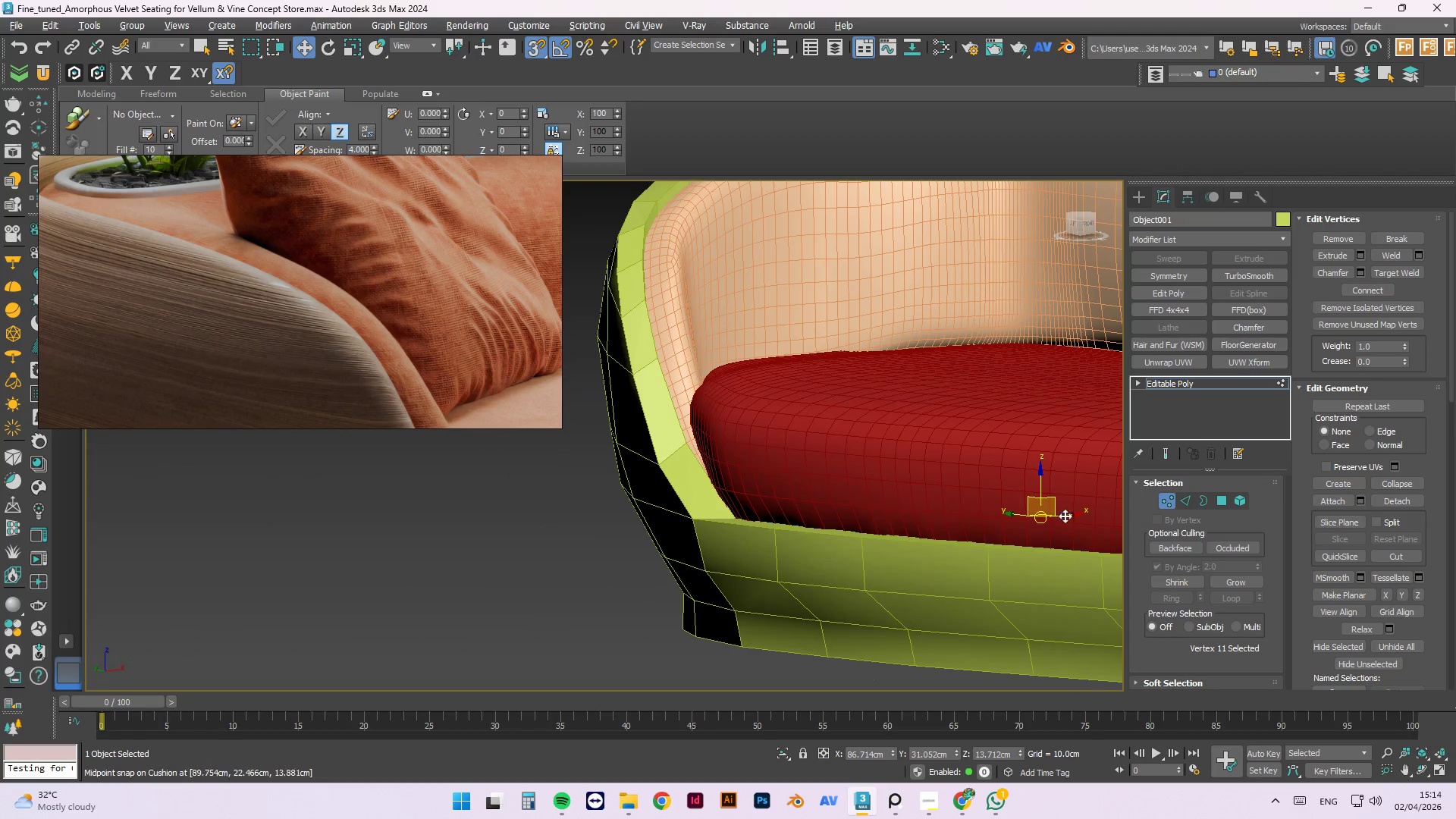 
key(Control+Z)
 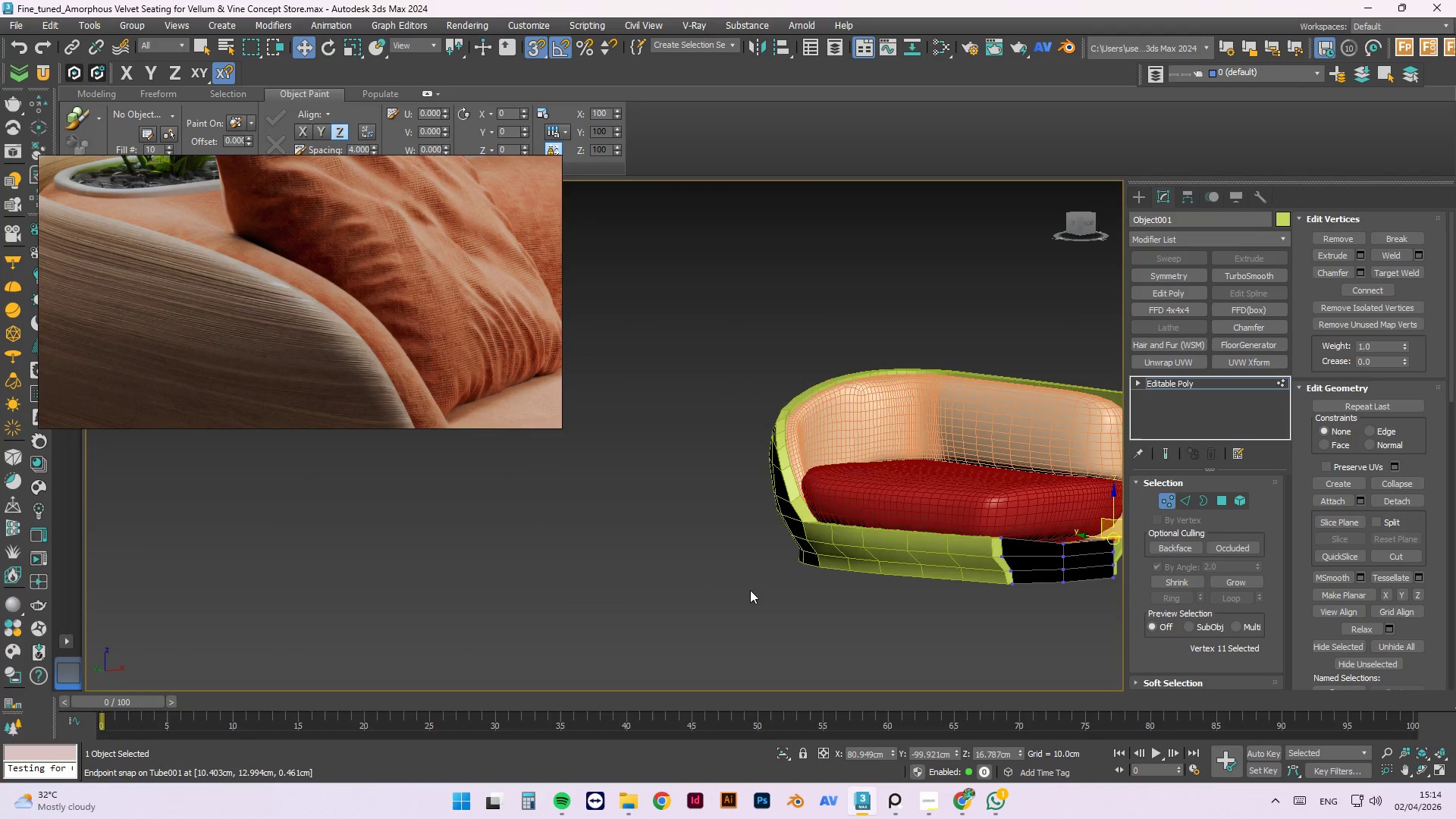 
scroll: coordinate [854, 526], scroll_direction: down, amount: 3.0
 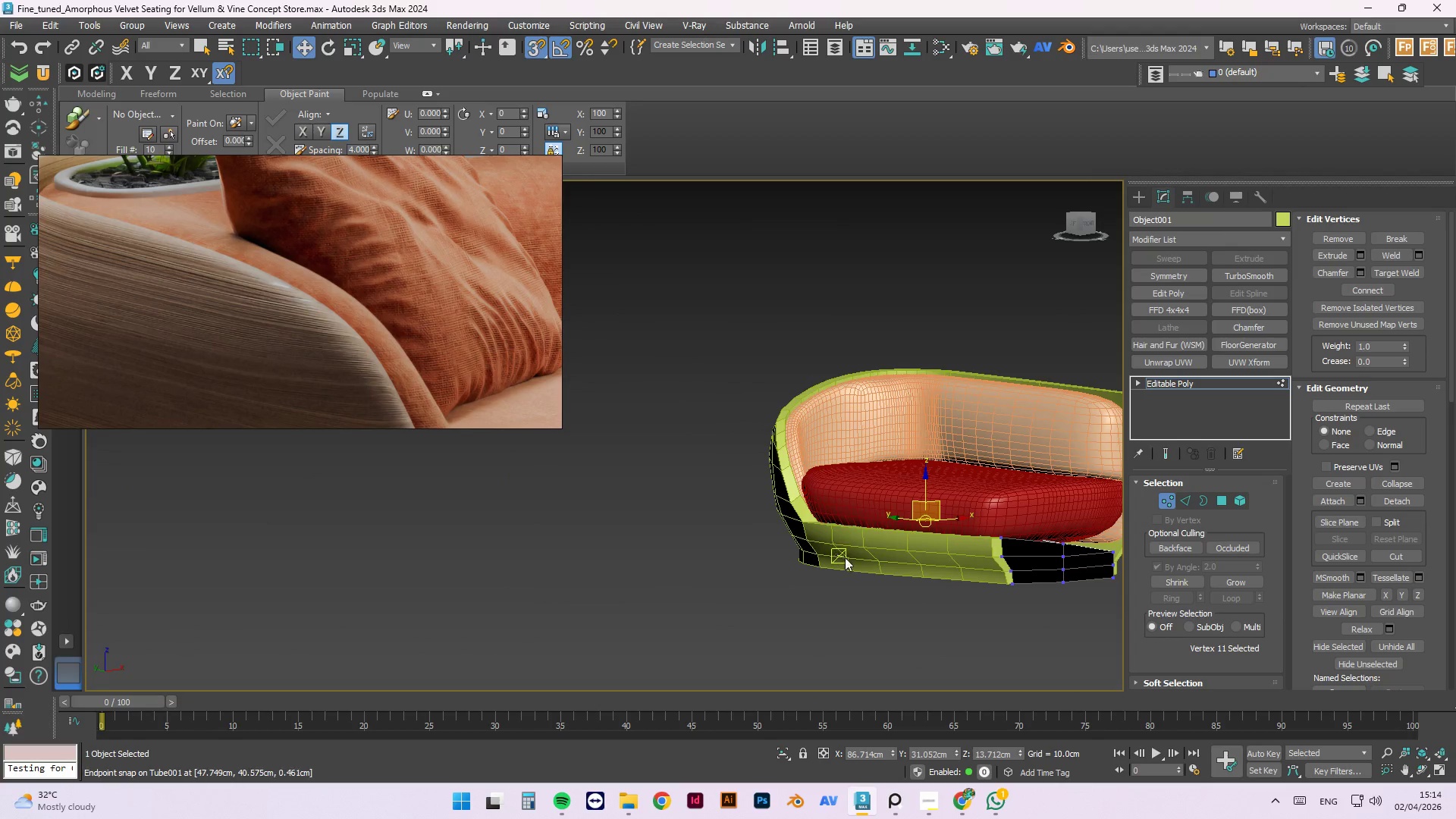 
scroll: coordinate [662, 554], scroll_direction: up, amount: 6.0
 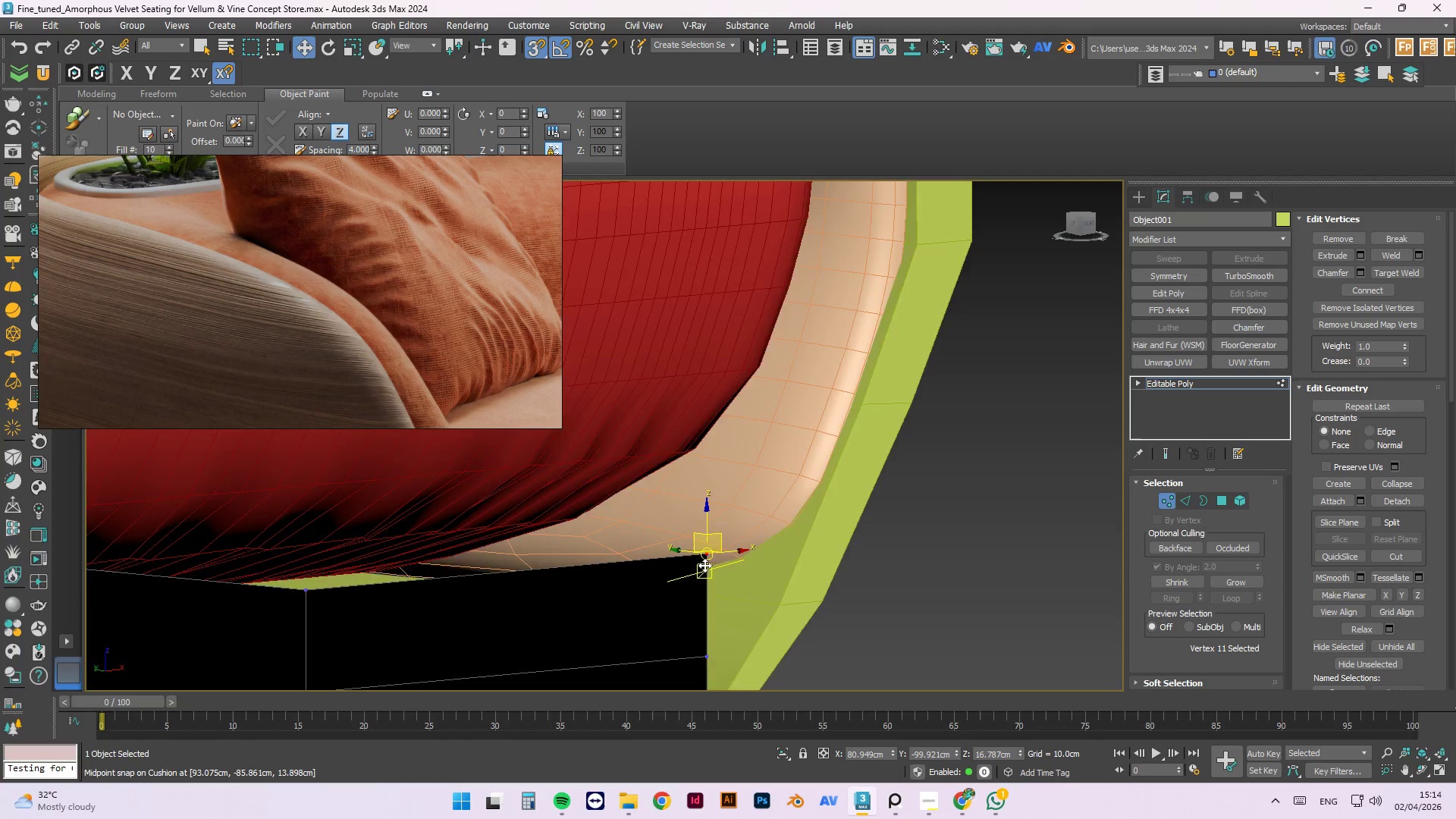 
scroll: coordinate [706, 566], scroll_direction: down, amount: 2.0
 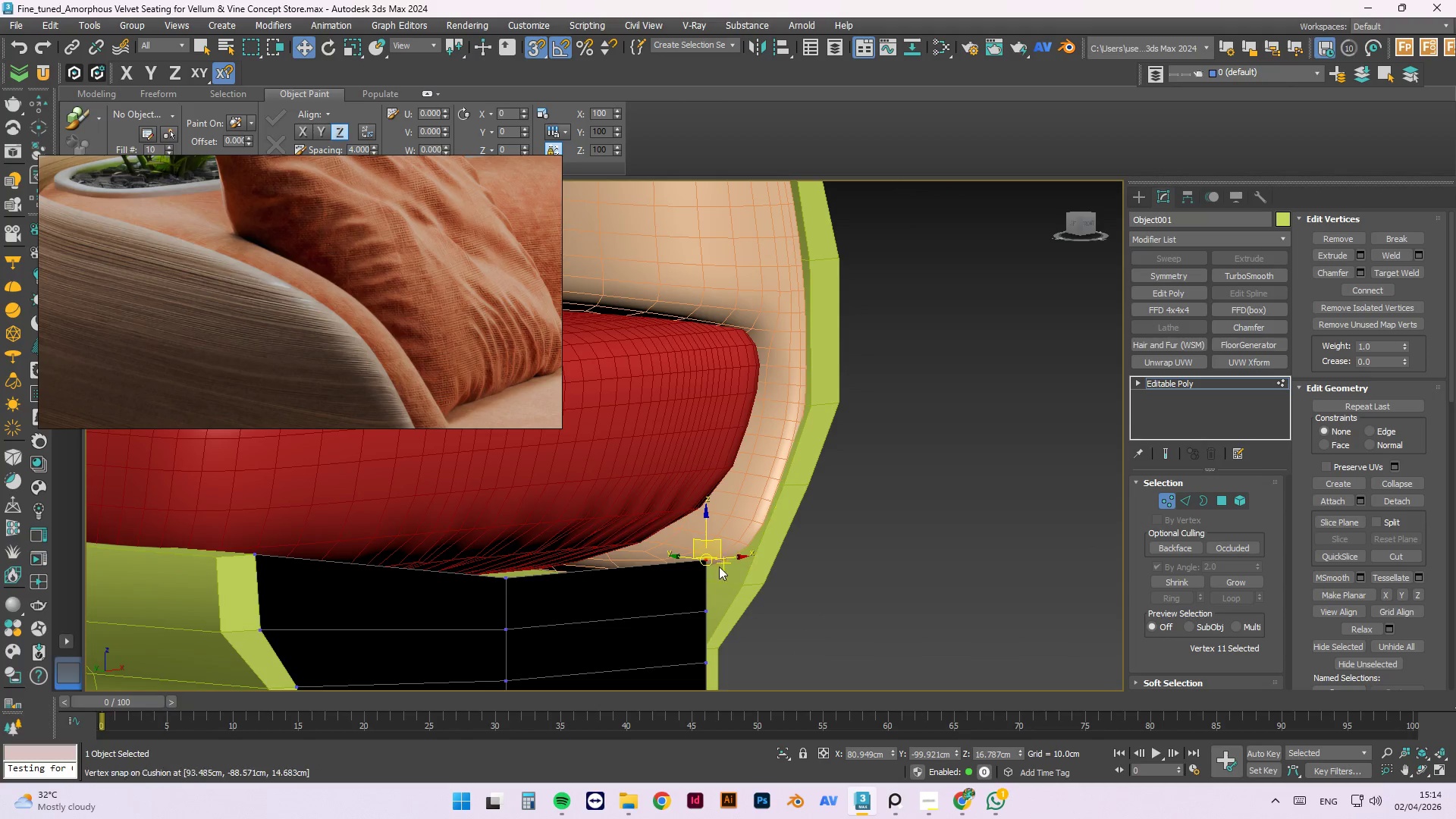 
scroll: coordinate [710, 559], scroll_direction: up, amount: 1.0
 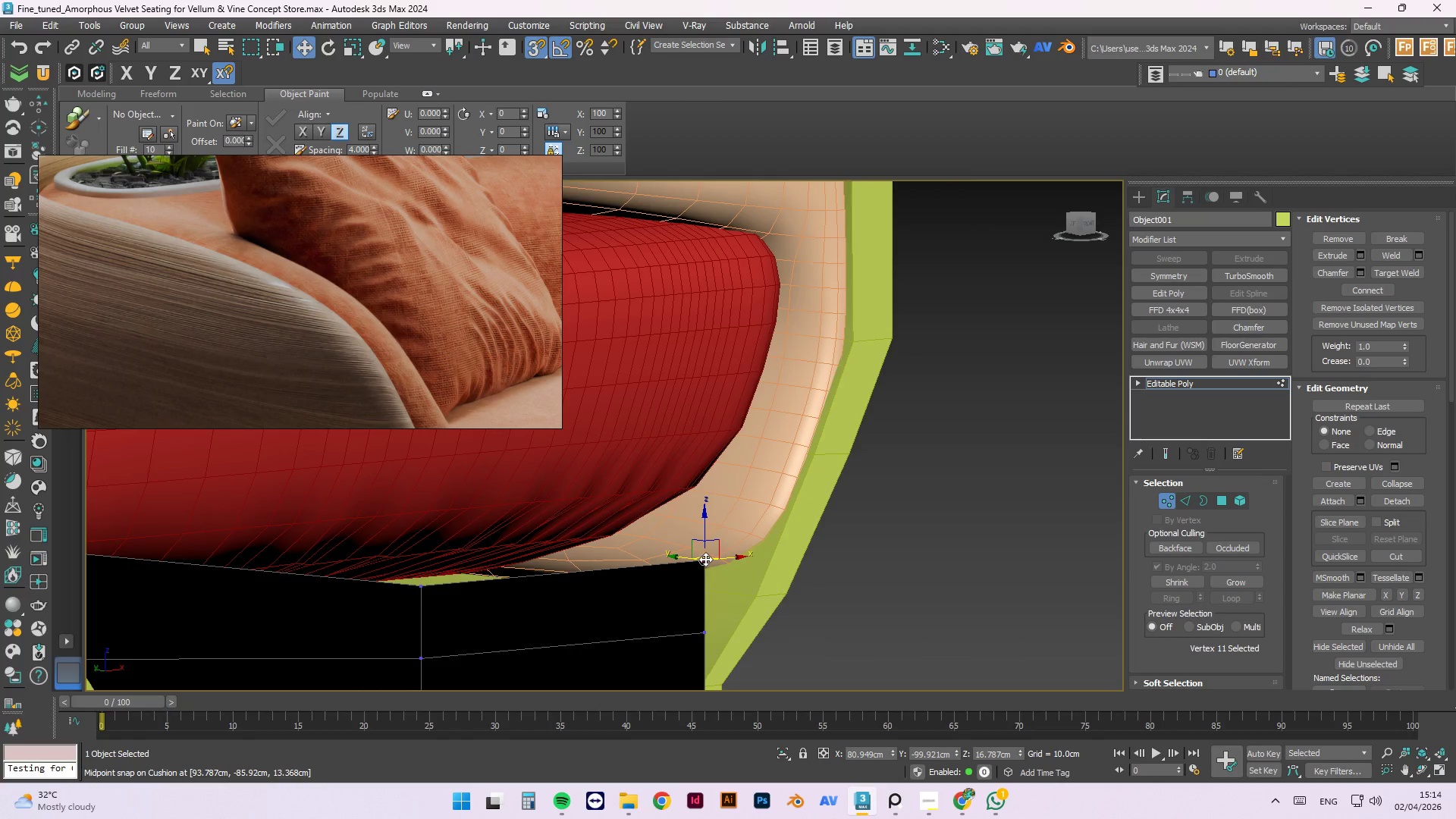 
left_click_drag(start_coordinate=[705, 559], to_coordinate=[858, 577])
 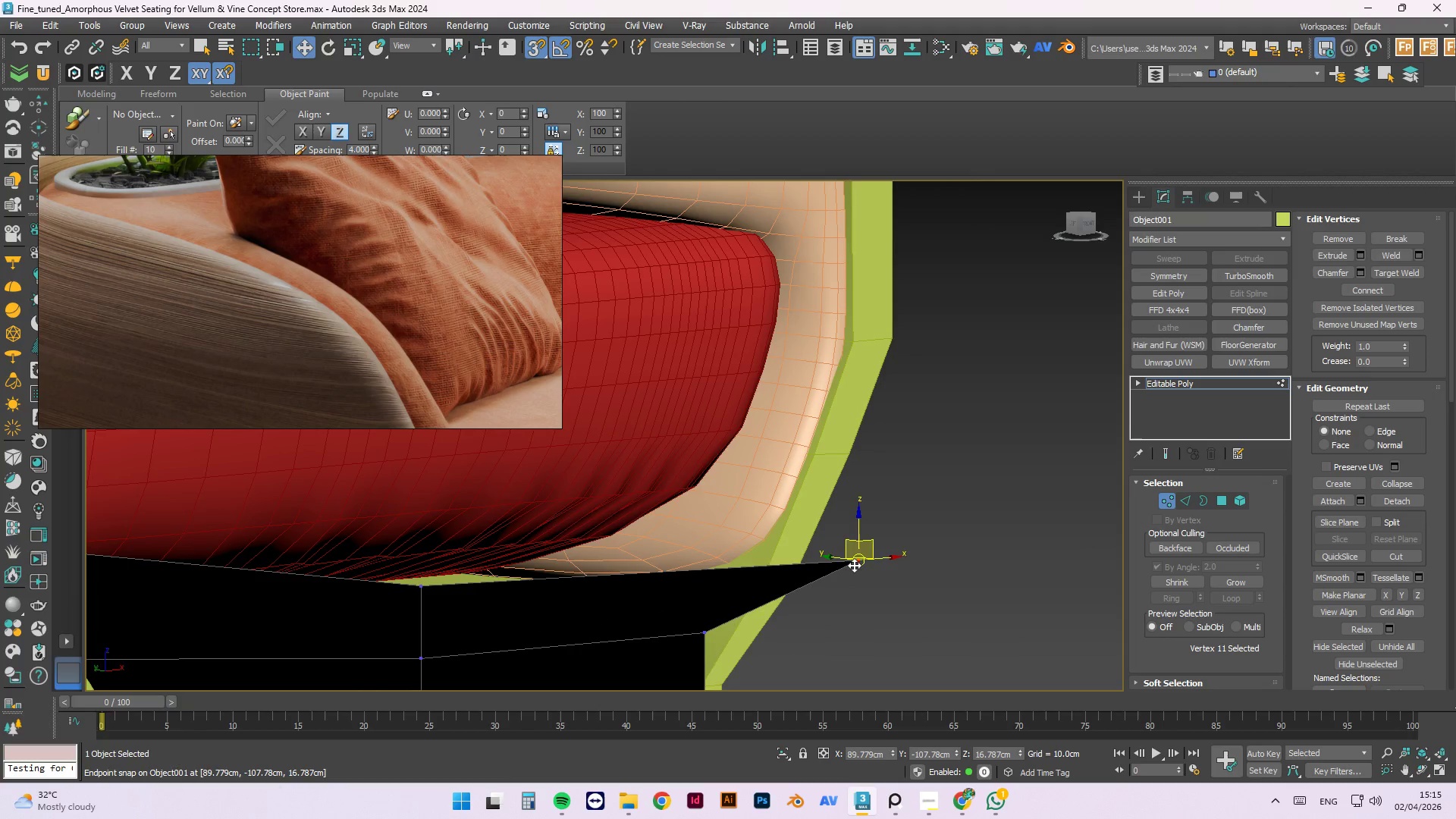 
left_click_drag(start_coordinate=[857, 563], to_coordinate=[816, 457])
 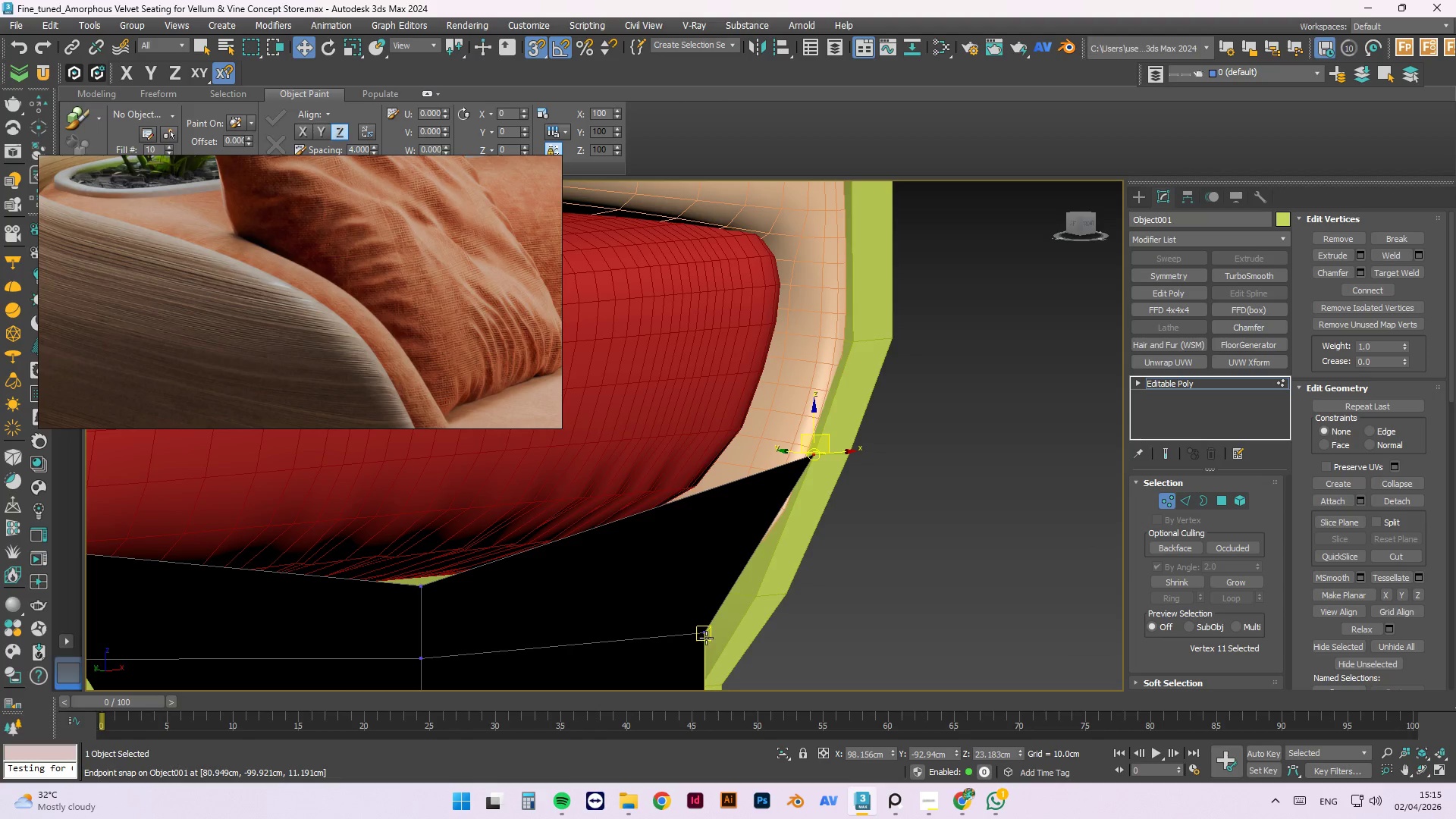 
left_click_drag(start_coordinate=[706, 635], to_coordinate=[750, 595])
 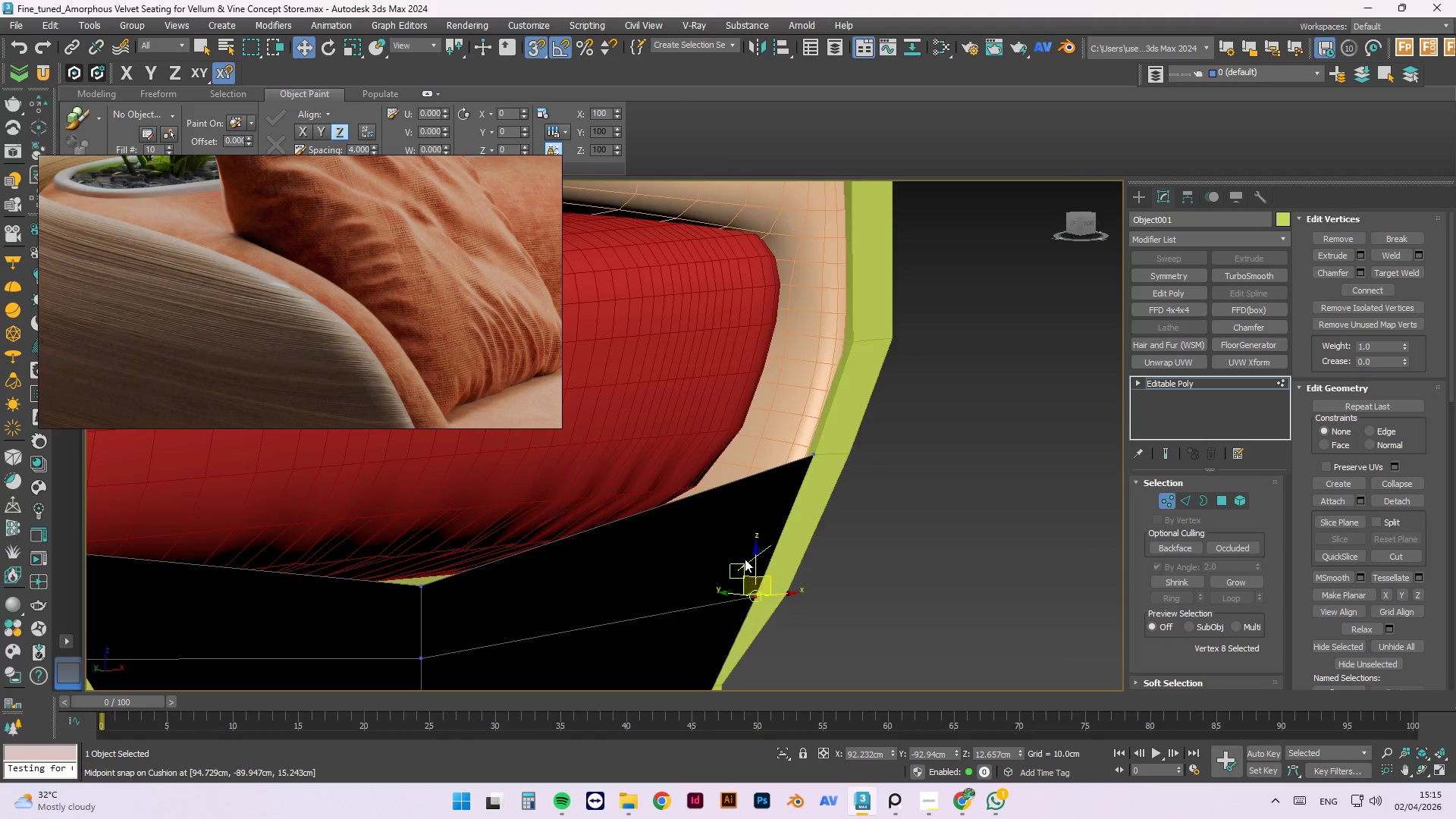 
hold_key(key=AltLeft, duration=0.55)
 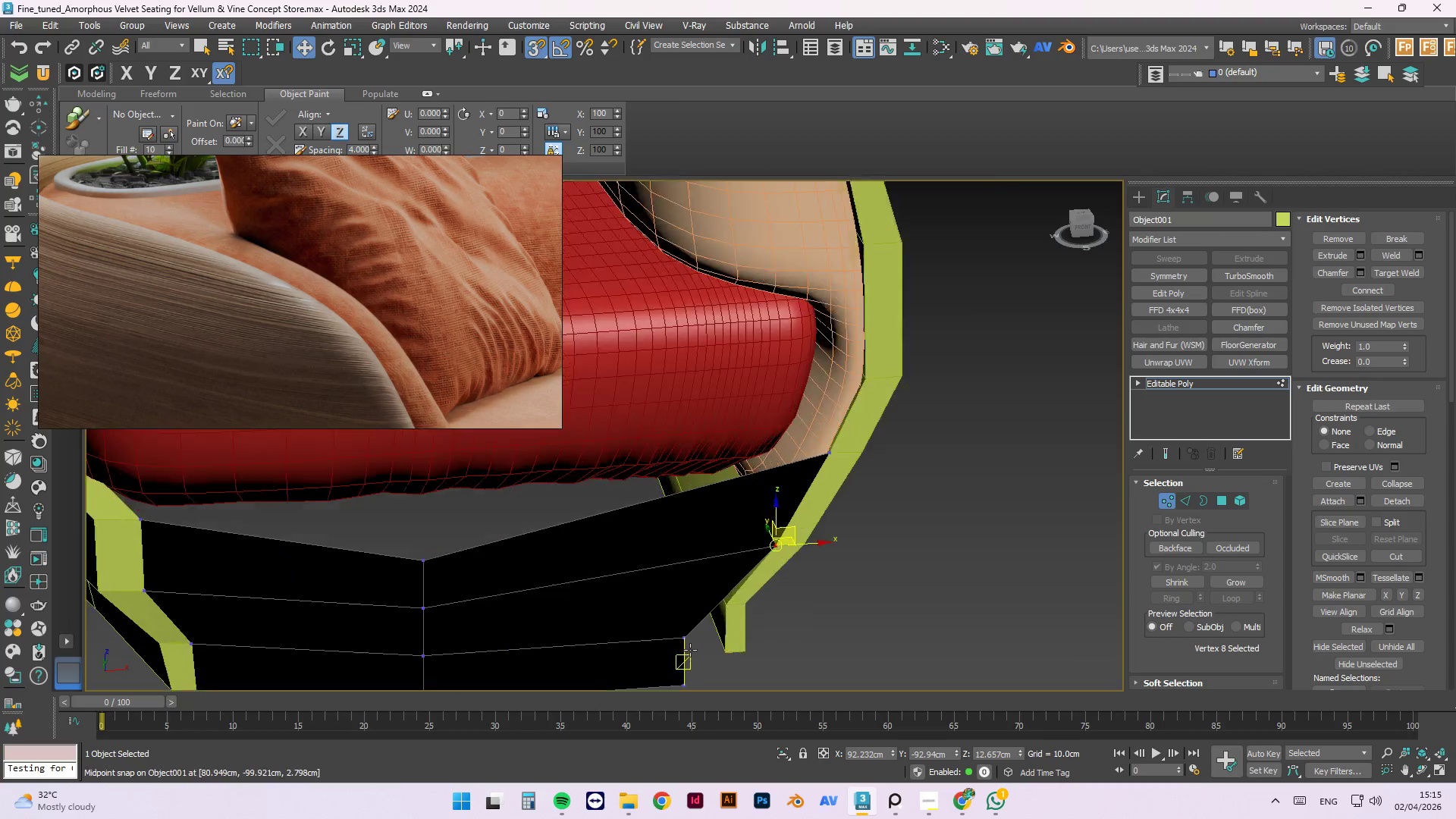 
scroll: coordinate [747, 557], scroll_direction: down, amount: 2.0
 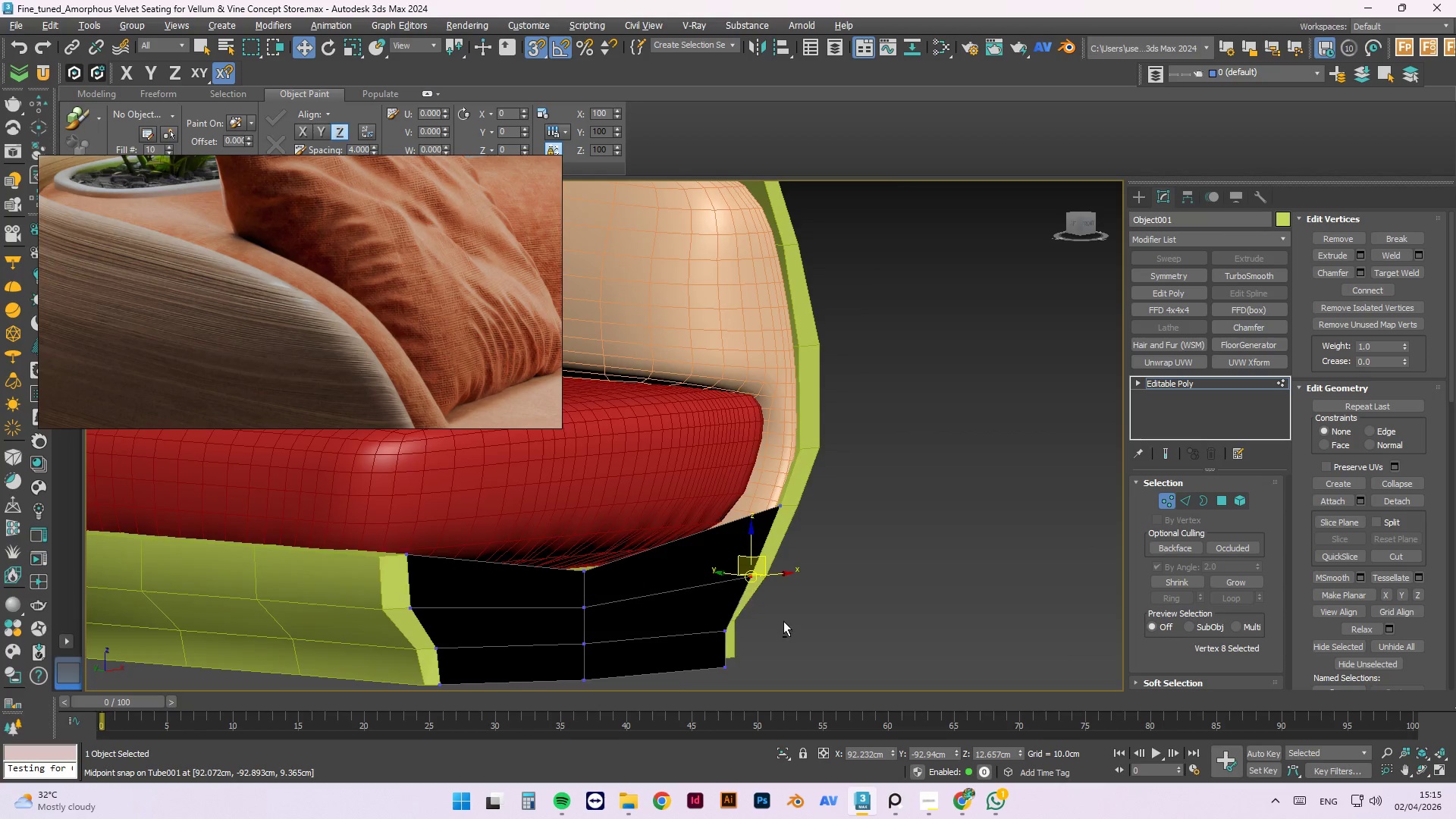 
scroll: coordinate [690, 650], scroll_direction: up, amount: 2.0
 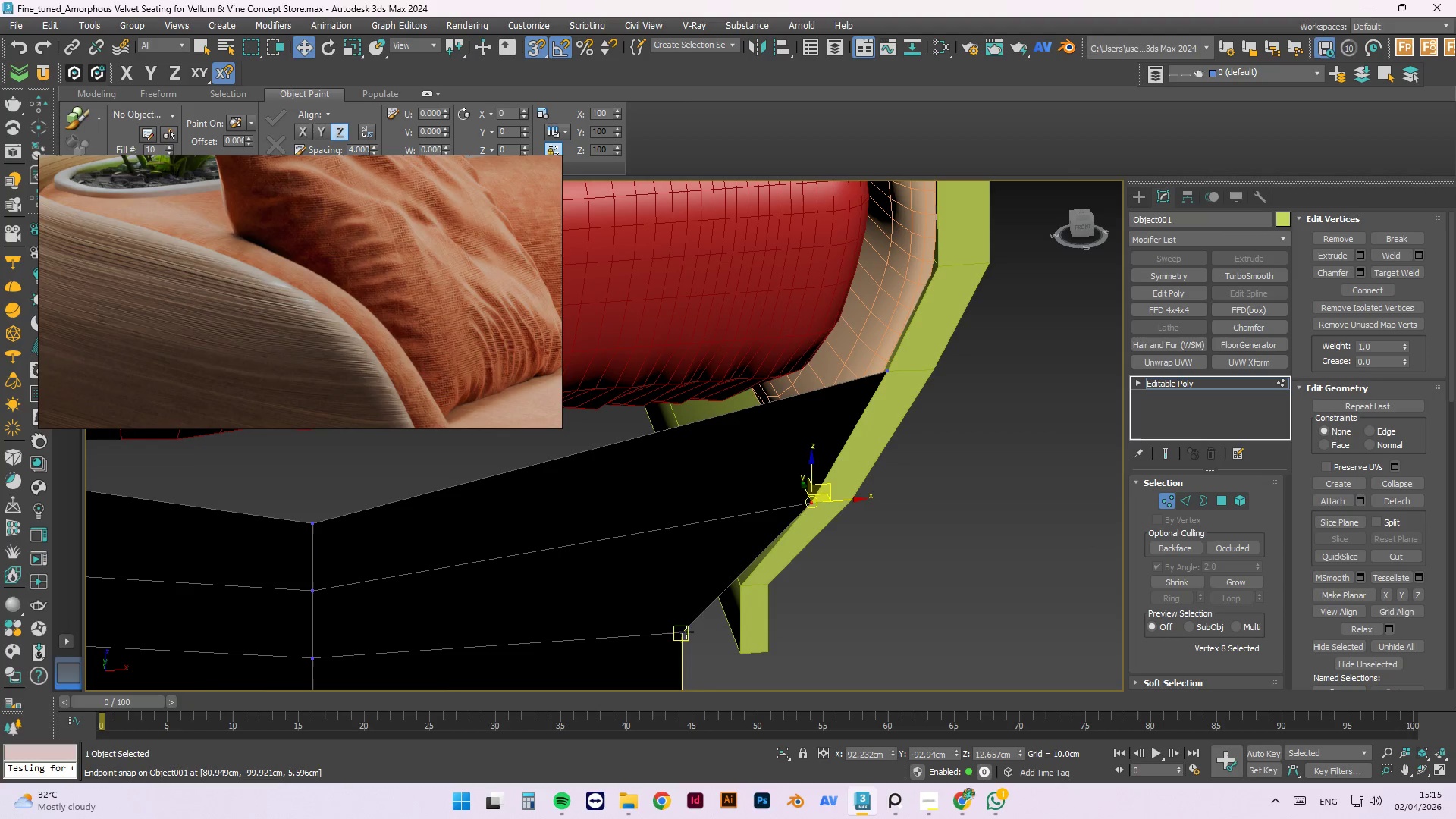 
left_click([680, 632])
 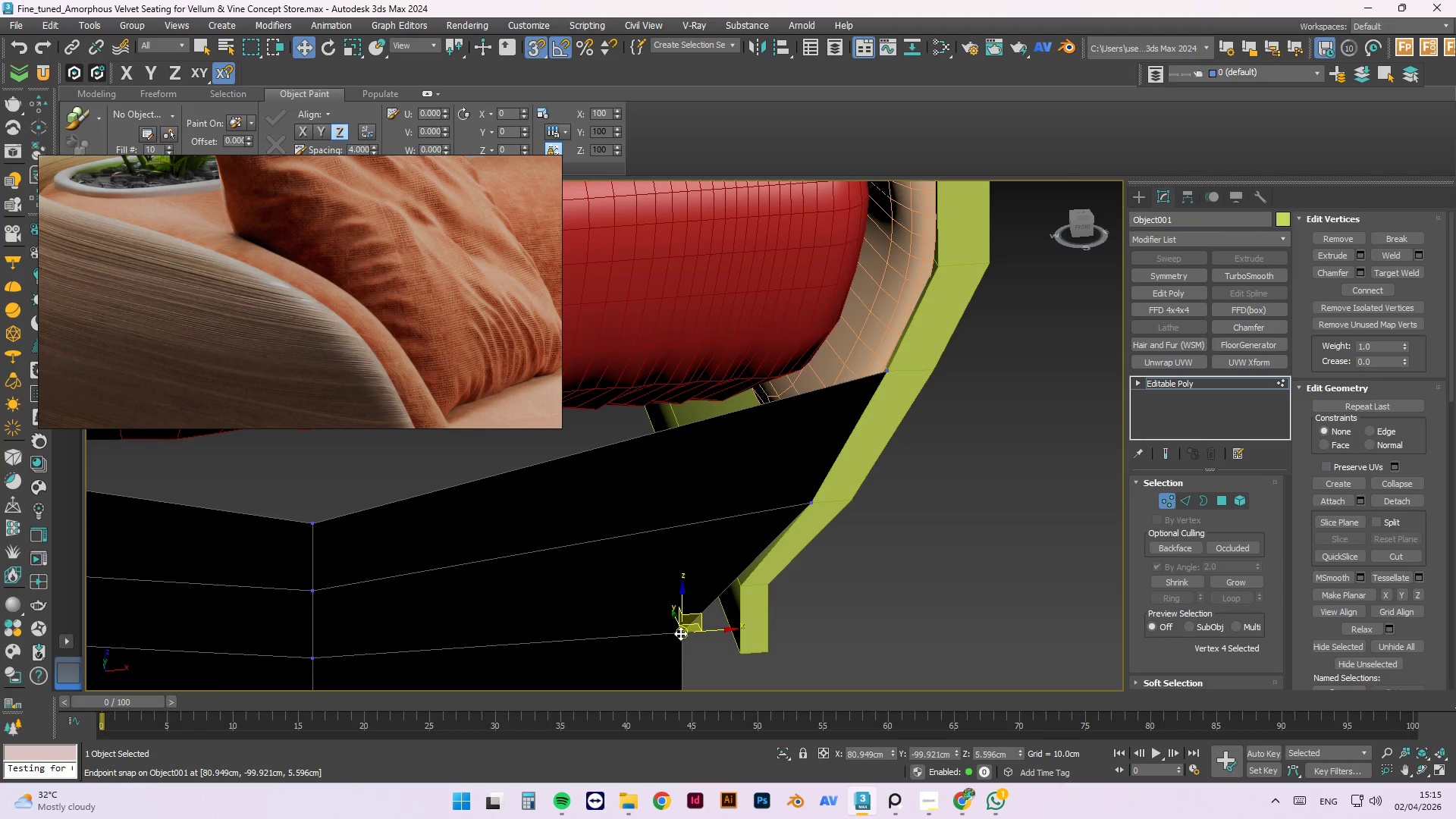 
left_click_drag(start_coordinate=[680, 632], to_coordinate=[726, 591])
 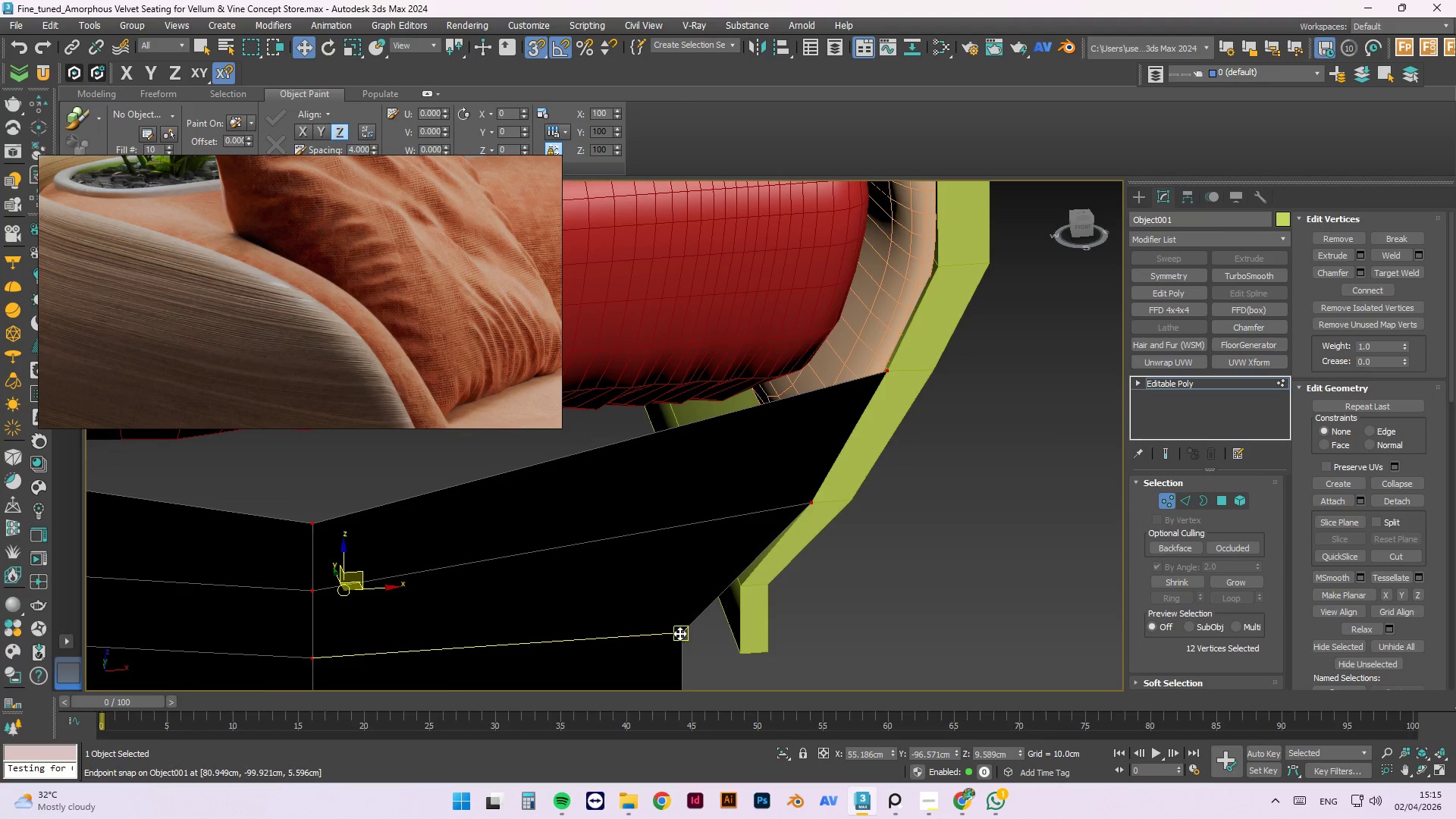 
left_click_drag(start_coordinate=[681, 632], to_coordinate=[740, 584])
 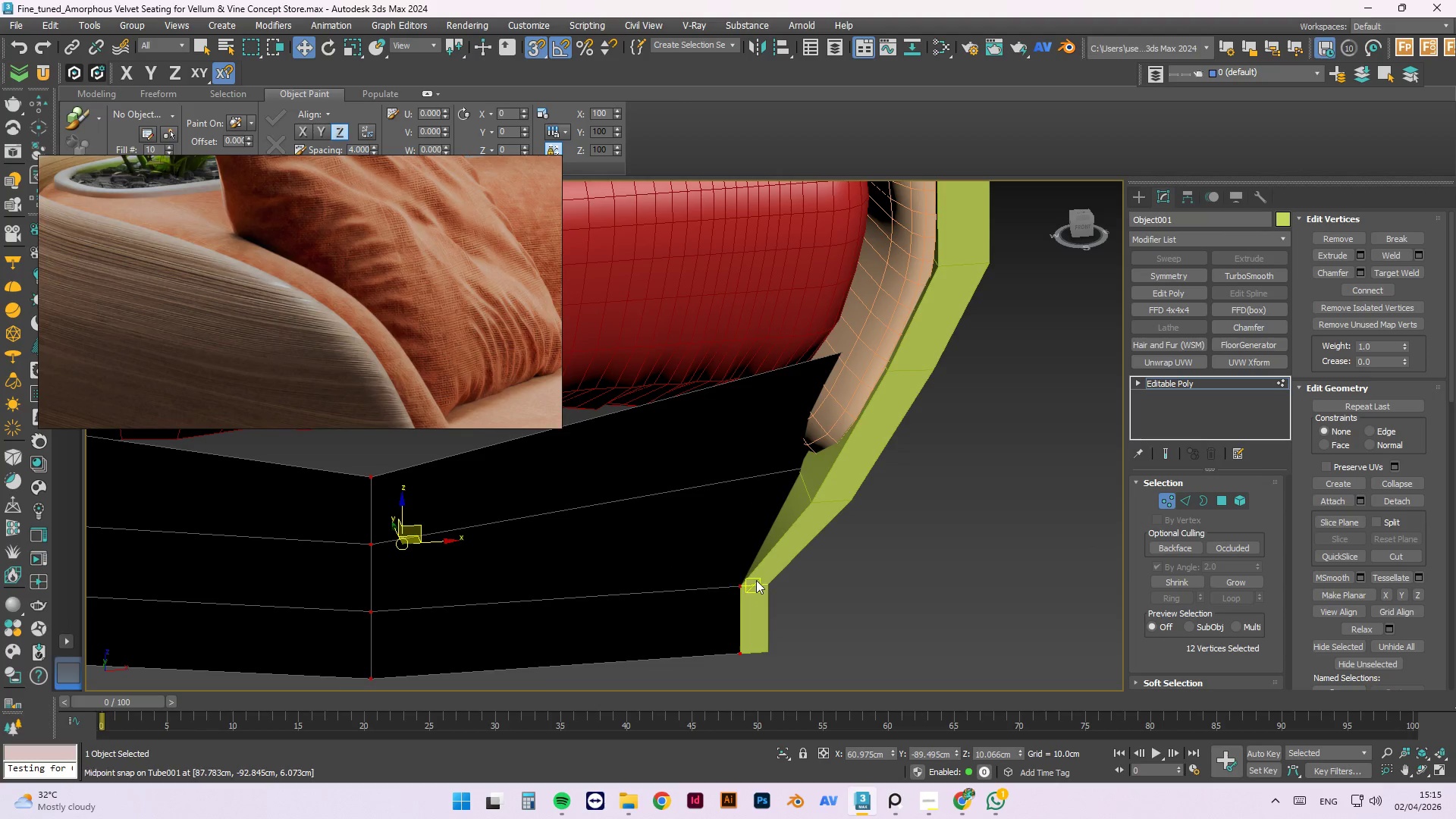 
key(Control+Z)
 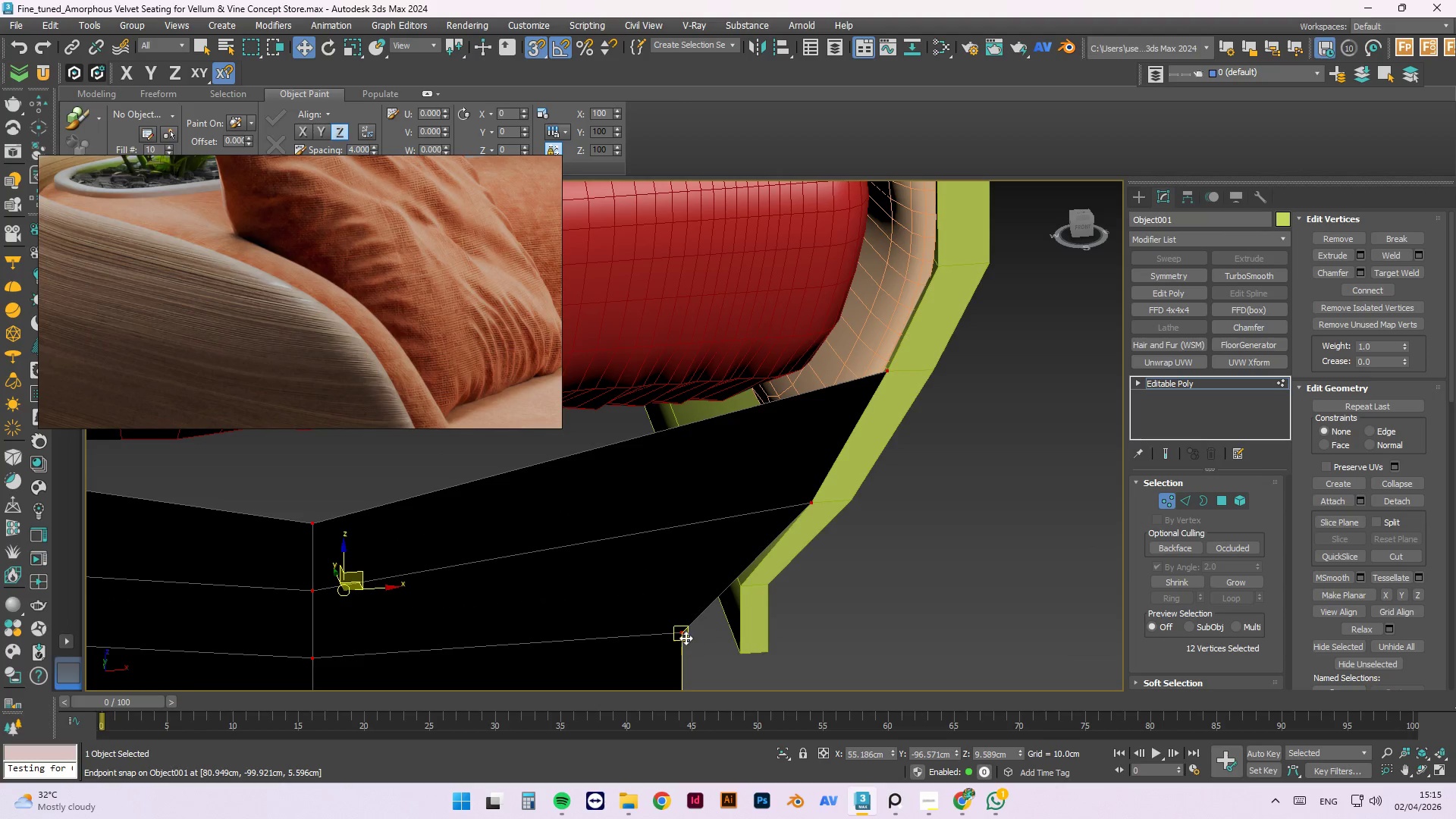 
left_click([686, 636])
 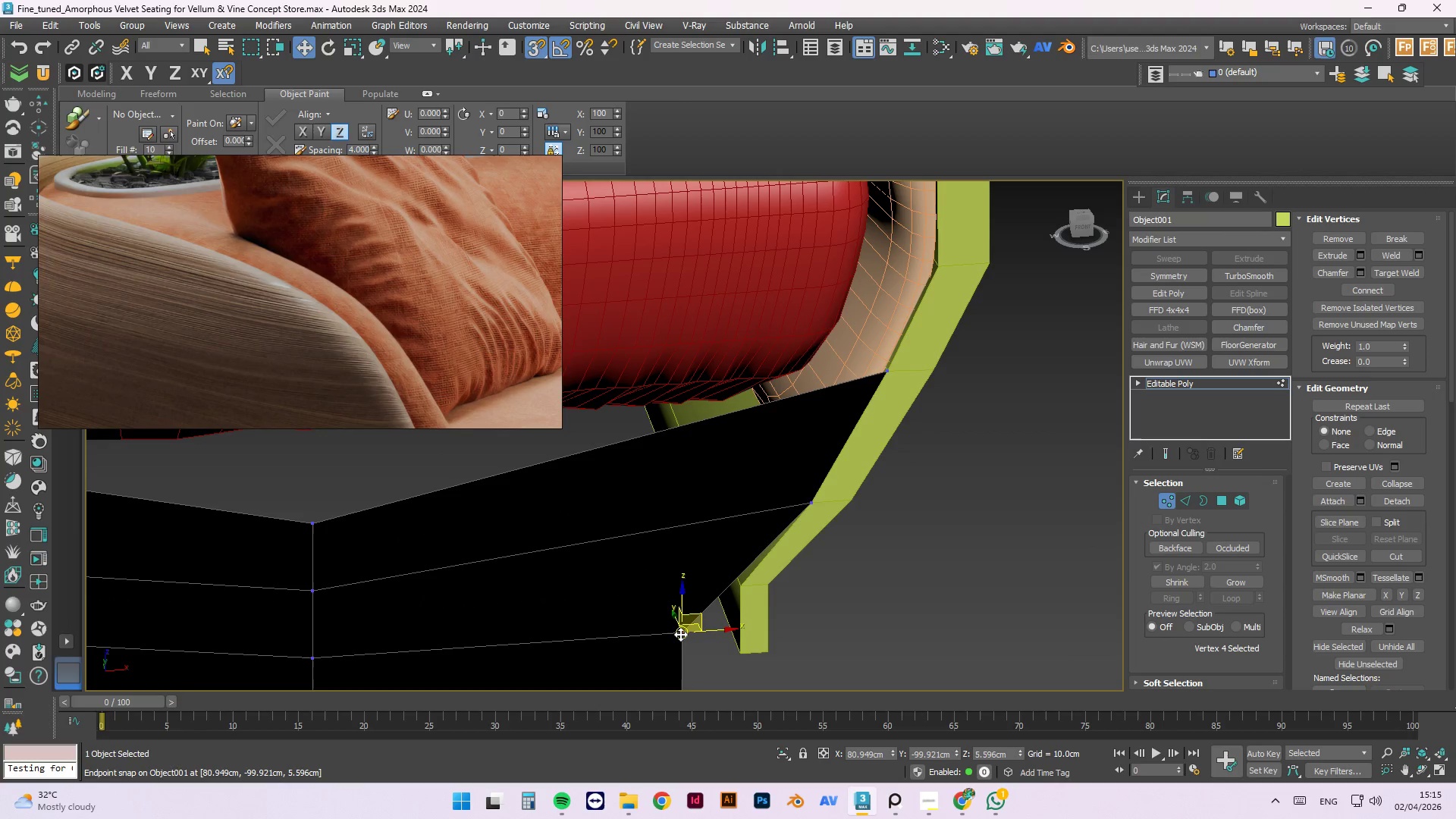 
left_click_drag(start_coordinate=[680, 634], to_coordinate=[739, 585])
 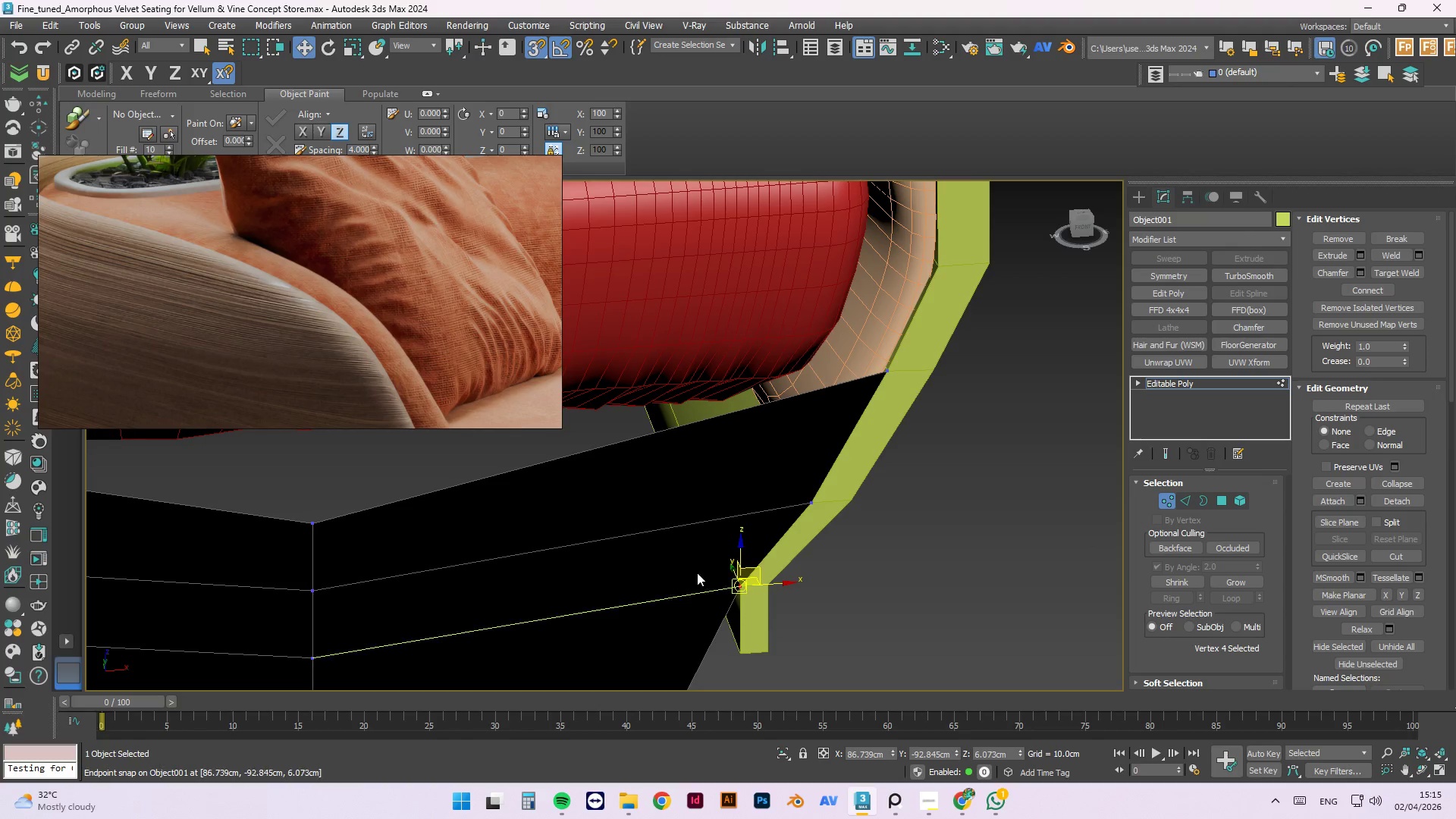 
left_click([698, 620])
 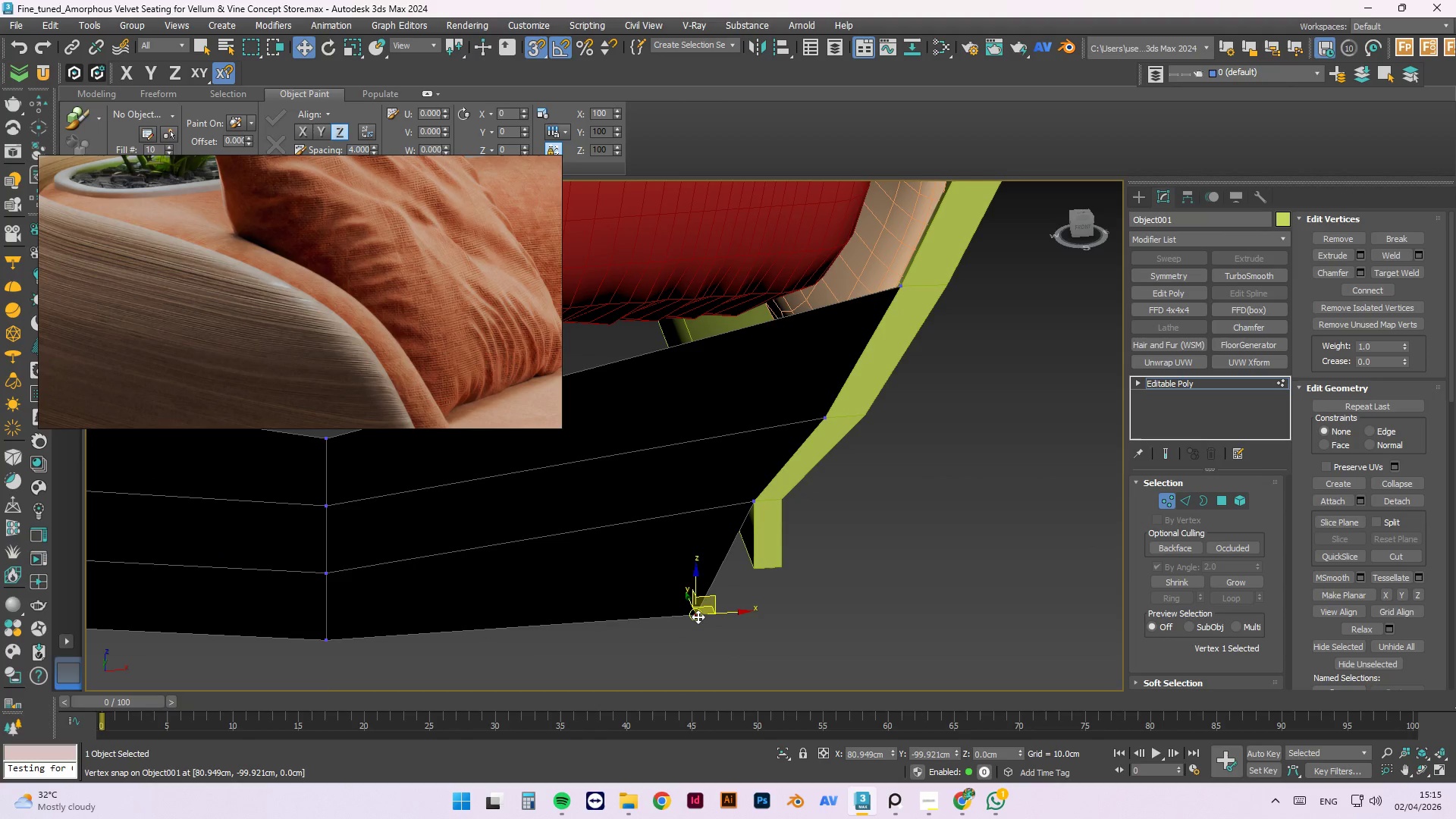 
scroll: coordinate [691, 641], scroll_direction: none, amount: 0.0
 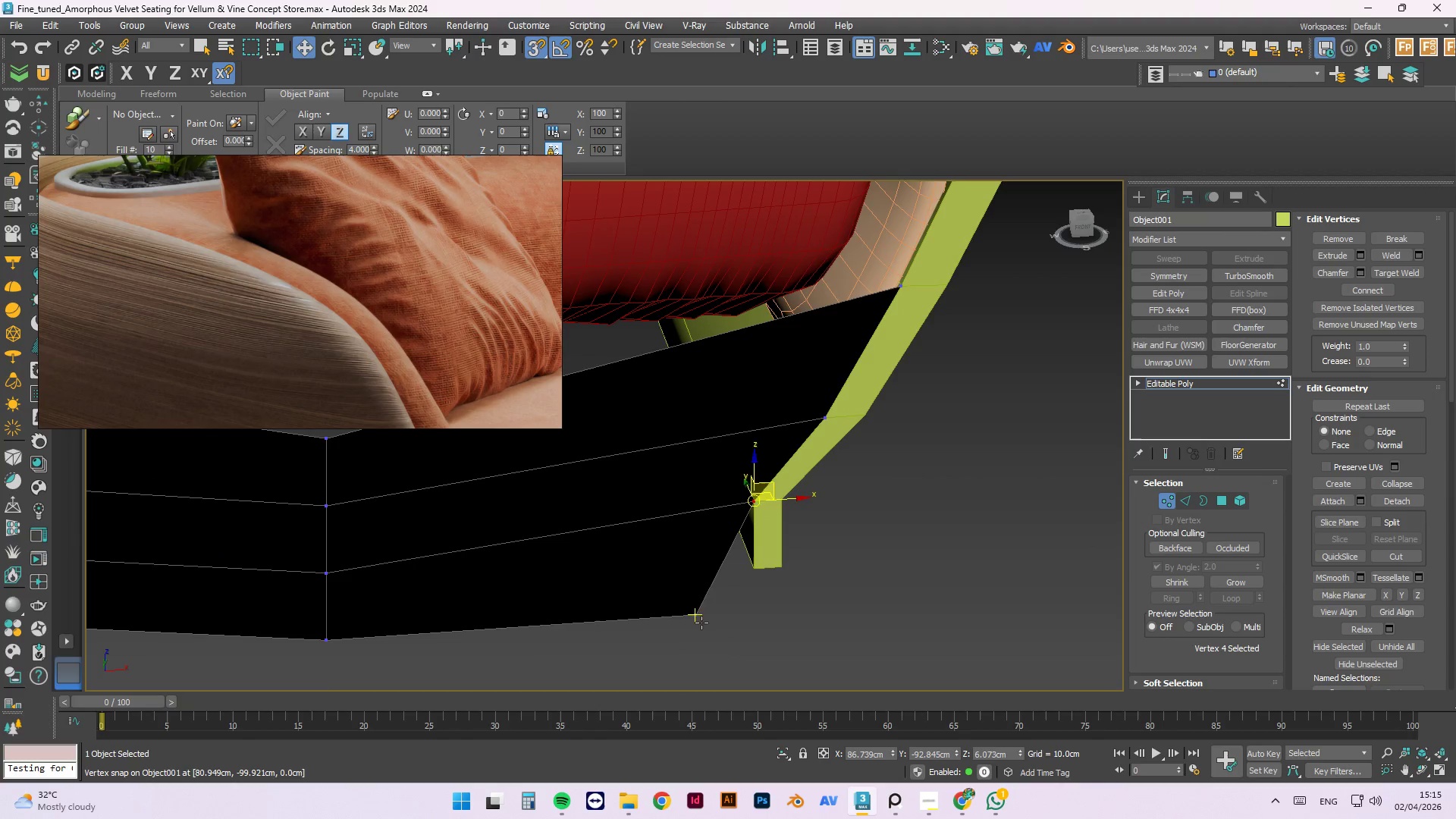 
left_click_drag(start_coordinate=[698, 617], to_coordinate=[759, 570])
 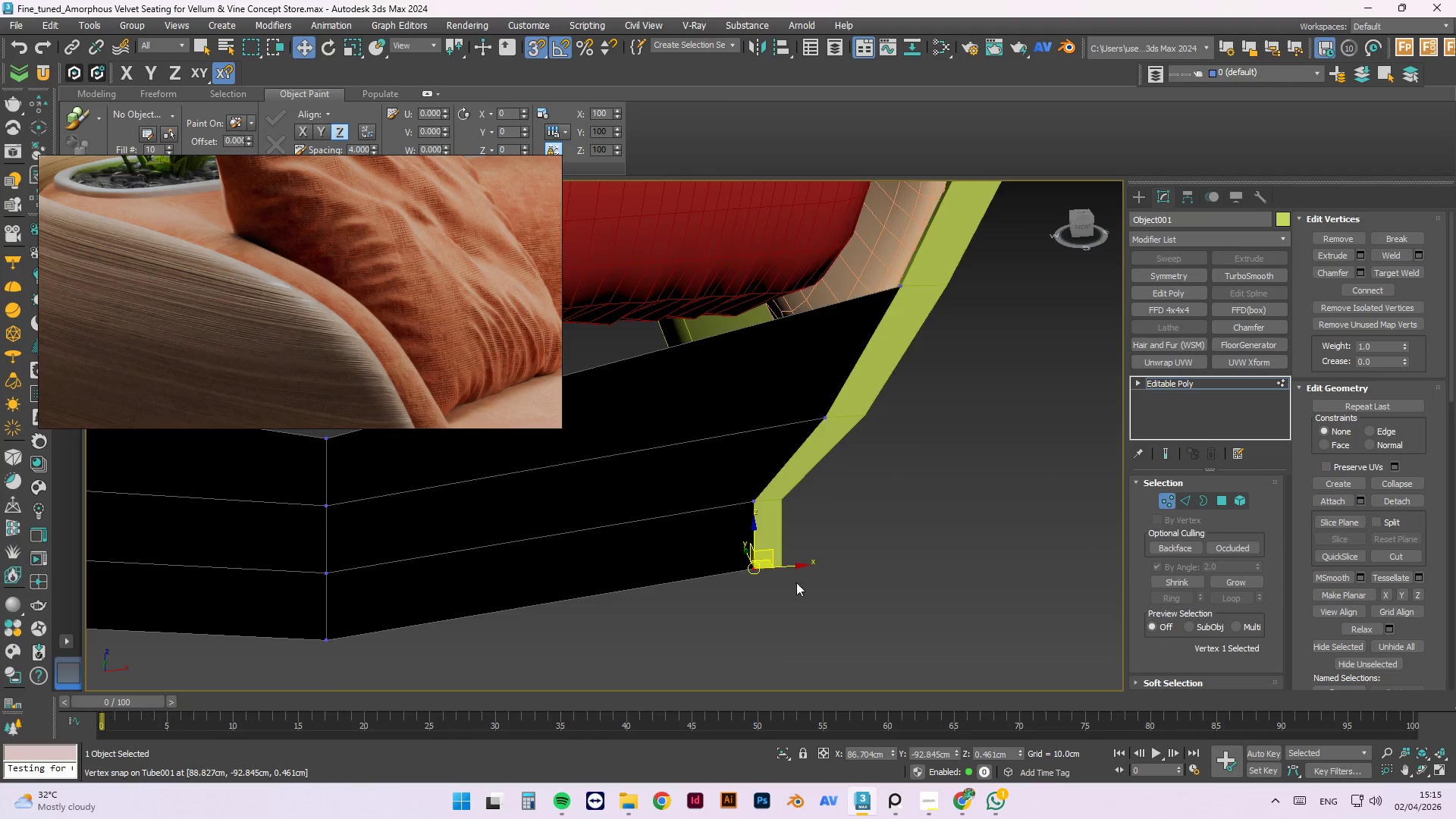 
key(Alt+AltLeft)
 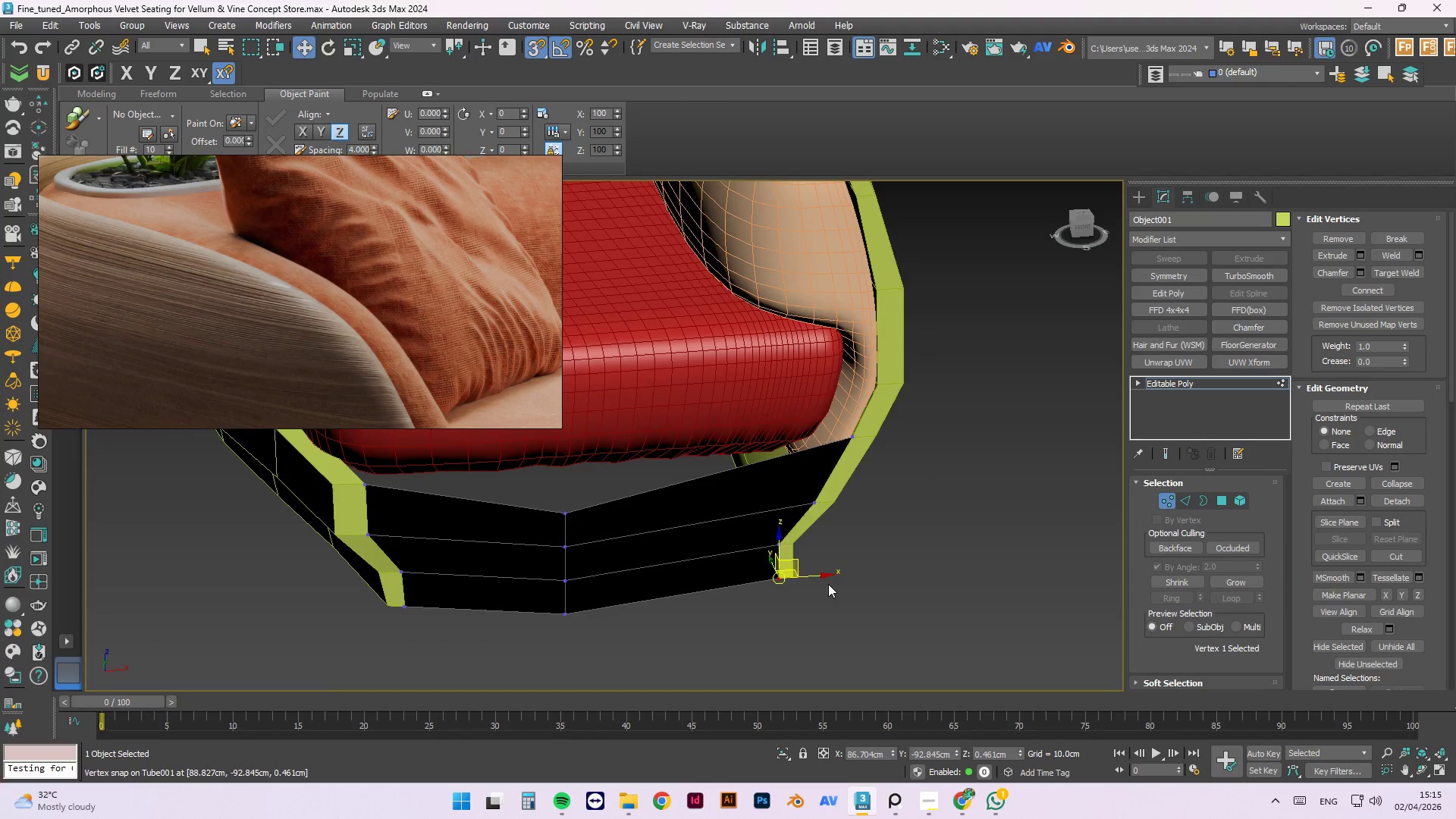 
scroll: coordinate [806, 589], scroll_direction: down, amount: 2.0
 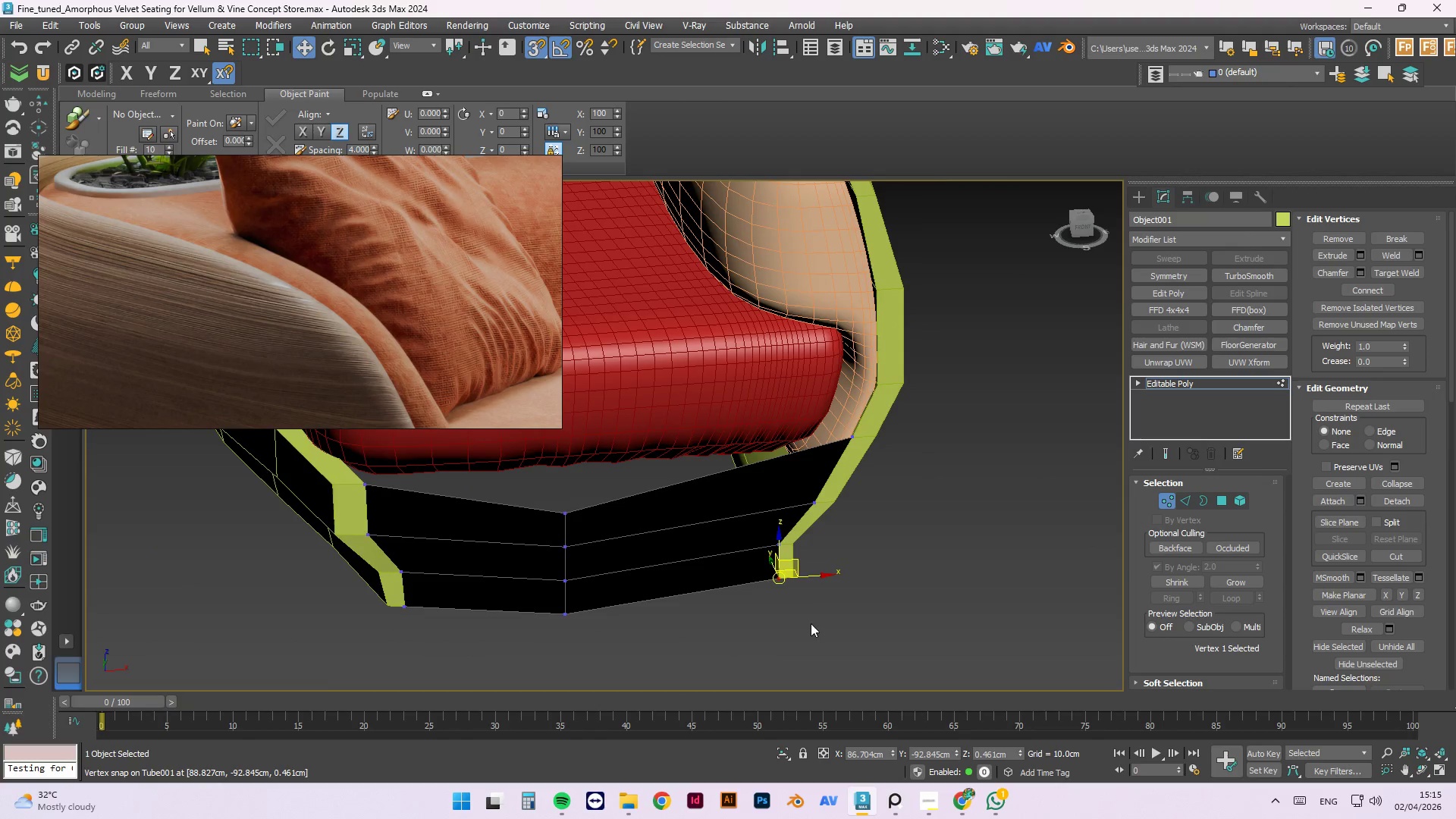 
hold_key(key=AltLeft, duration=1.5)
 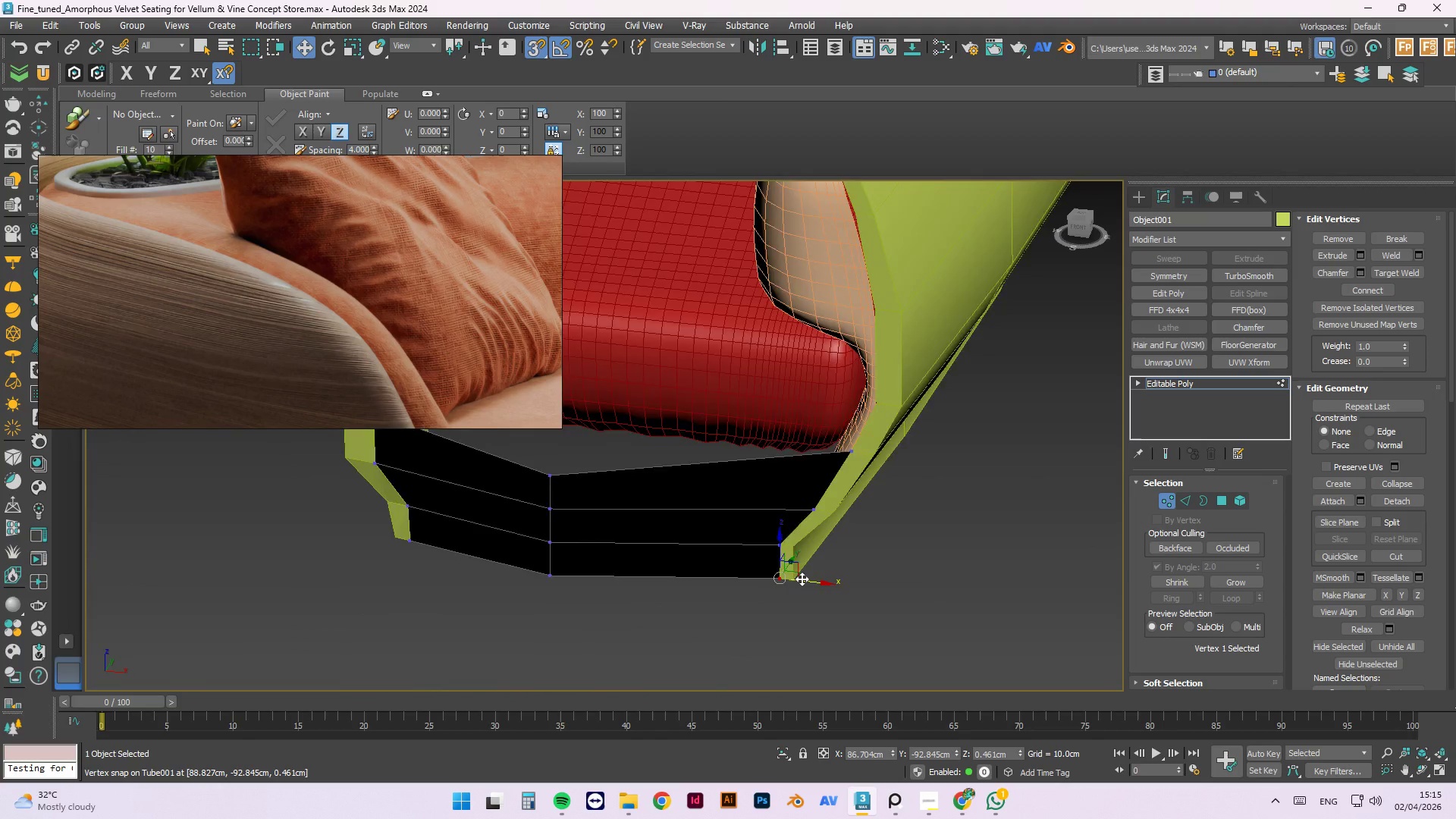 
scroll: coordinate [804, 601], scroll_direction: down, amount: 2.0
 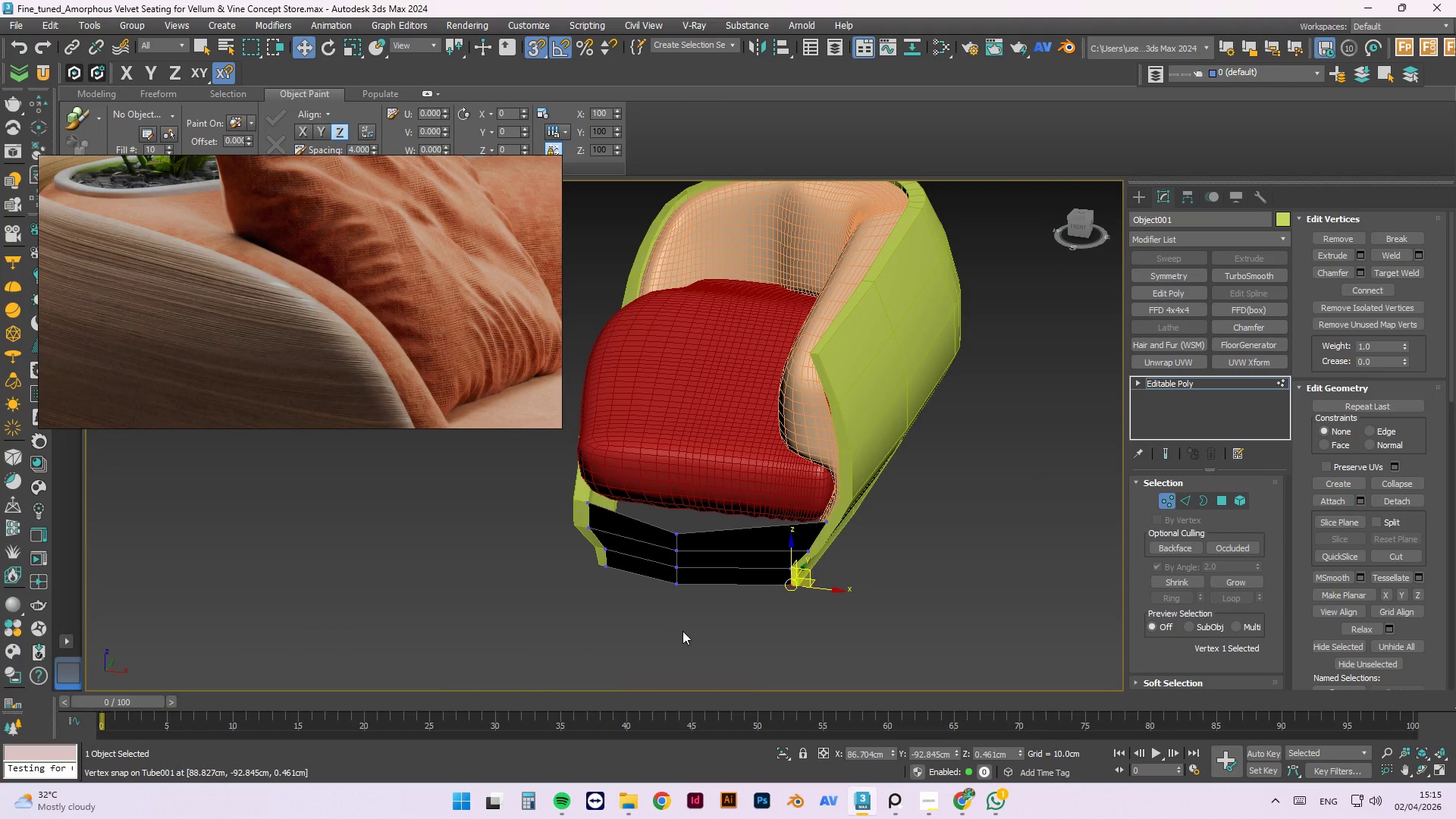 
left_click_drag(start_coordinate=[692, 613], to_coordinate=[670, 497])
 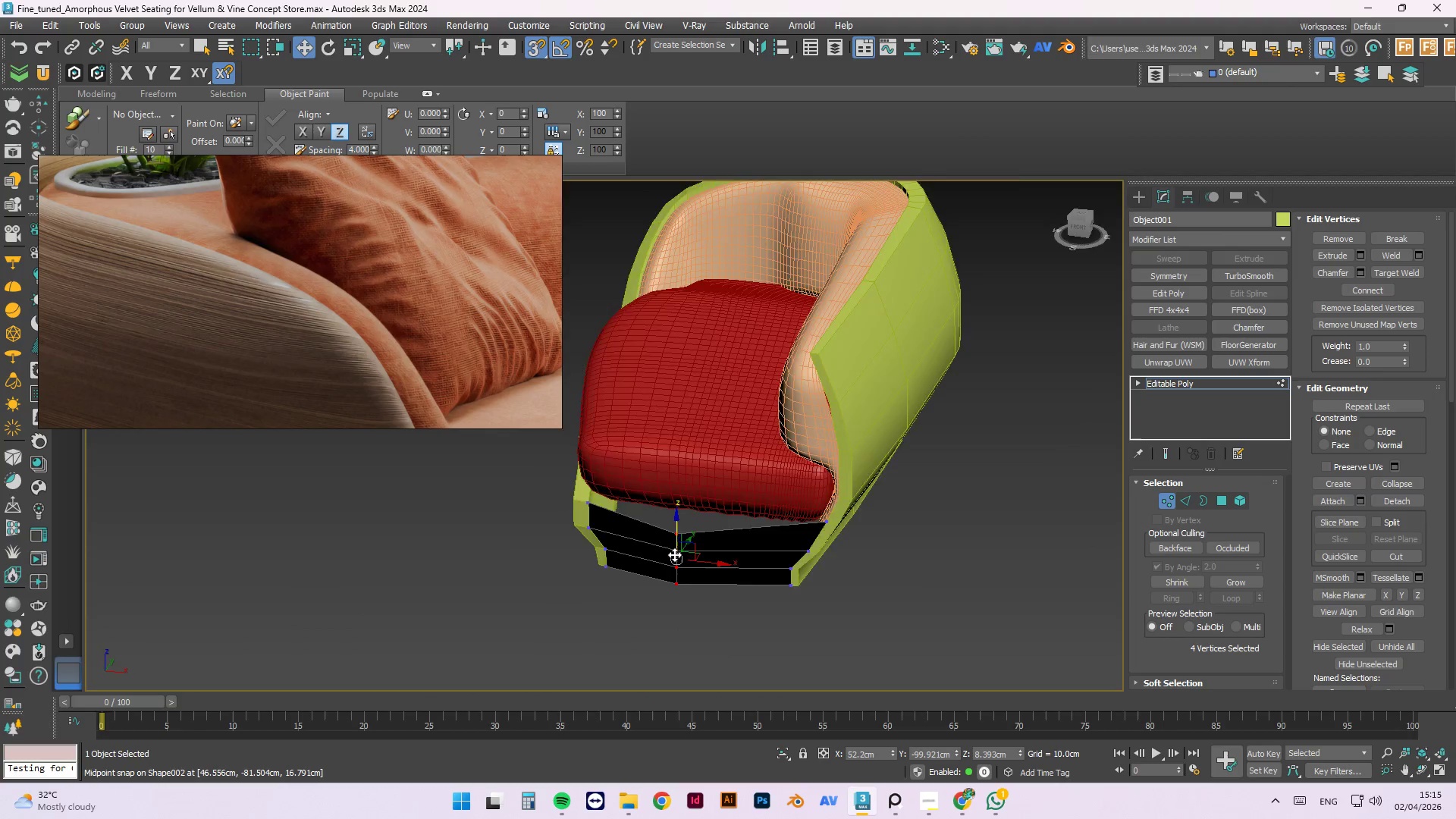 
scroll: coordinate [674, 555], scroll_direction: up, amount: 2.0
 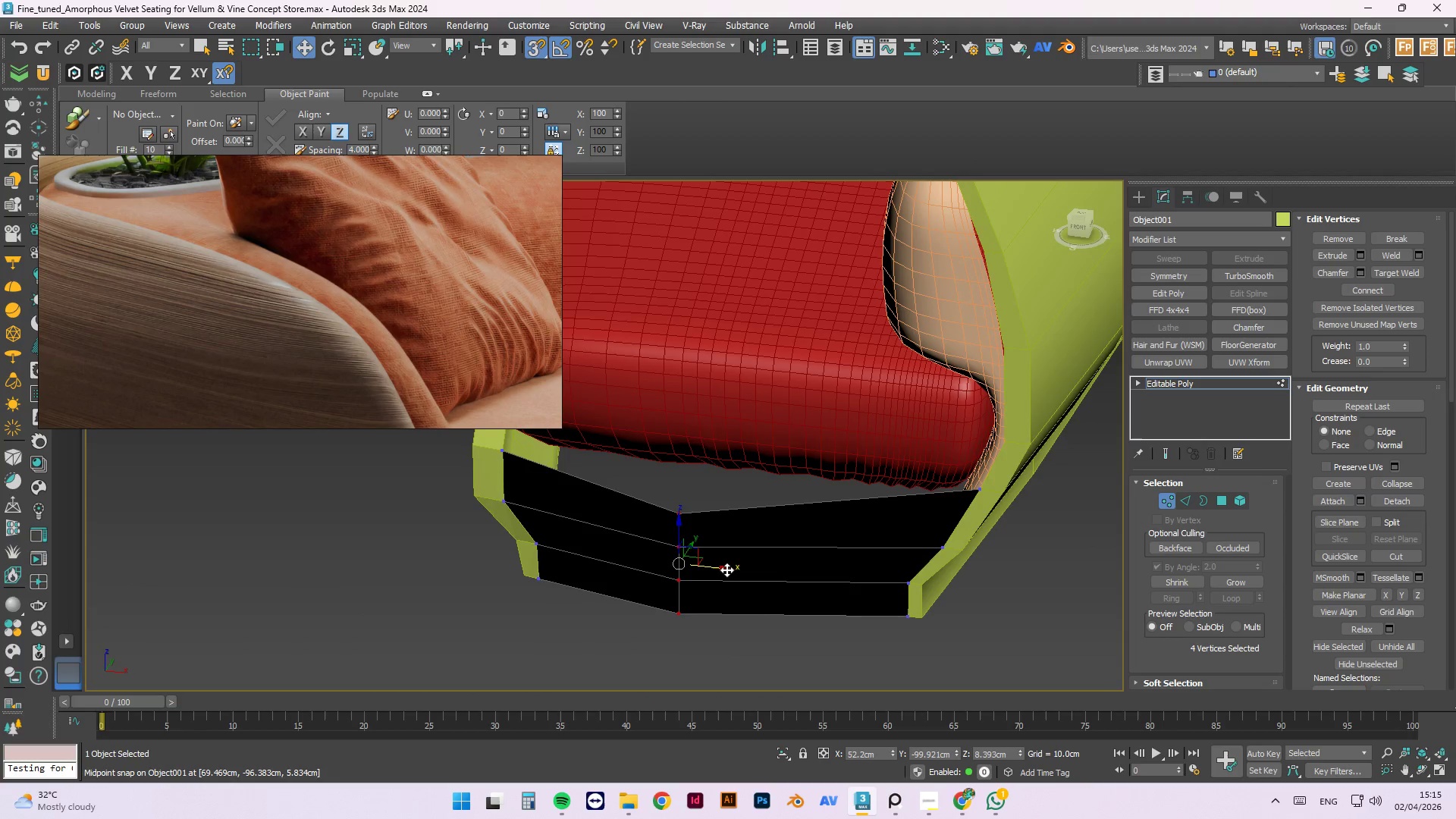 
left_click_drag(start_coordinate=[726, 570], to_coordinate=[748, 557])
 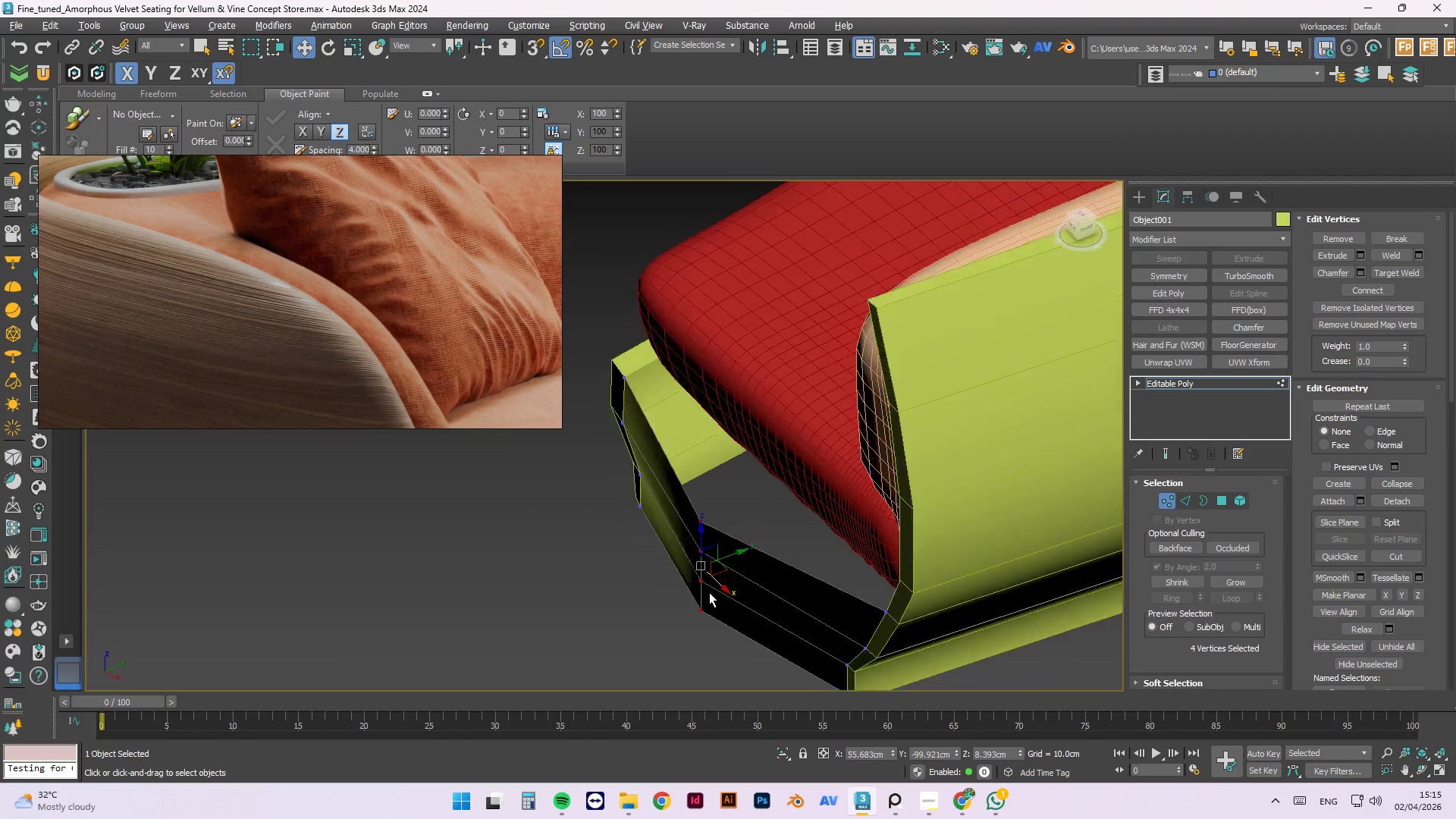 
key(S)
 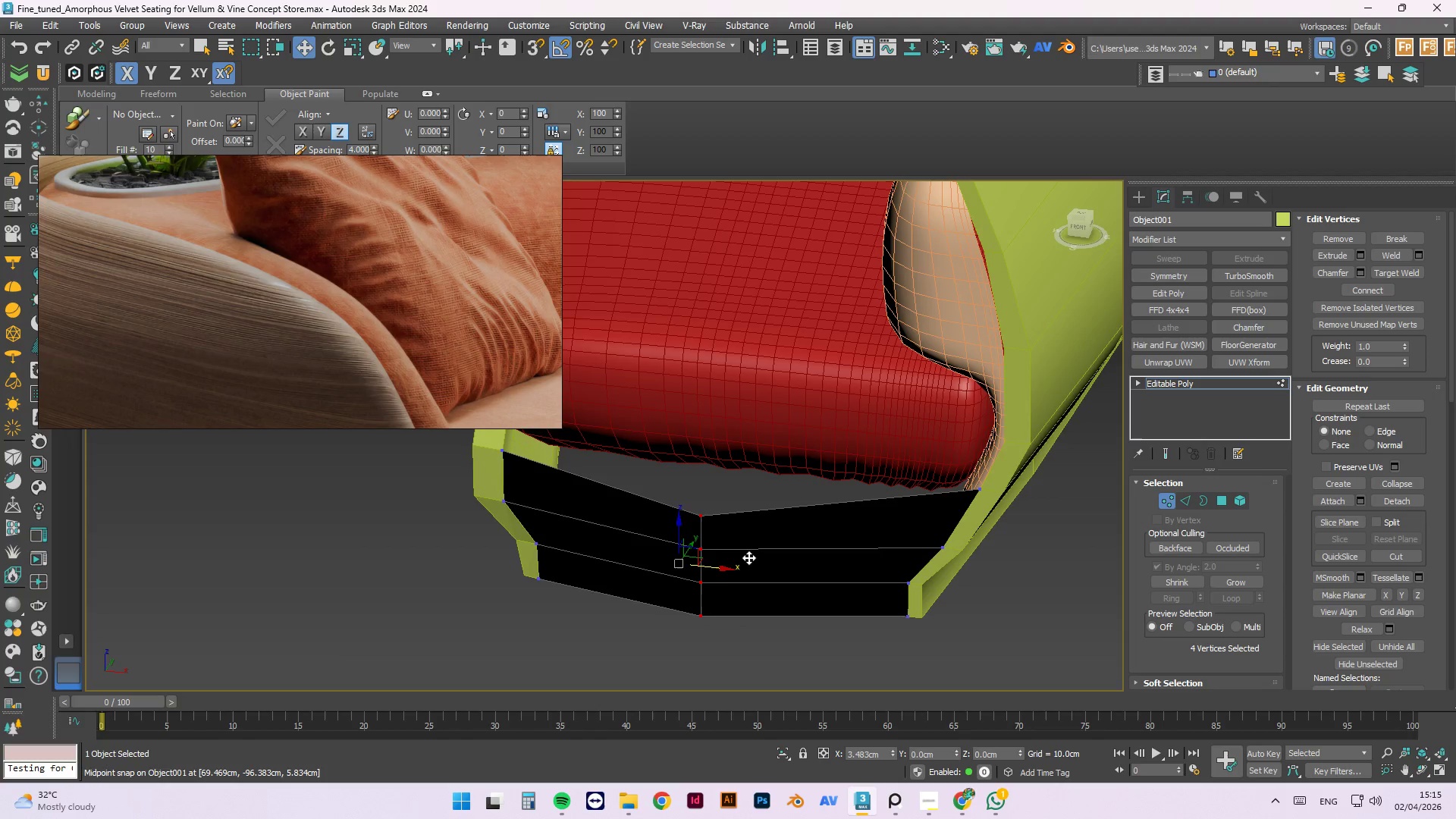 
hold_key(key=AltLeft, duration=0.75)
 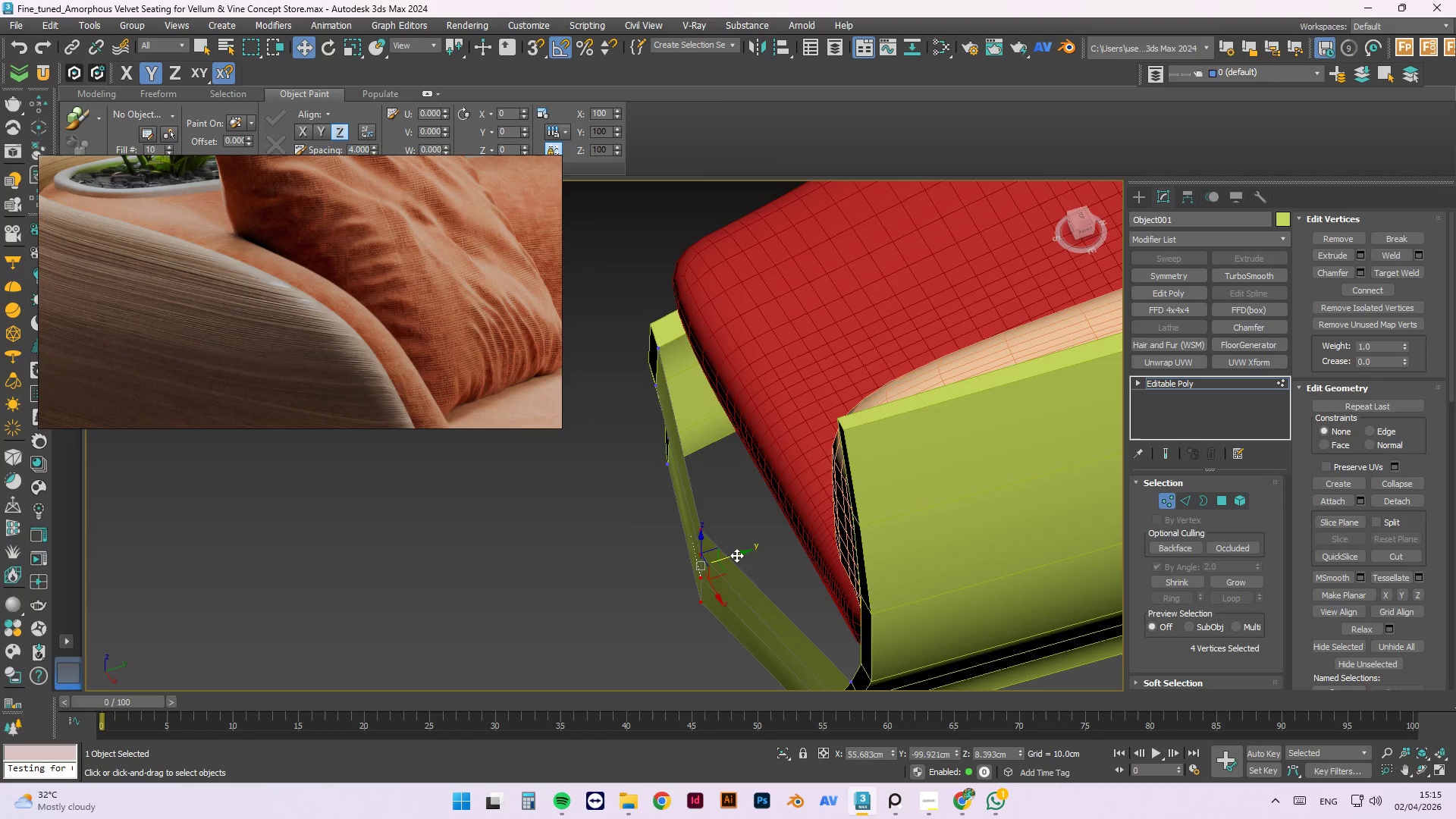 
hold_key(key=AltLeft, duration=4.48)
left_click_drag(start_coordinate=[736, 555], to_coordinate=[748, 541])
 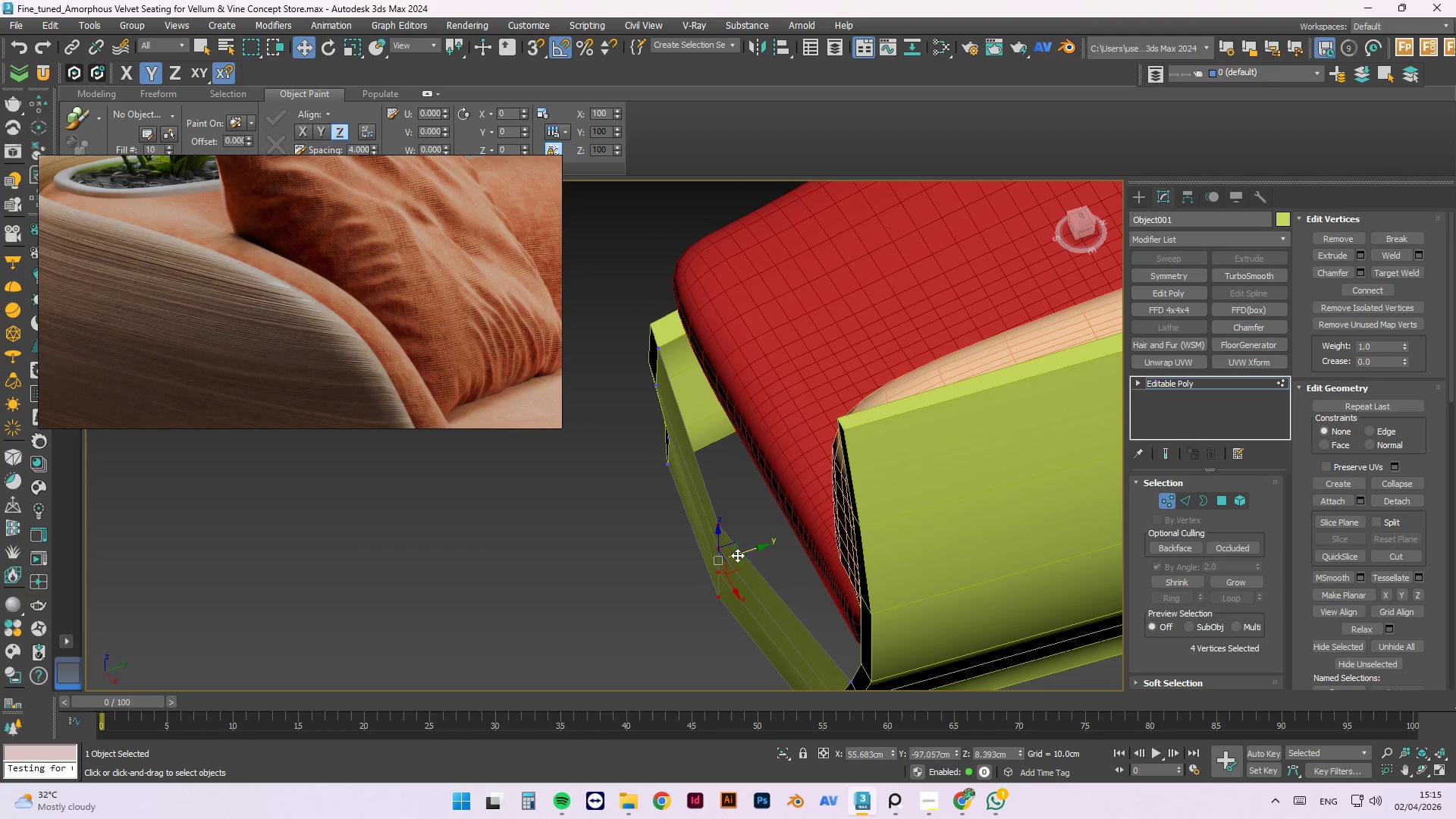 
hold_key(key=AltLeft, duration=1.5)
 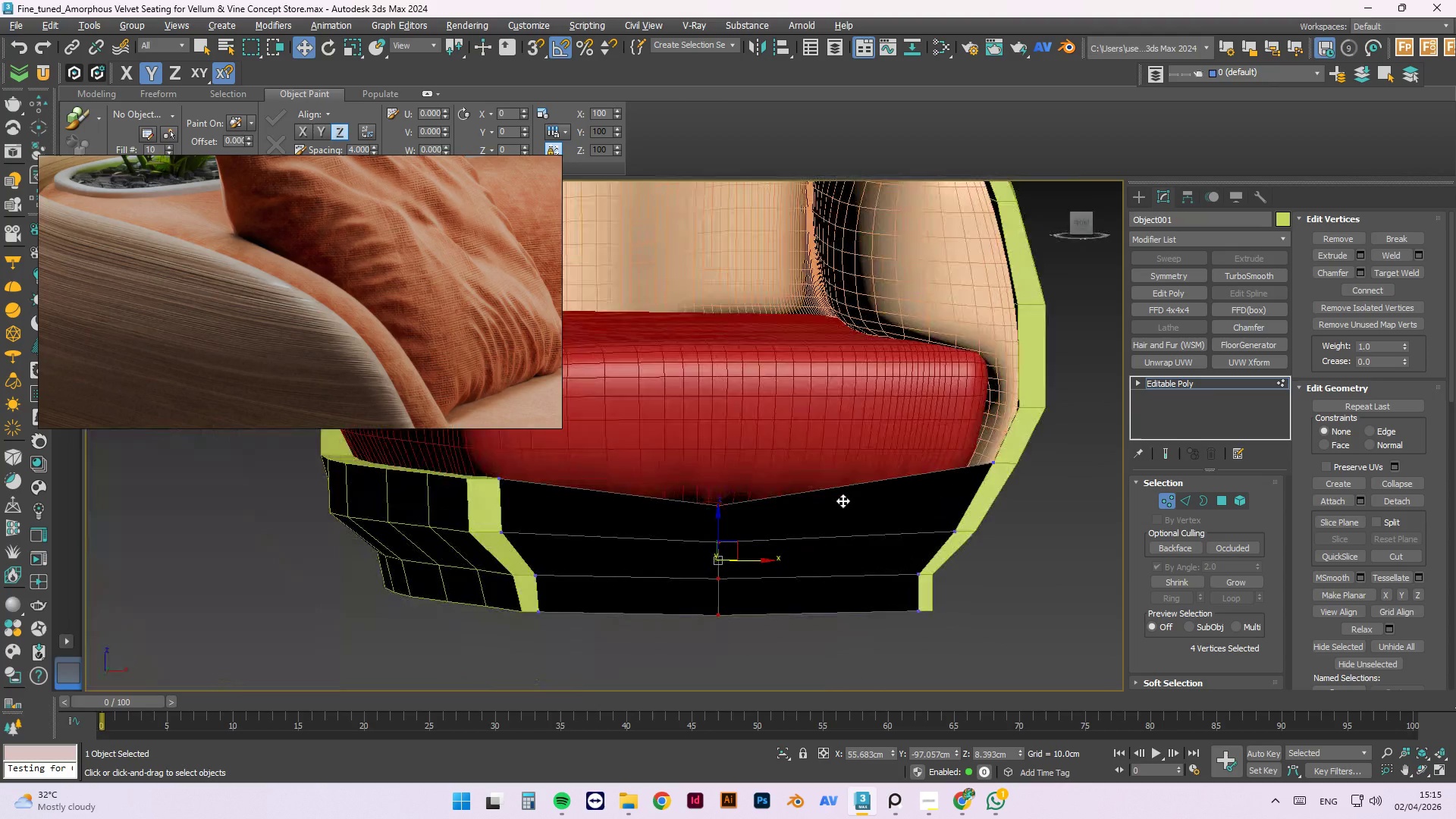 
hold_key(key=AltLeft, duration=1.47)
 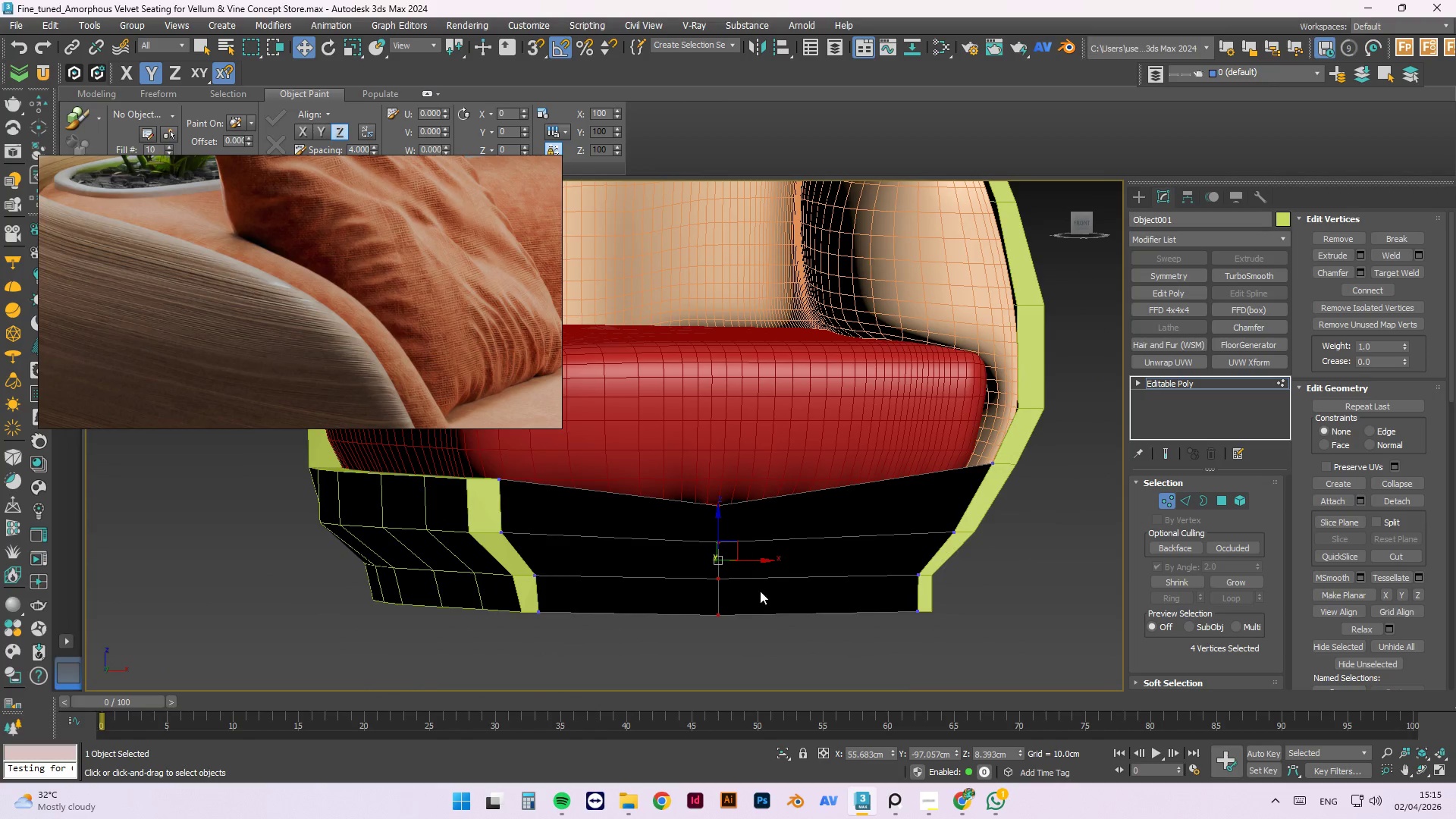 
left_click([774, 648])
 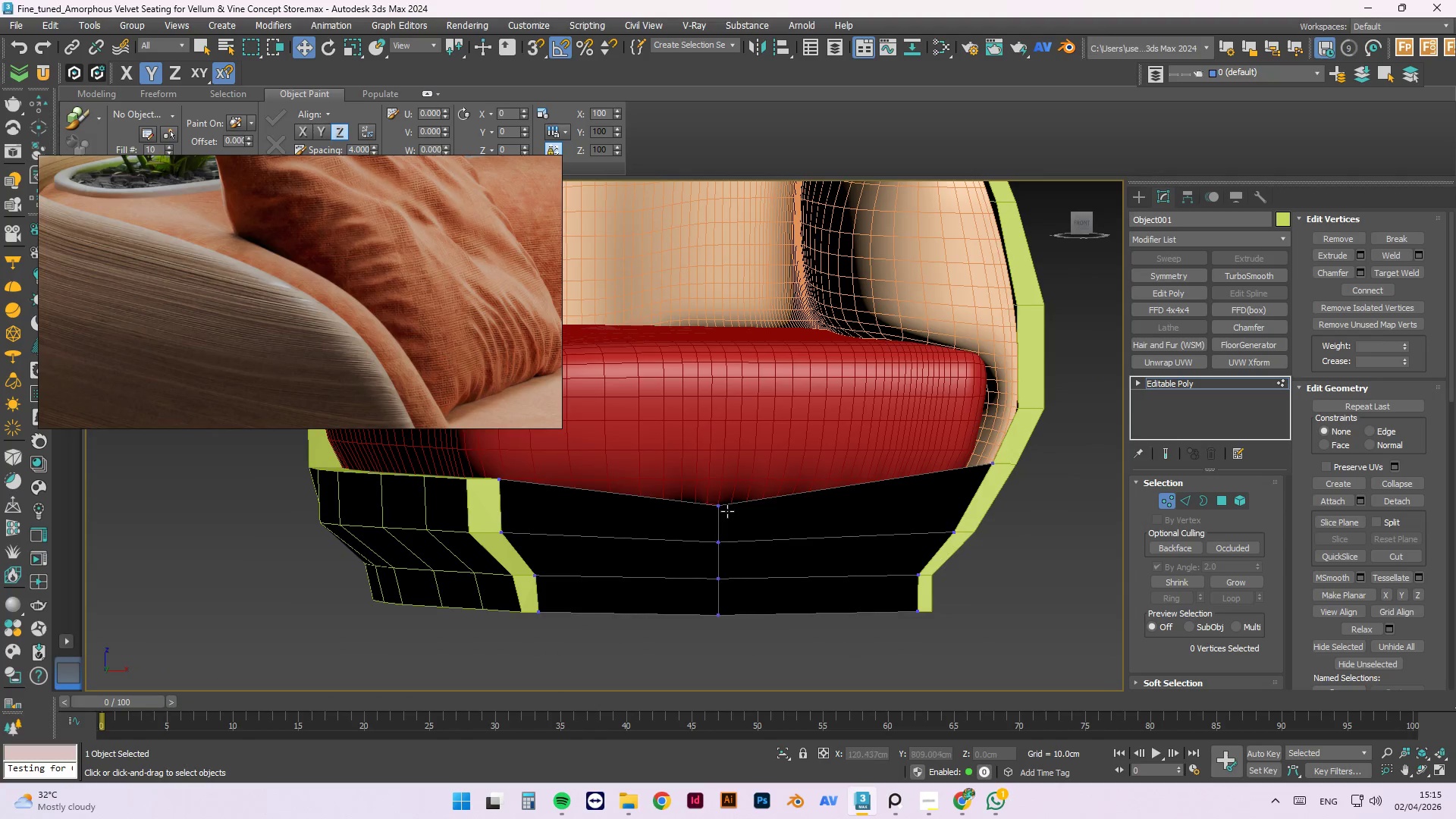 
left_click([720, 507])
 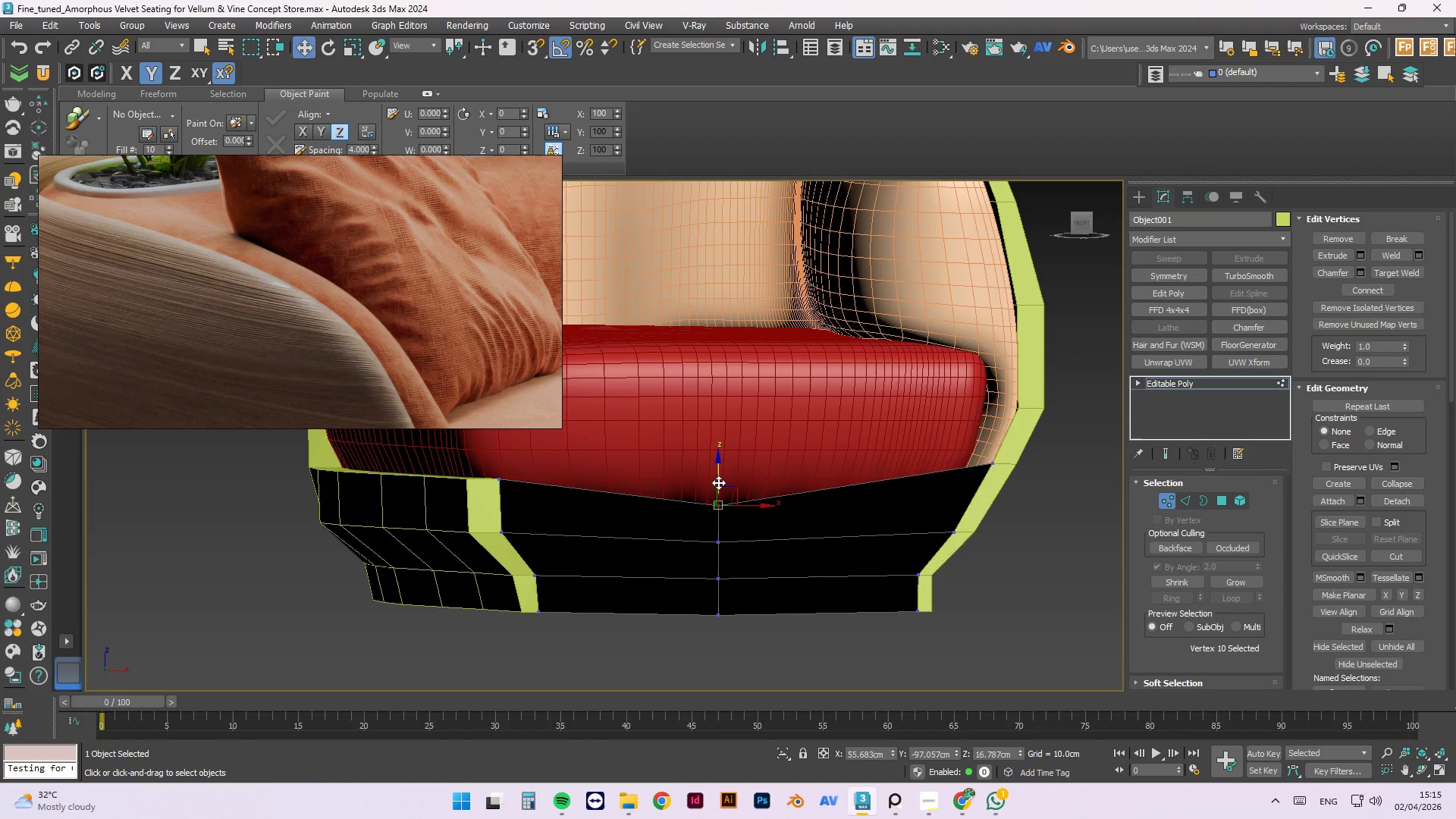 
left_click_drag(start_coordinate=[718, 479], to_coordinate=[728, 453])
 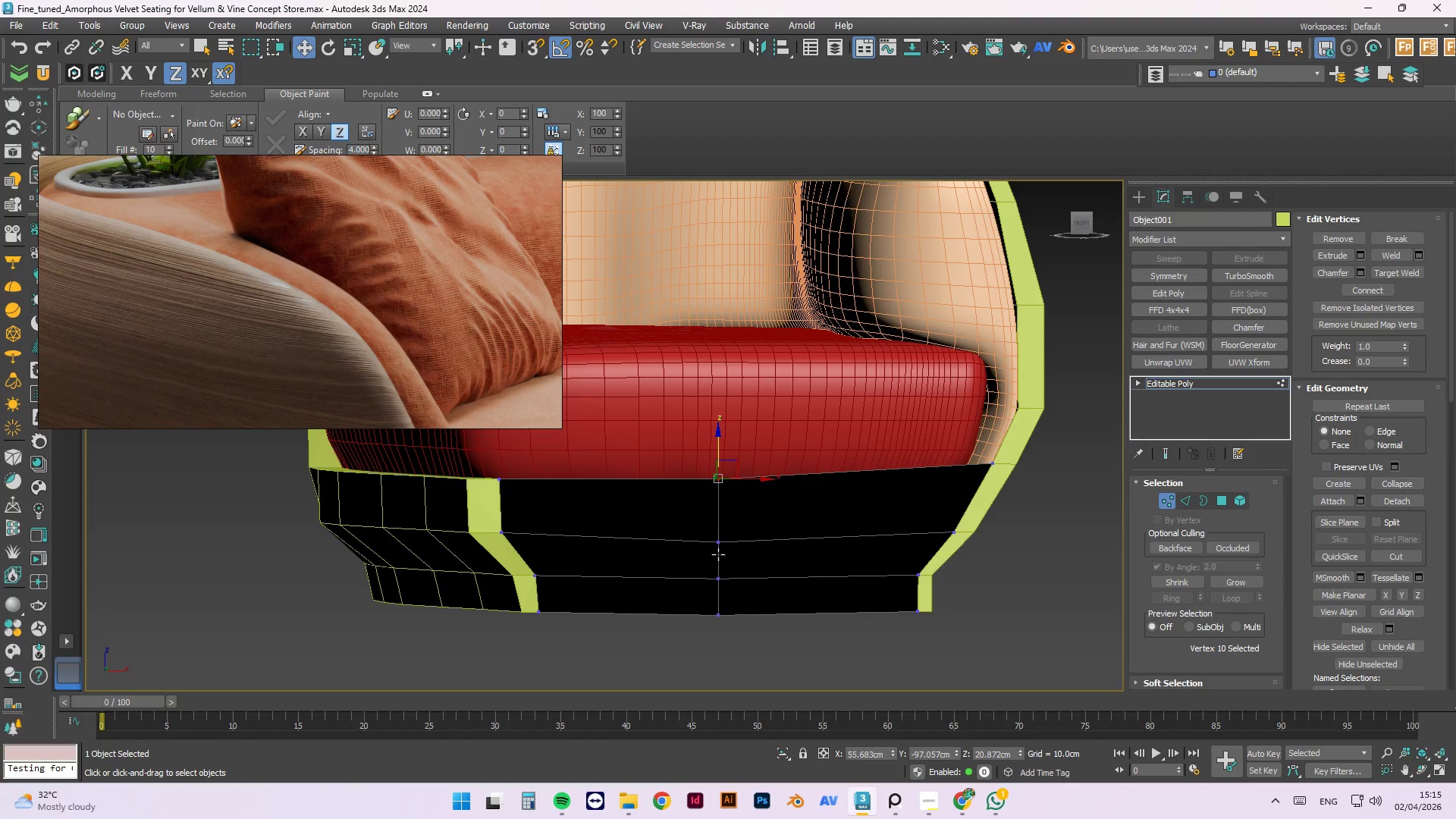 
left_click([721, 546])
 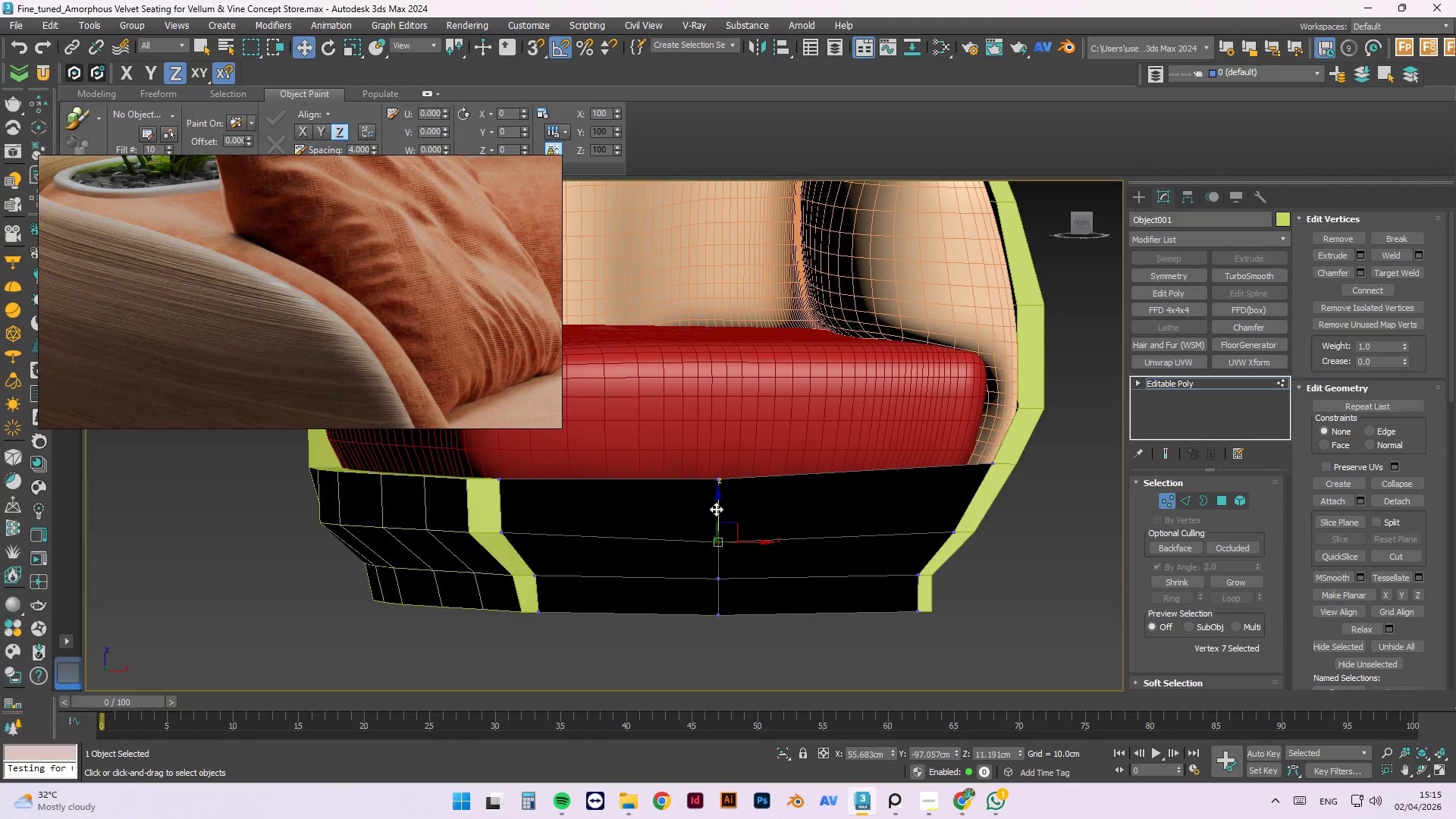 
left_click_drag(start_coordinate=[716, 506], to_coordinate=[719, 497])
 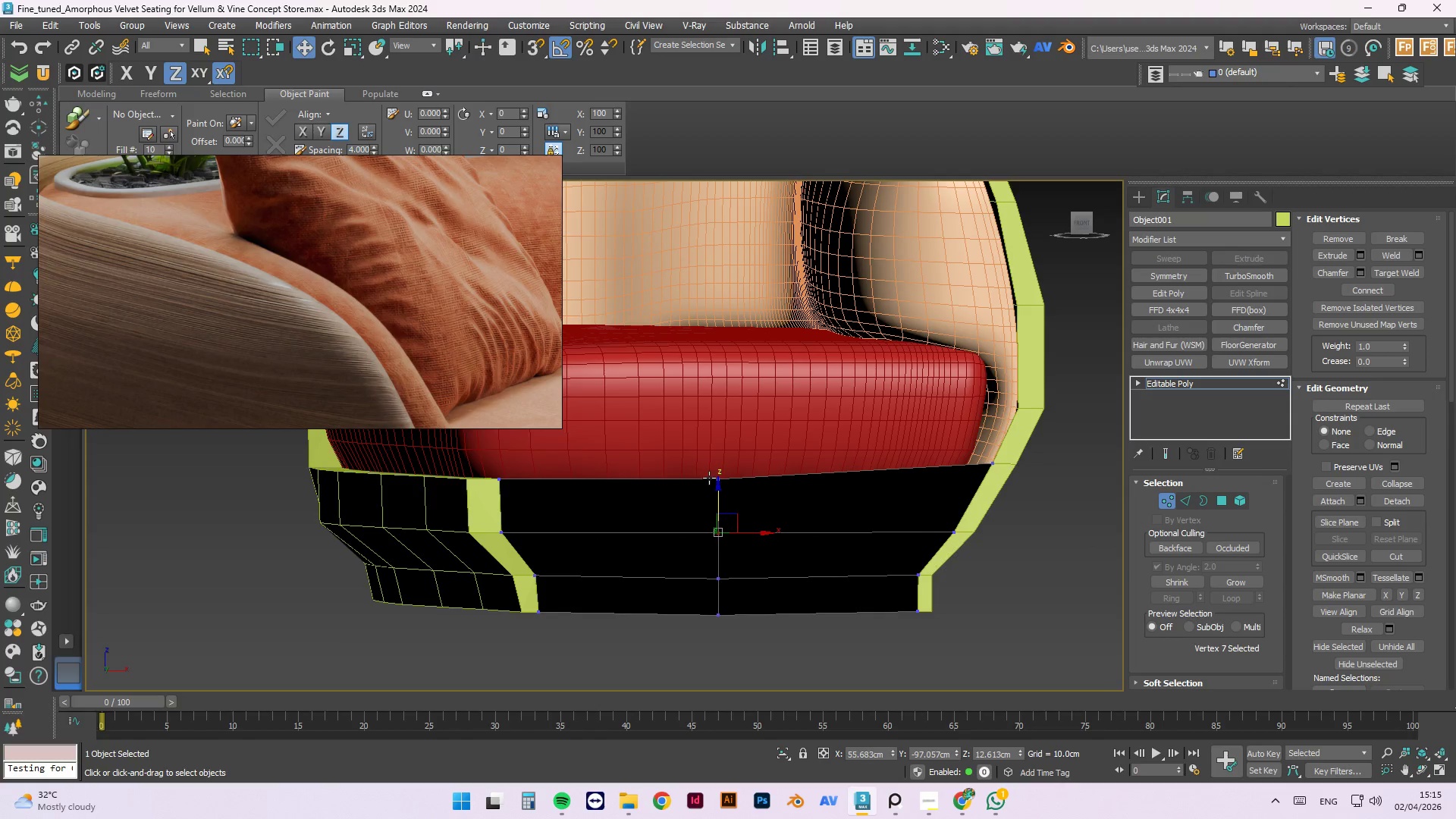 
left_click_drag(start_coordinate=[717, 485], to_coordinate=[718, 495])
 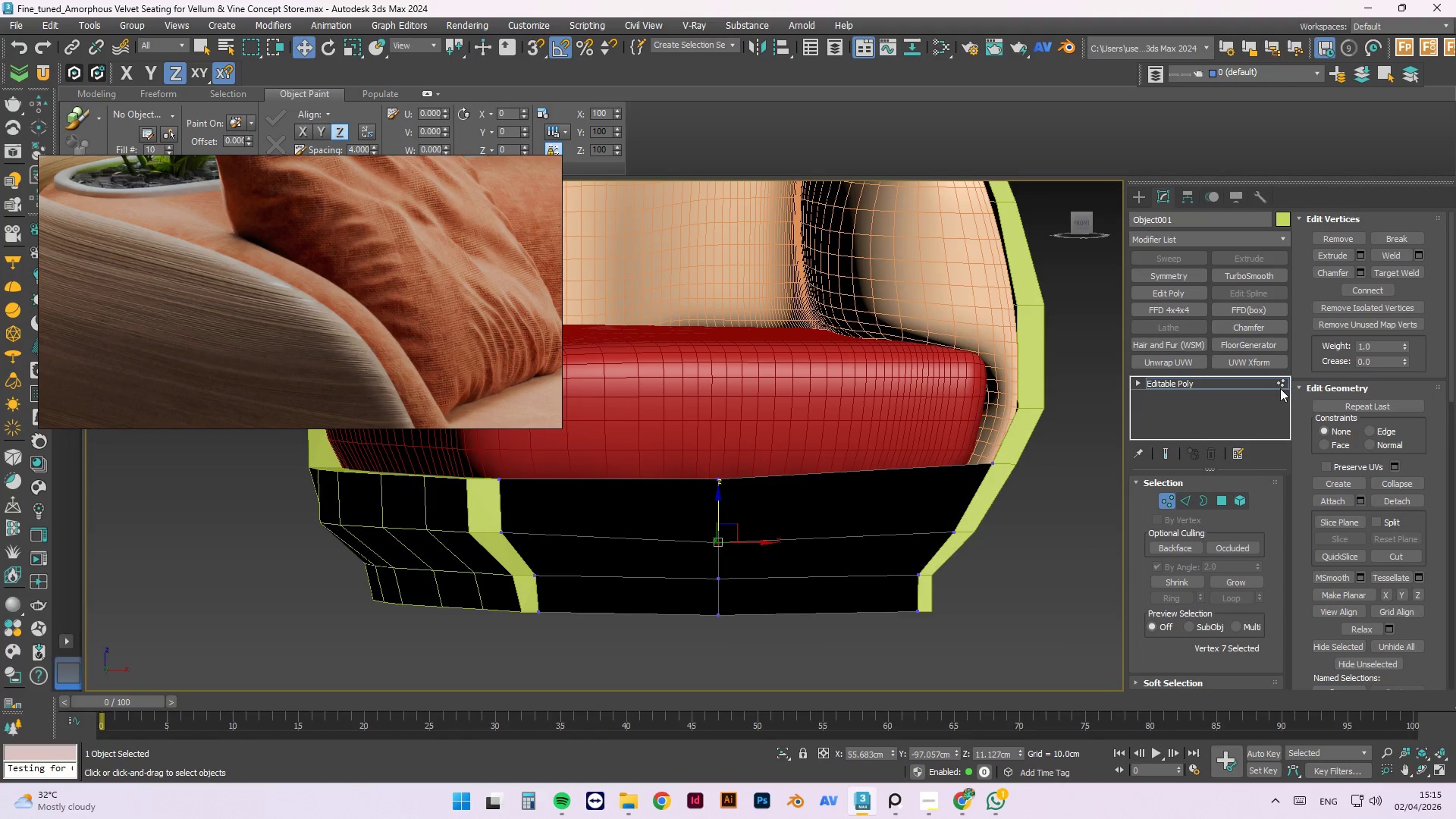 
left_click([1280, 380])
 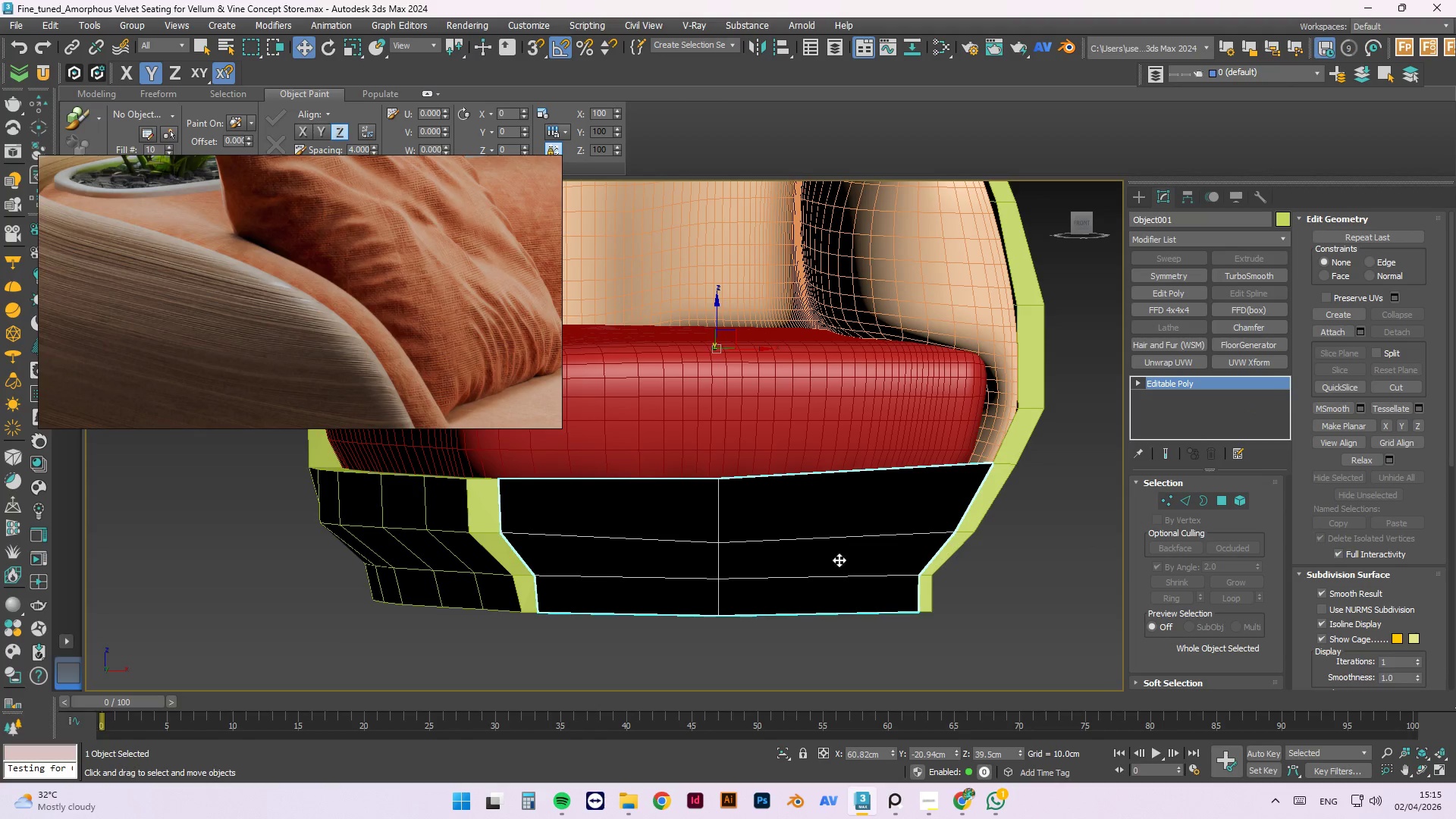 
hold_key(key=AltLeft, duration=1.5)
 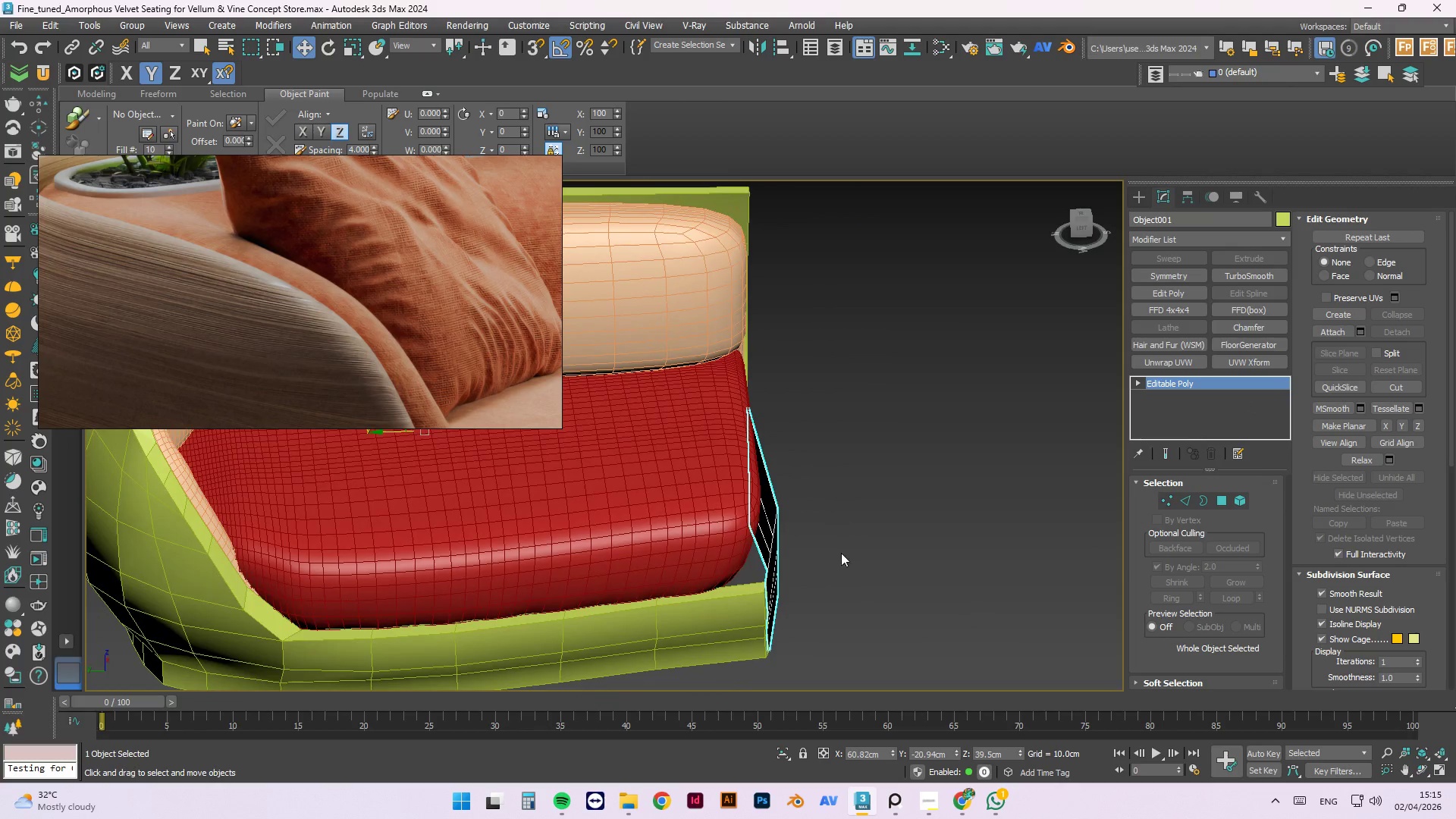 
scroll: coordinate [814, 532], scroll_direction: down, amount: 1.0
 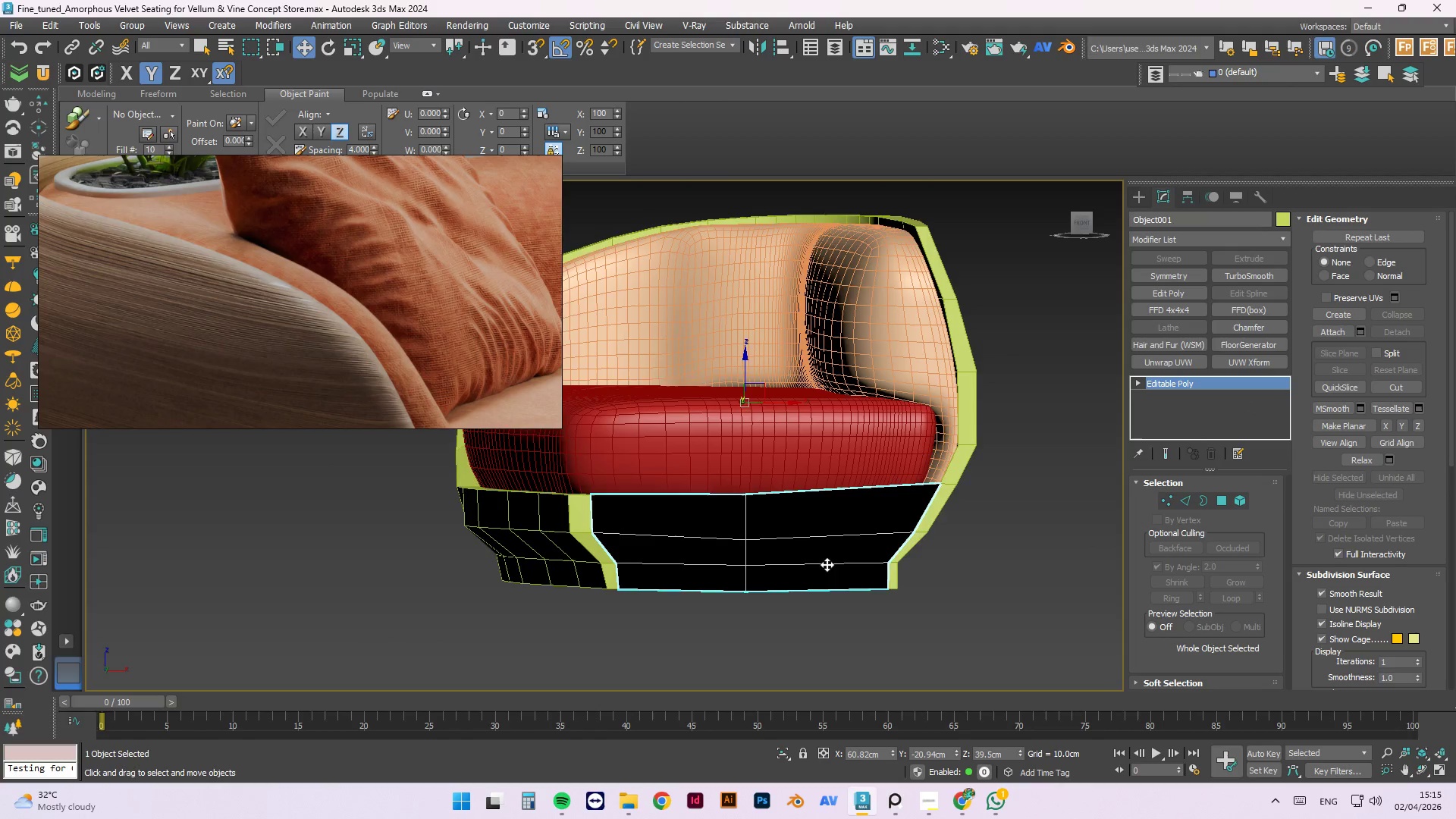 
hold_key(key=AltLeft, duration=0.42)
 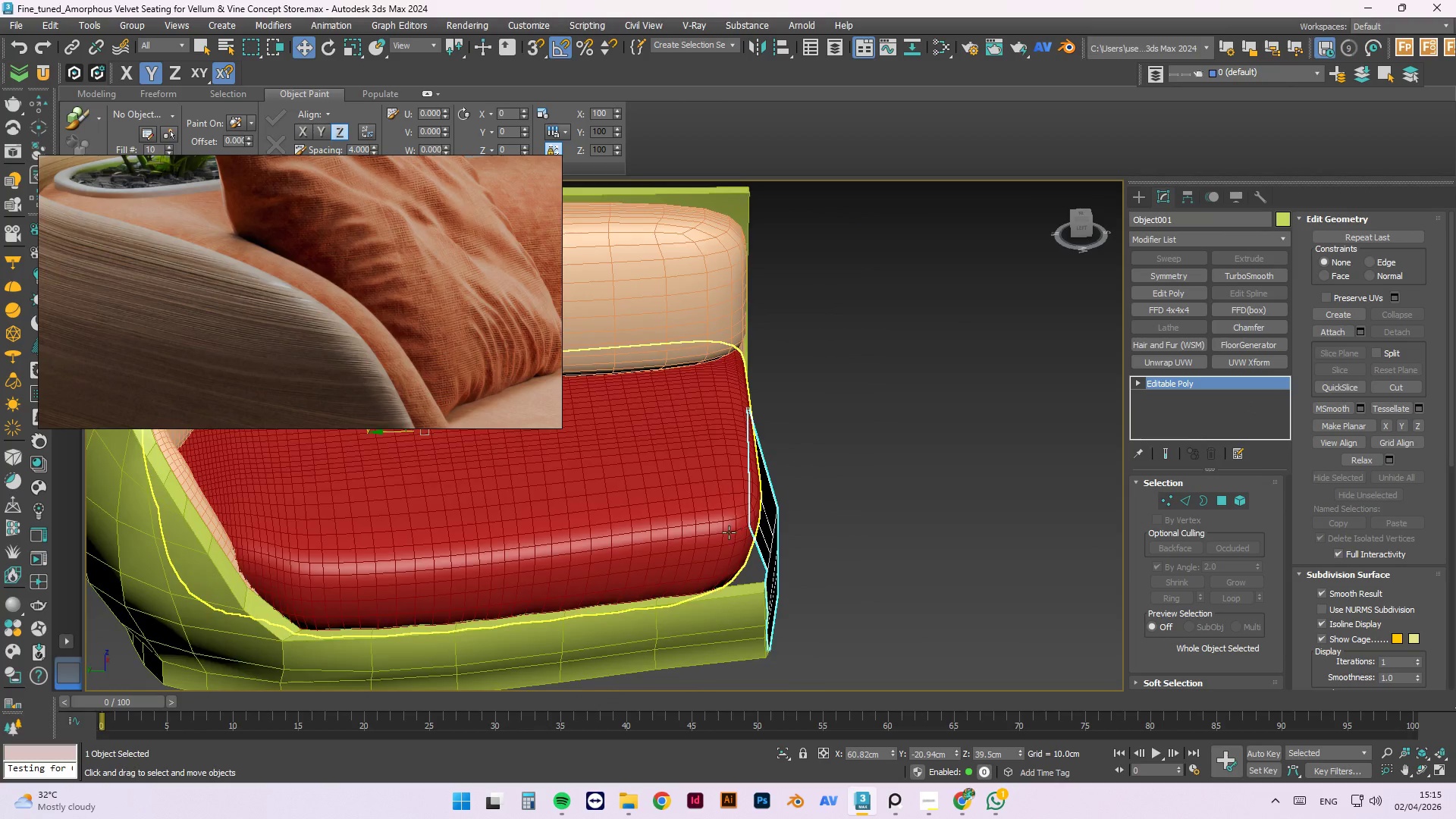 
scroll: coordinate [729, 532], scroll_direction: up, amount: 2.0
 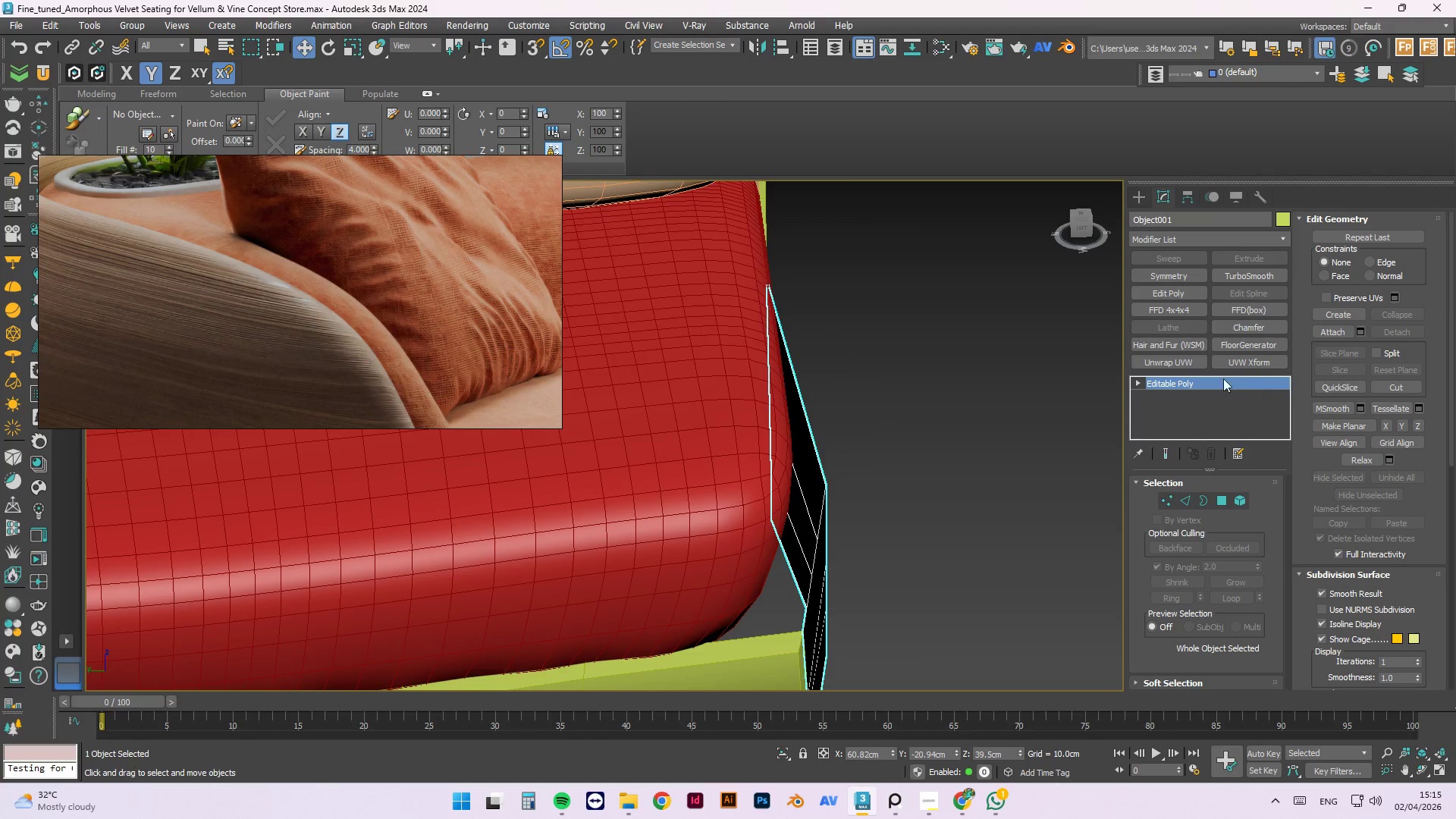 
left_click([1210, 234])
 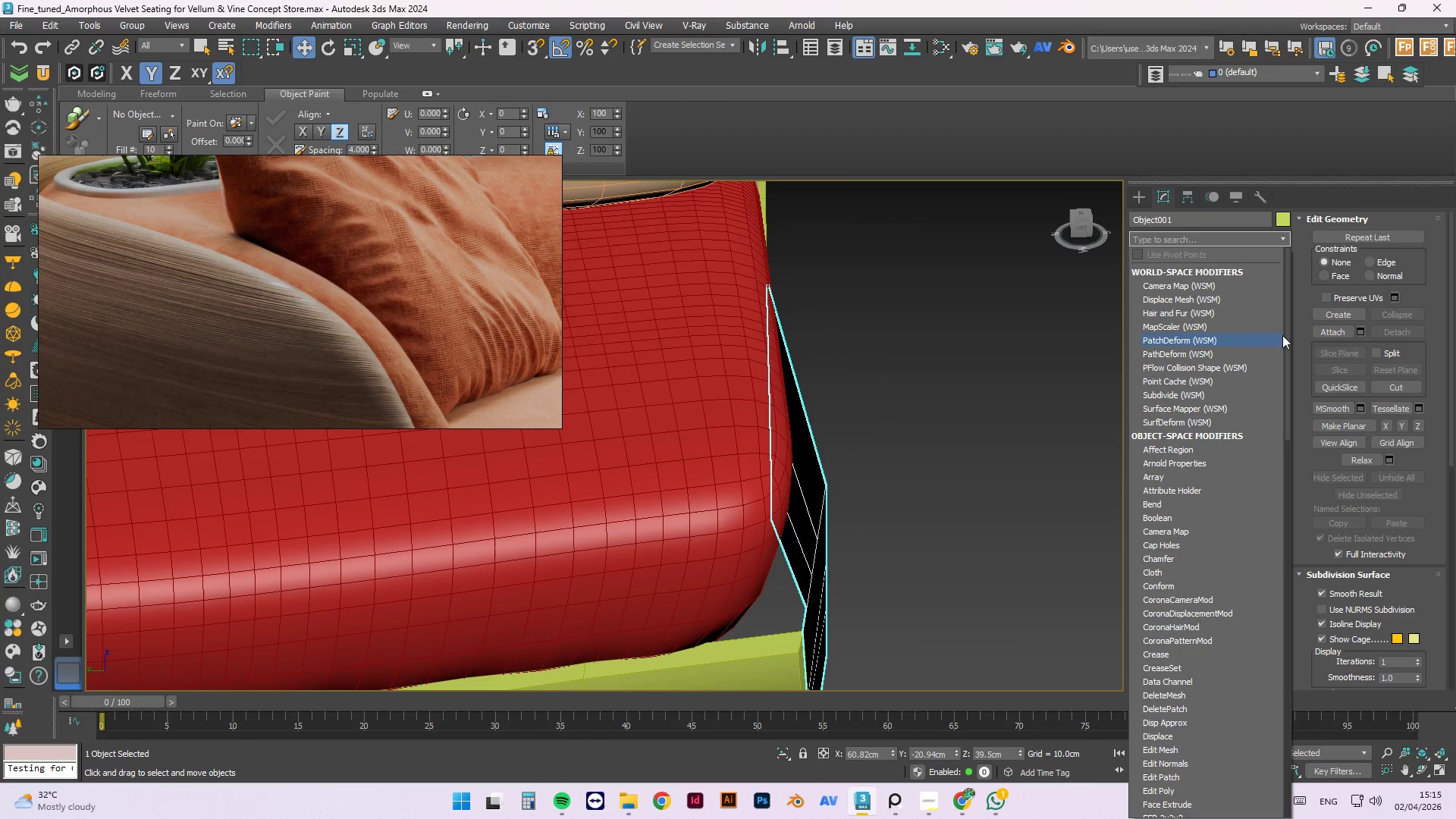 
left_click_drag(start_coordinate=[1288, 335], to_coordinate=[1290, 391])
 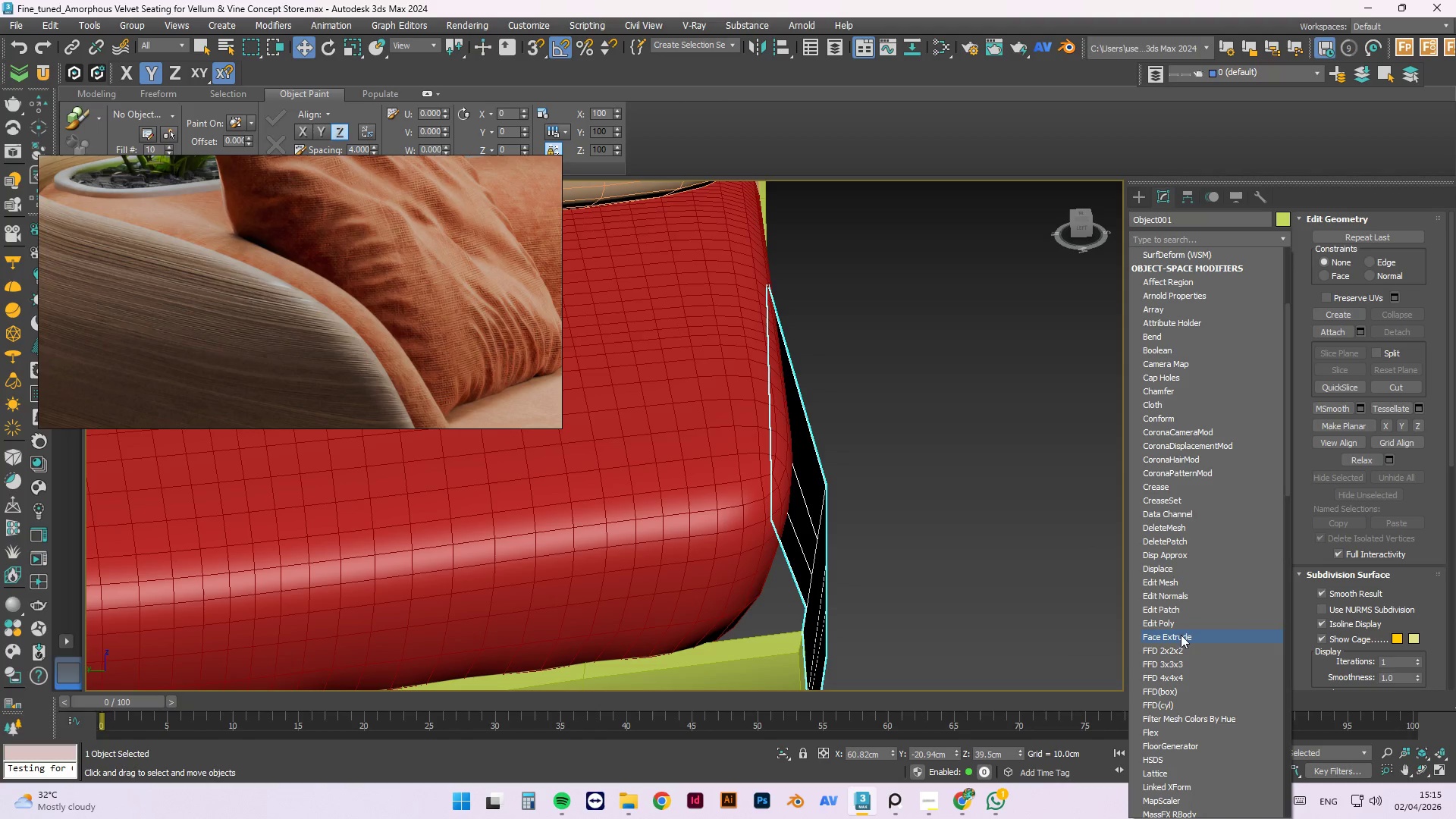 
left_click([1180, 636])
 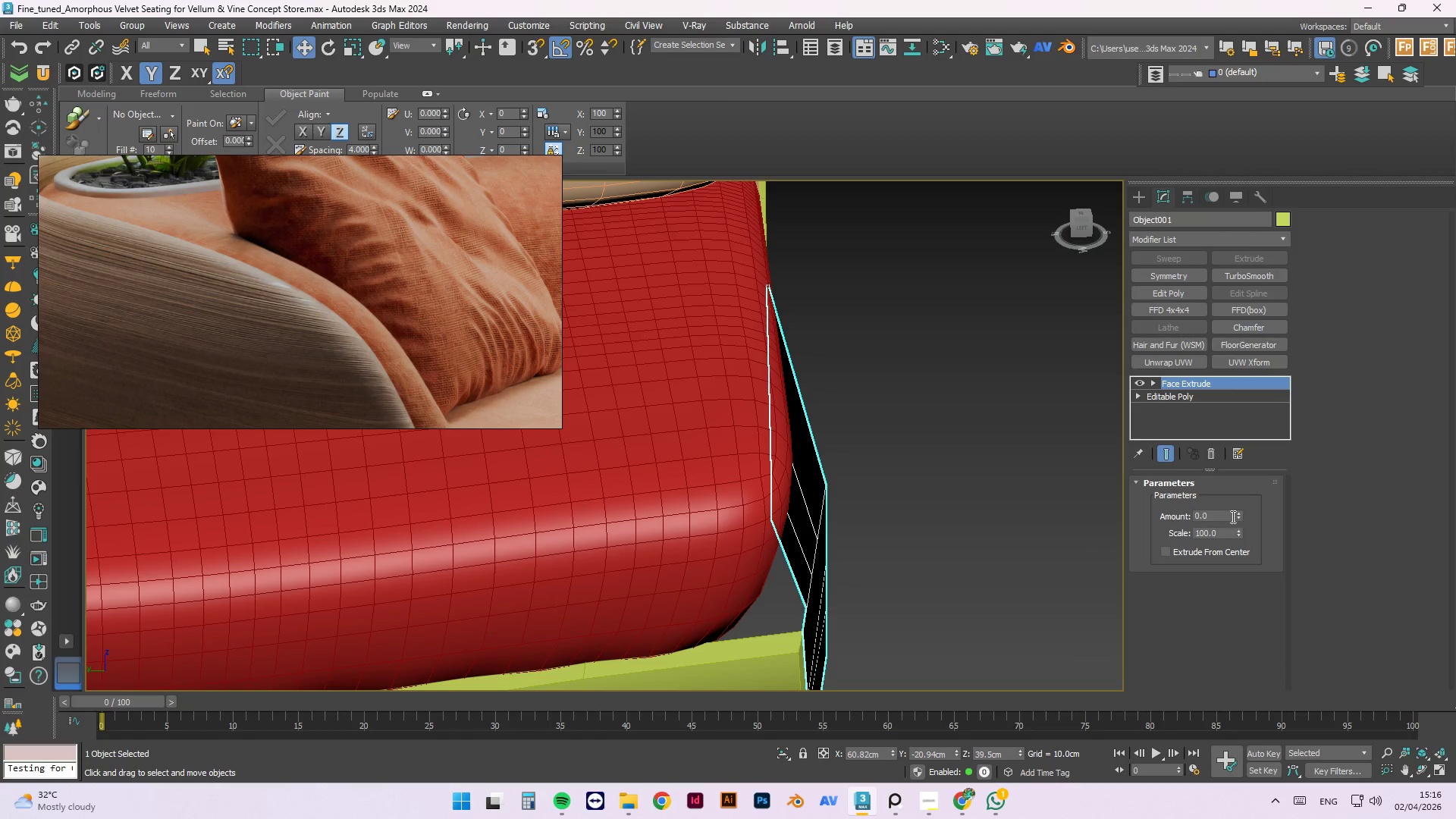 
left_click_drag(start_coordinate=[1237, 513], to_coordinate=[1214, 413])
 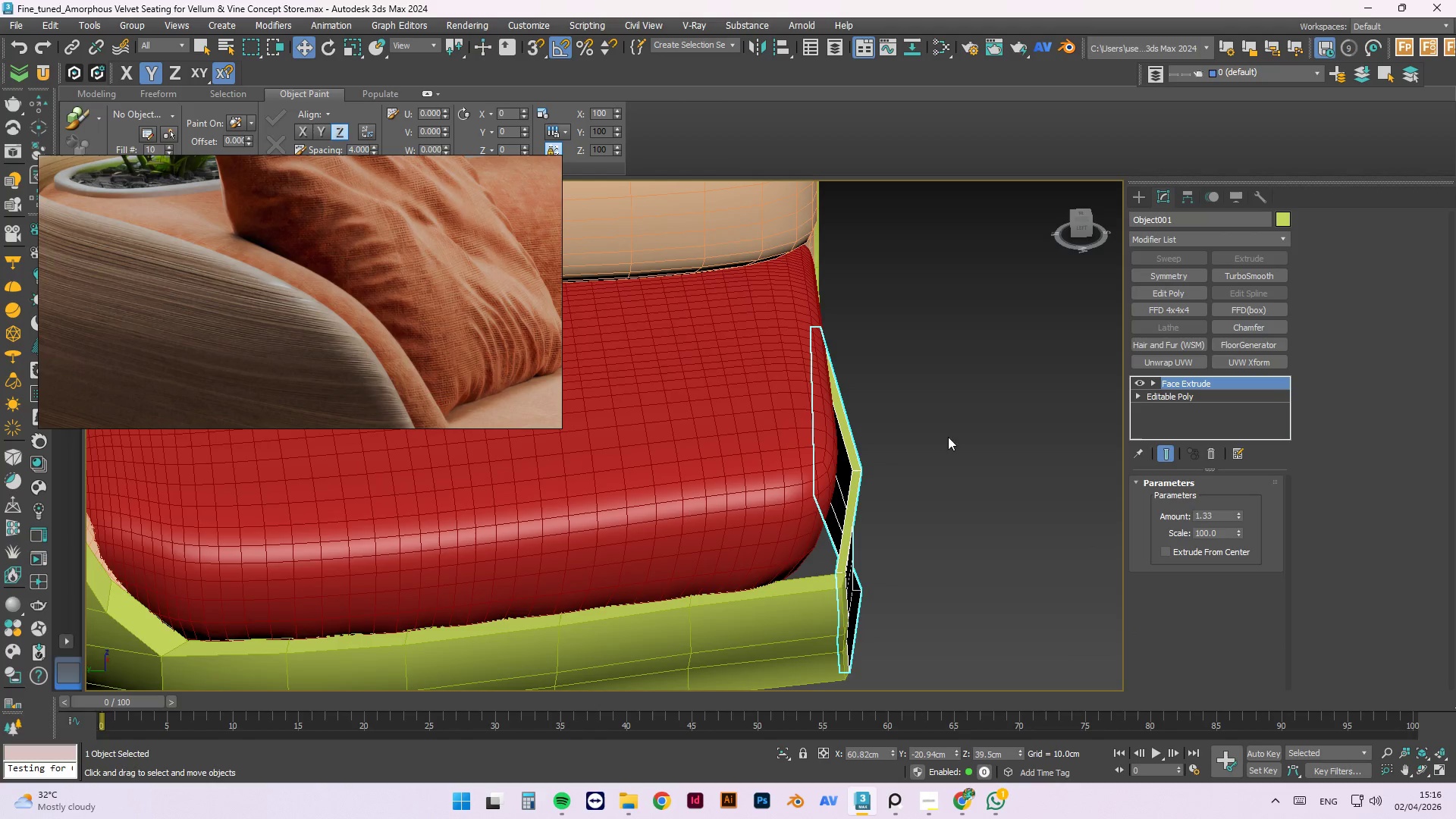 
scroll: coordinate [946, 432], scroll_direction: down, amount: 1.0
 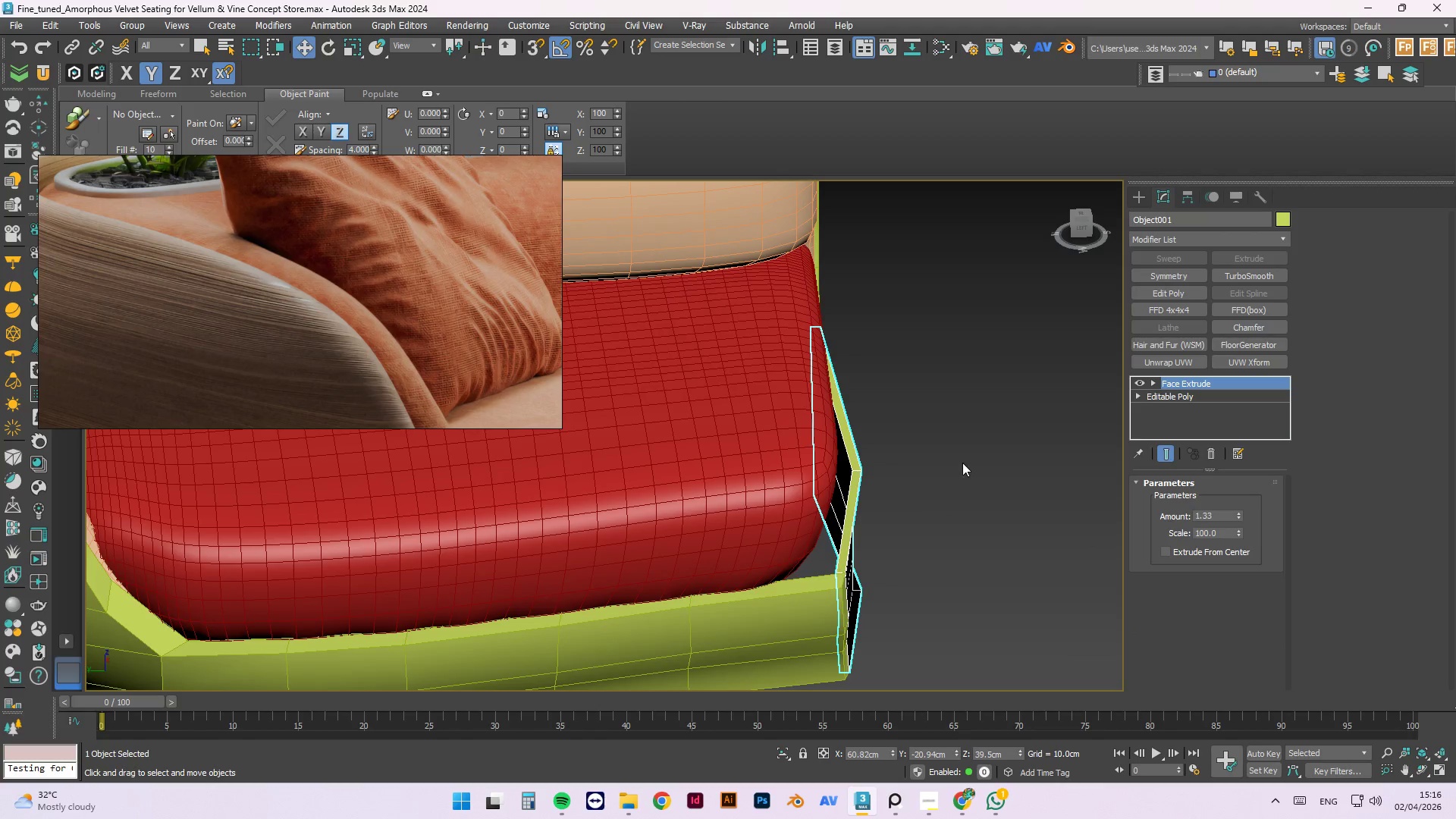 
hold_key(key=AltLeft, duration=1.5)
 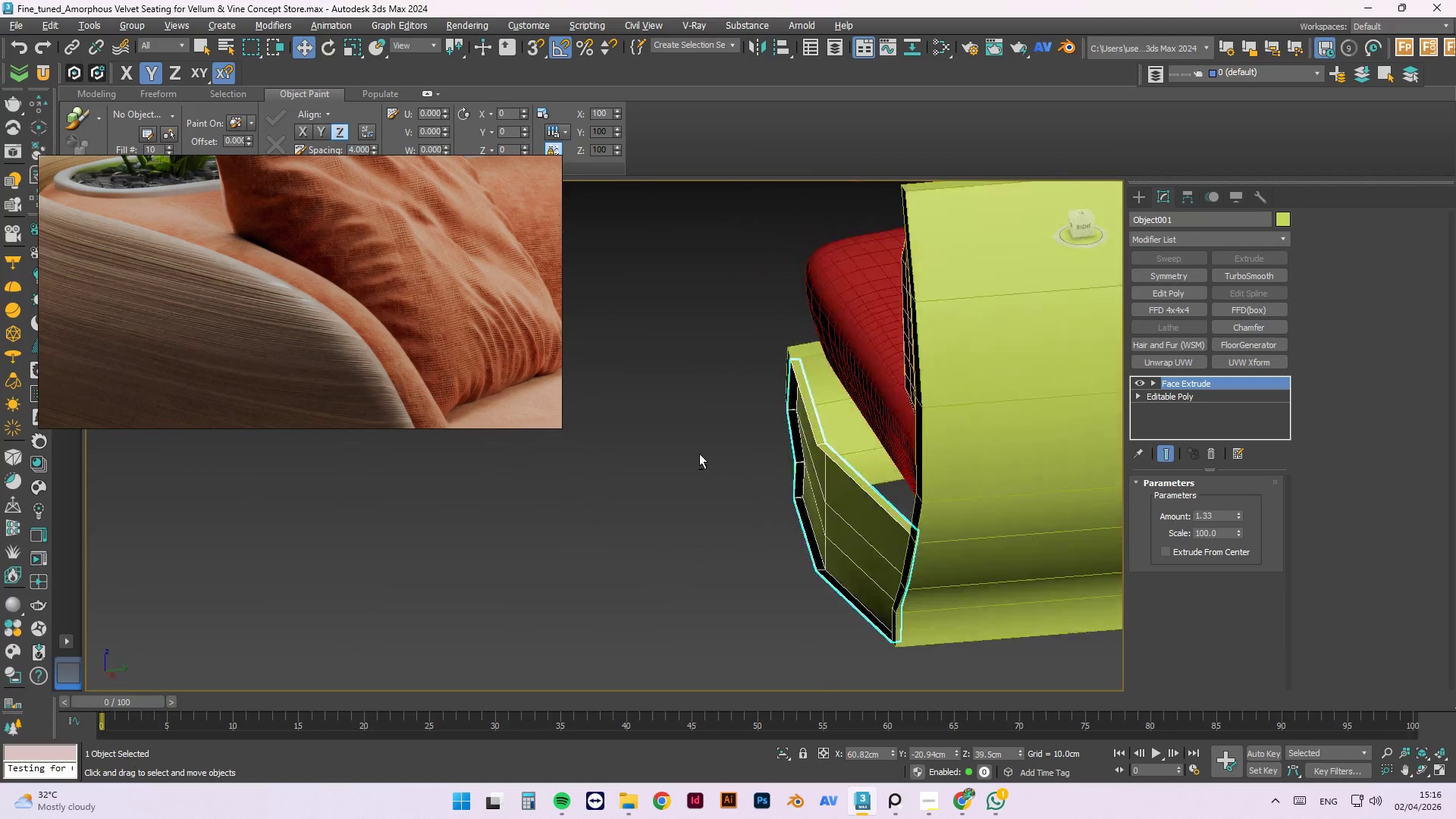 
hold_key(key=AltLeft, duration=1.5)
 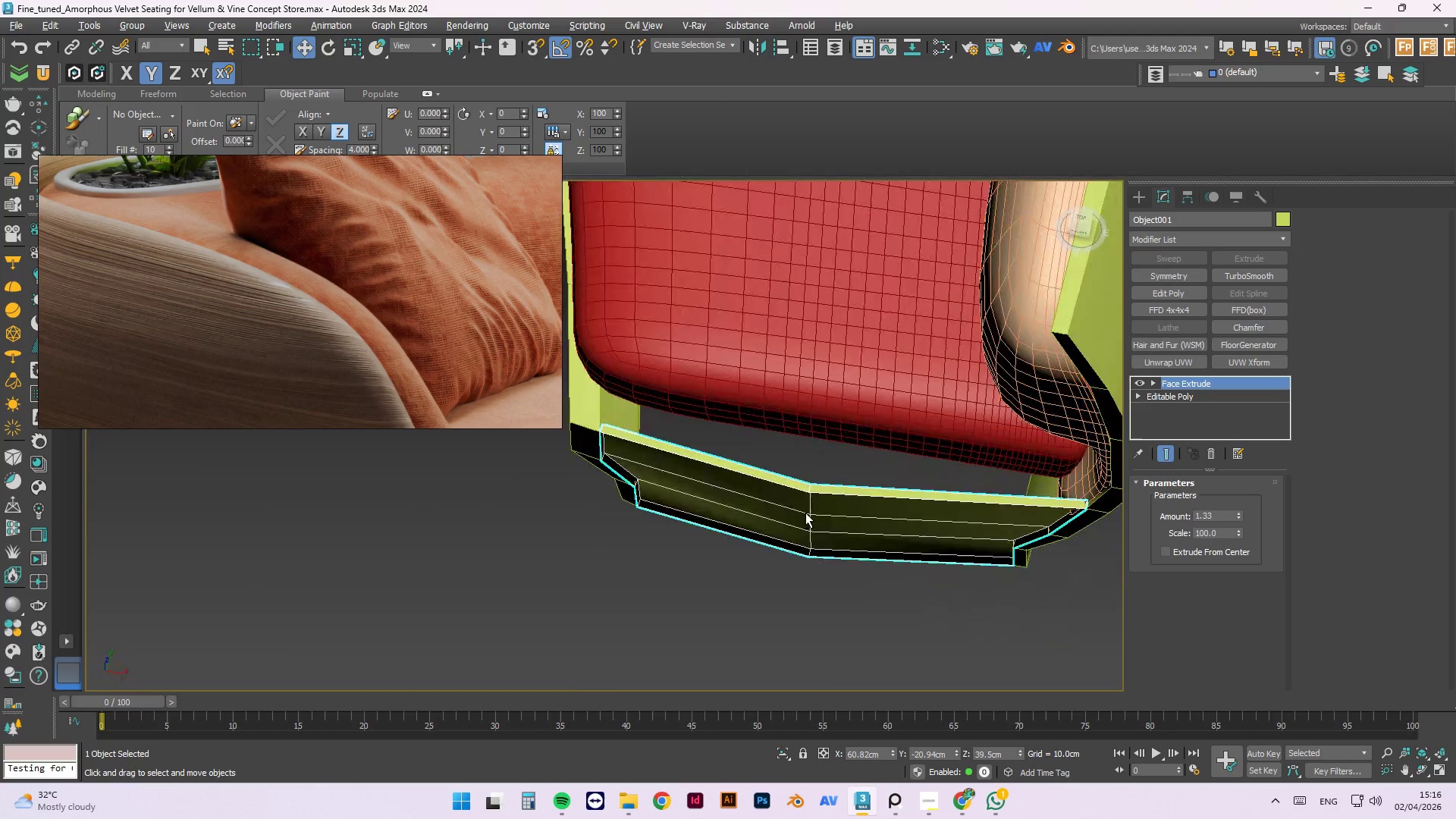 
hold_key(key=AltLeft, duration=1.5)
 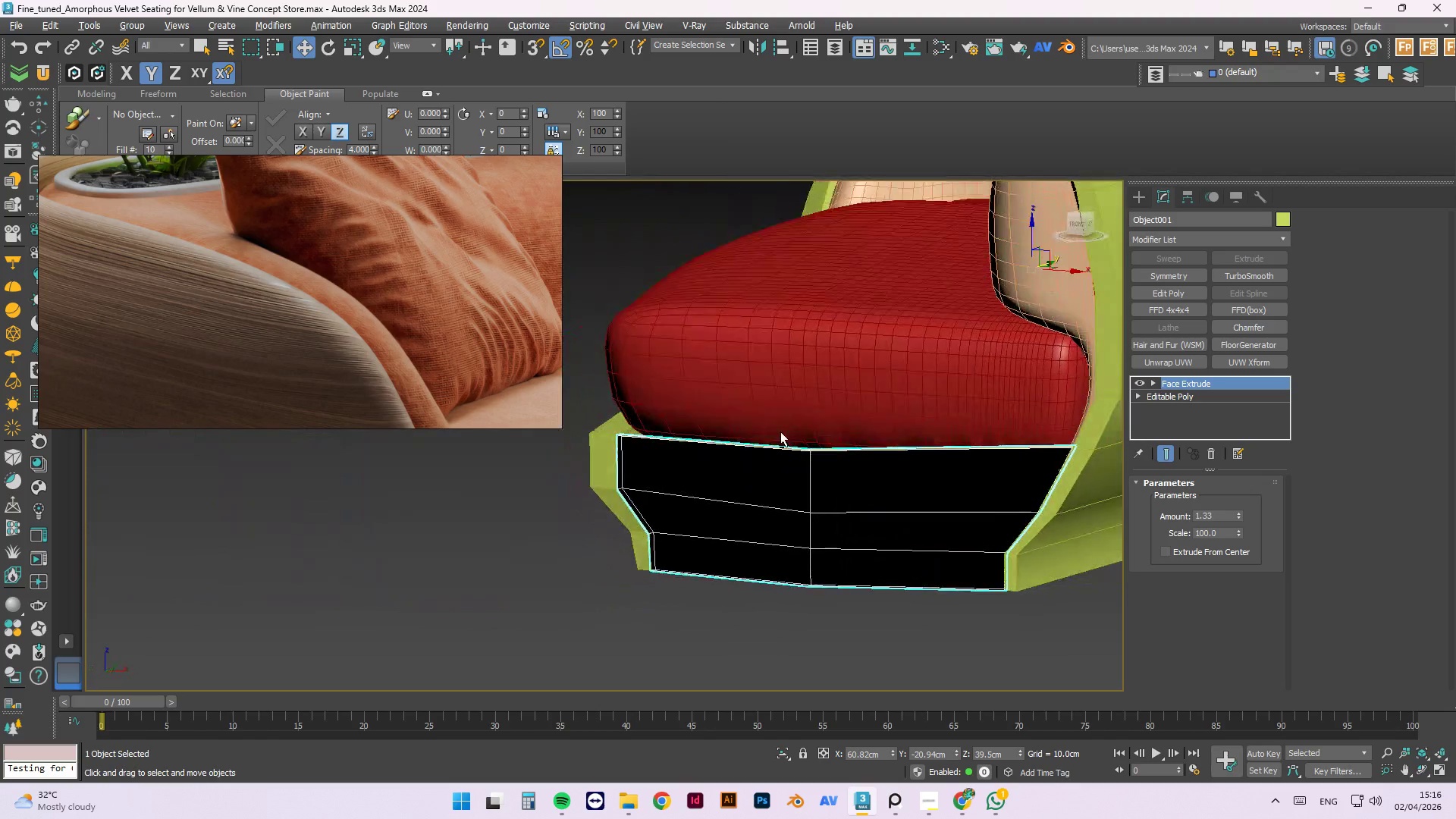 
hold_key(key=AltLeft, duration=1.5)
 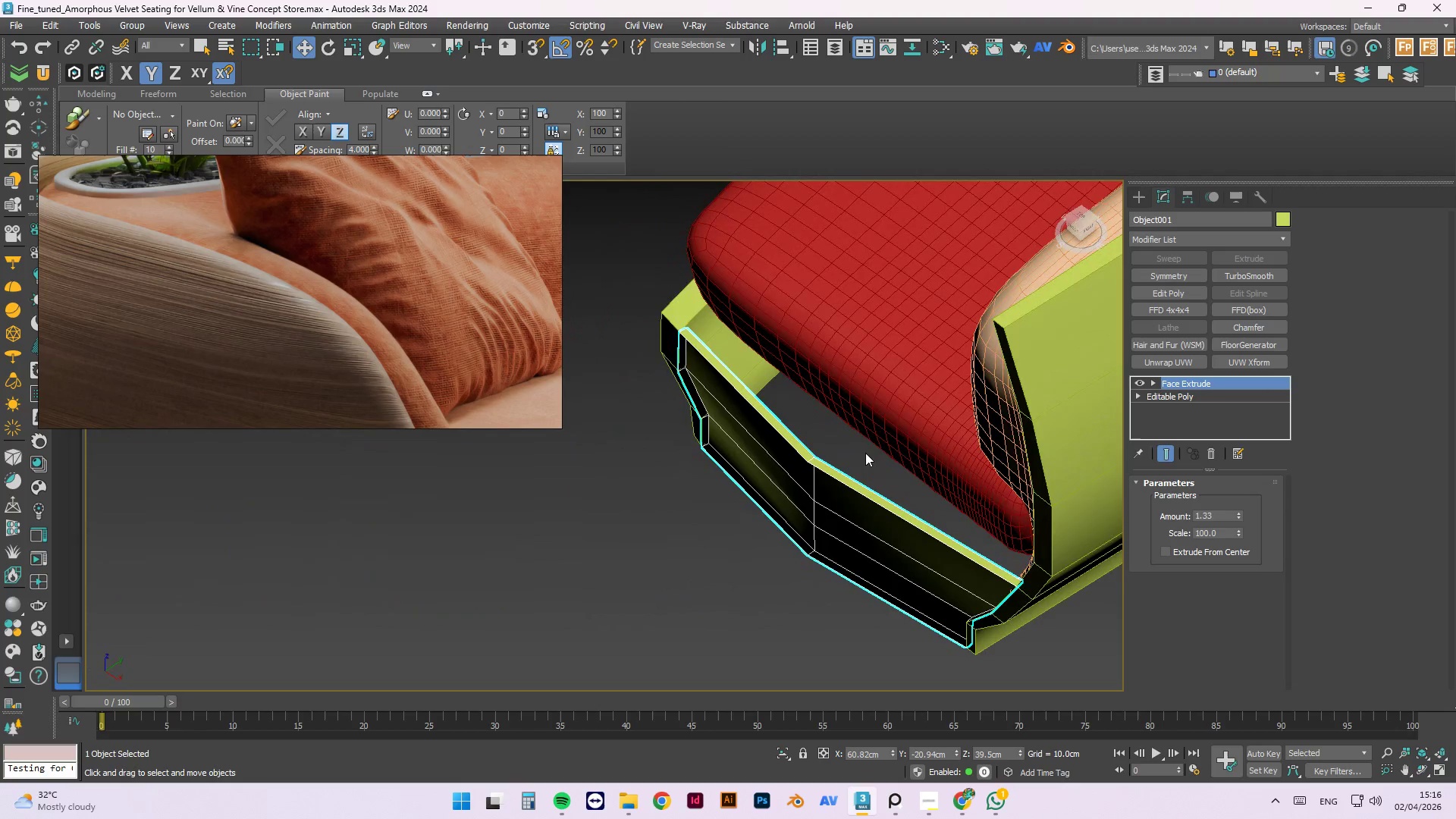 
hold_key(key=AltLeft, duration=0.47)
 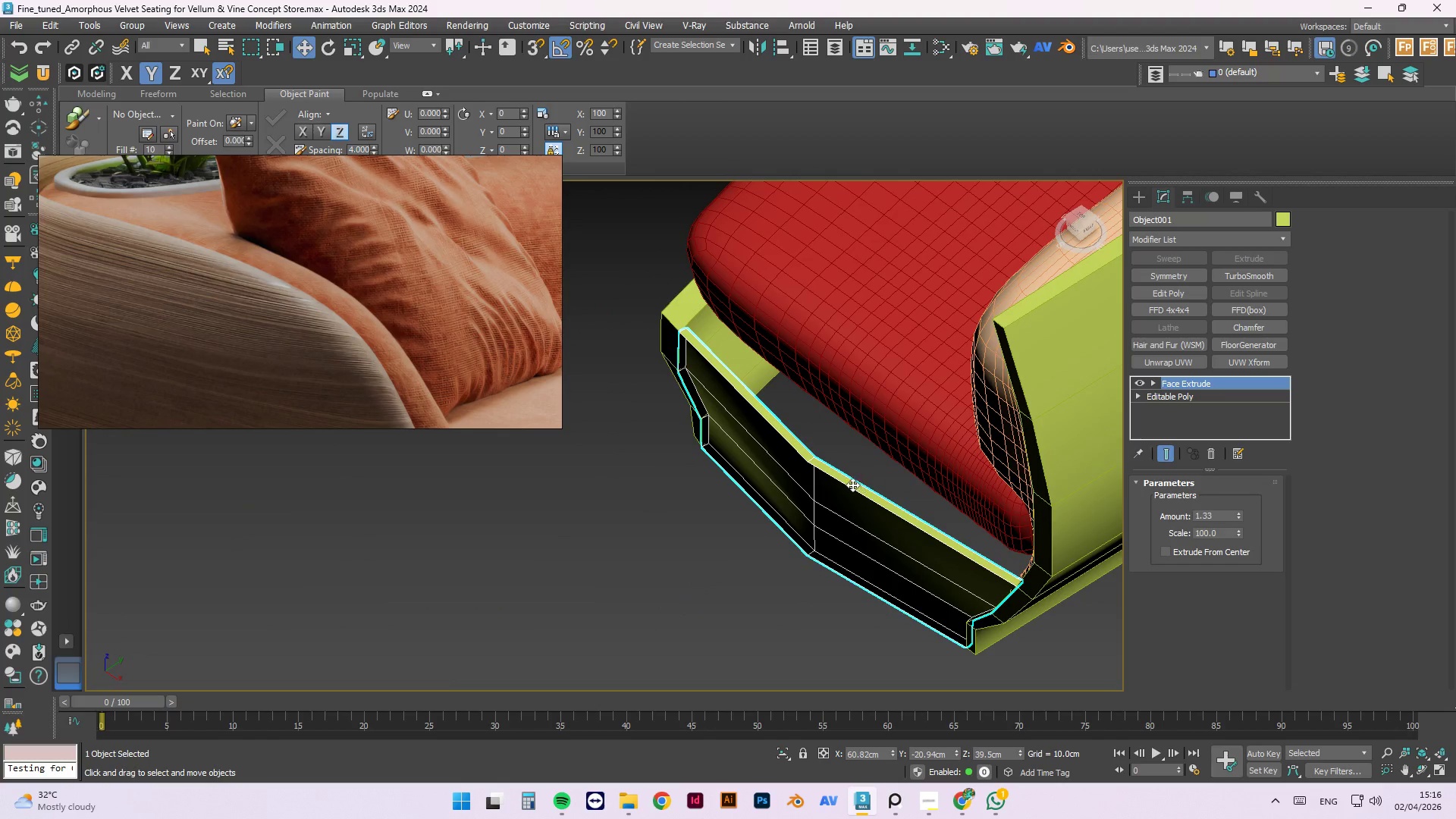 
hold_key(key=AltLeft, duration=0.52)
 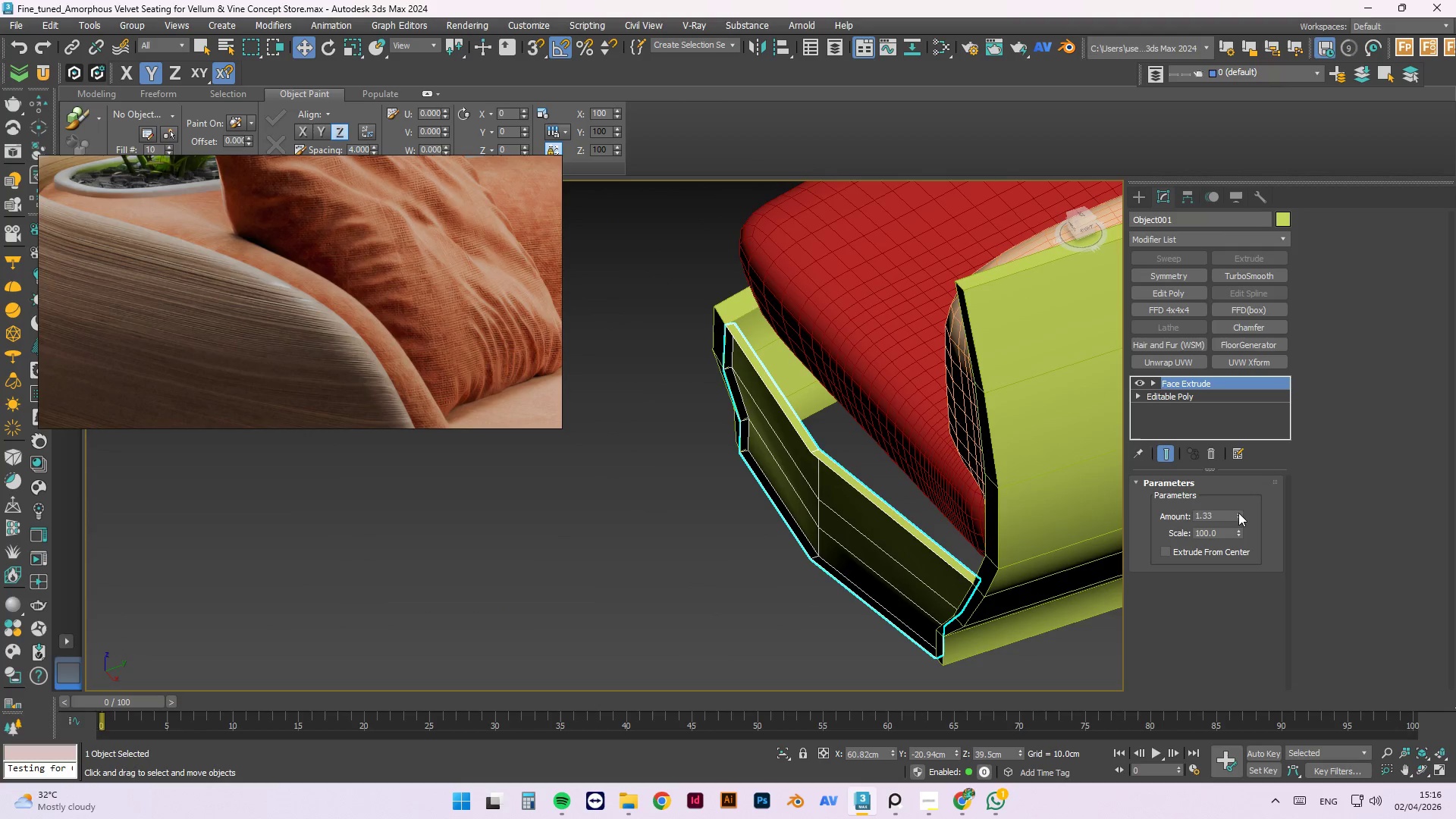 
left_click_drag(start_coordinate=[1238, 513], to_coordinate=[1225, 463])
 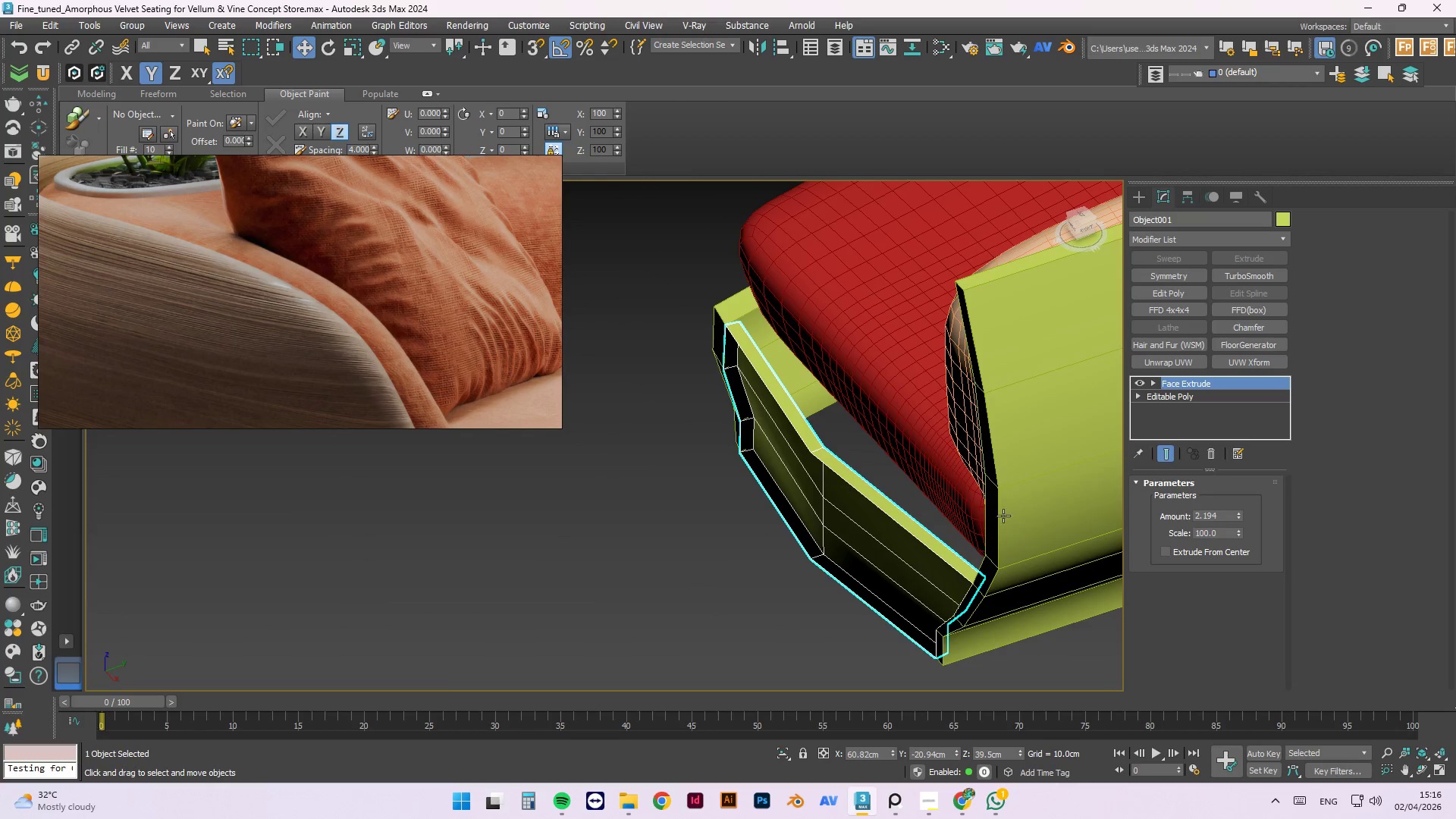 
hold_key(key=AltLeft, duration=1.53)
 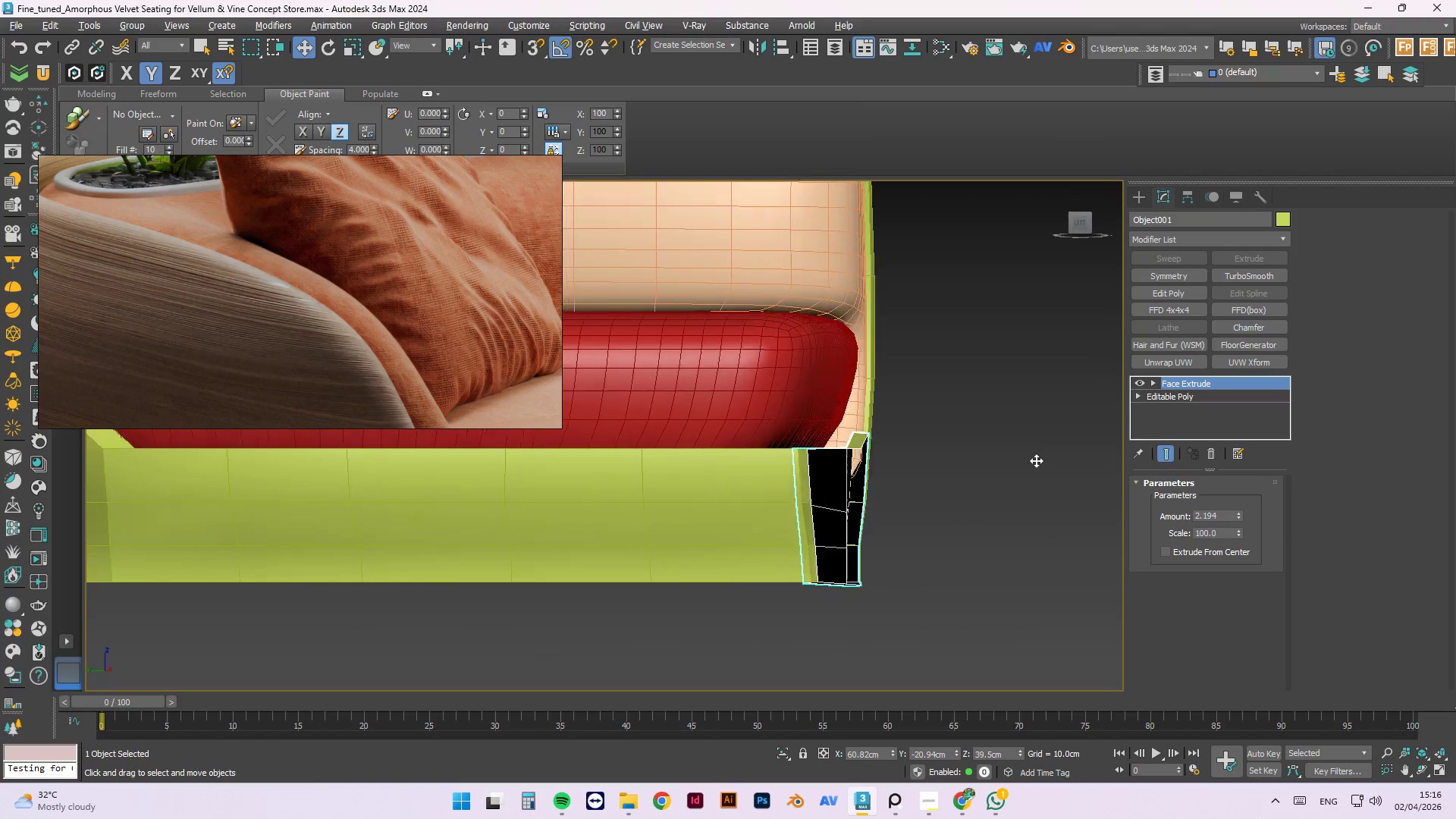 
hold_key(key=AltLeft, duration=0.95)
 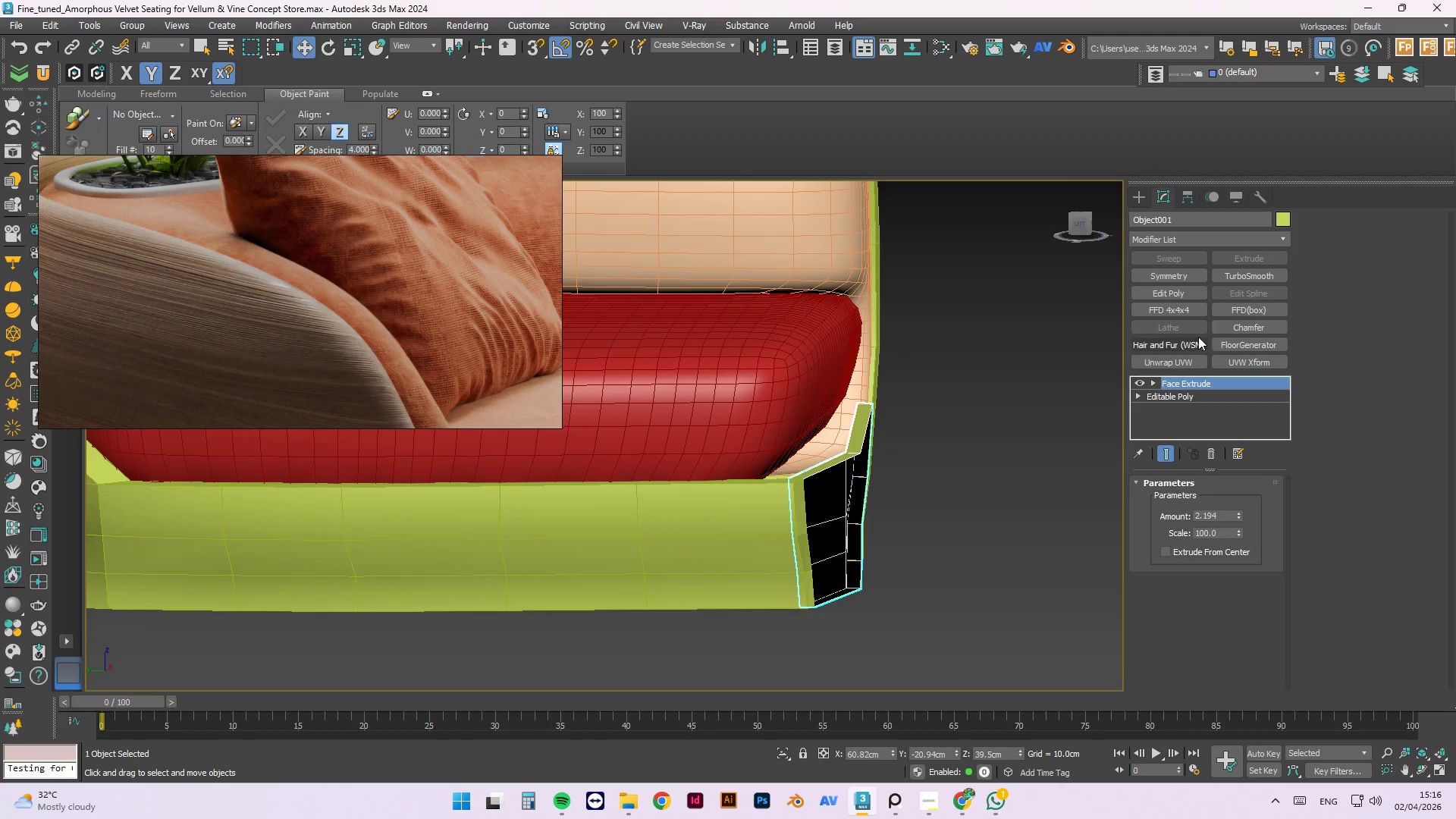 
left_click([1182, 297])
 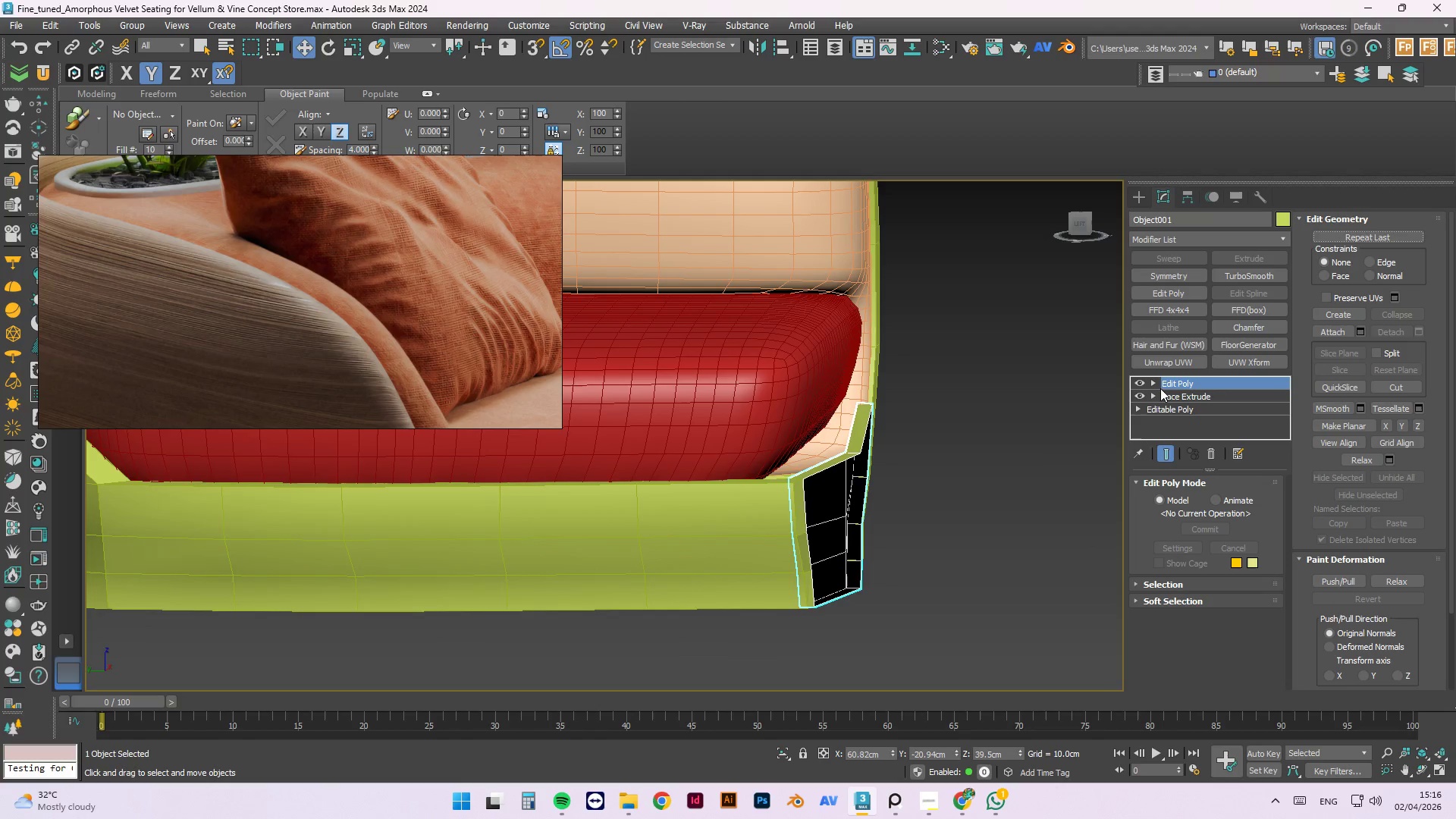 
left_click([1150, 385])
 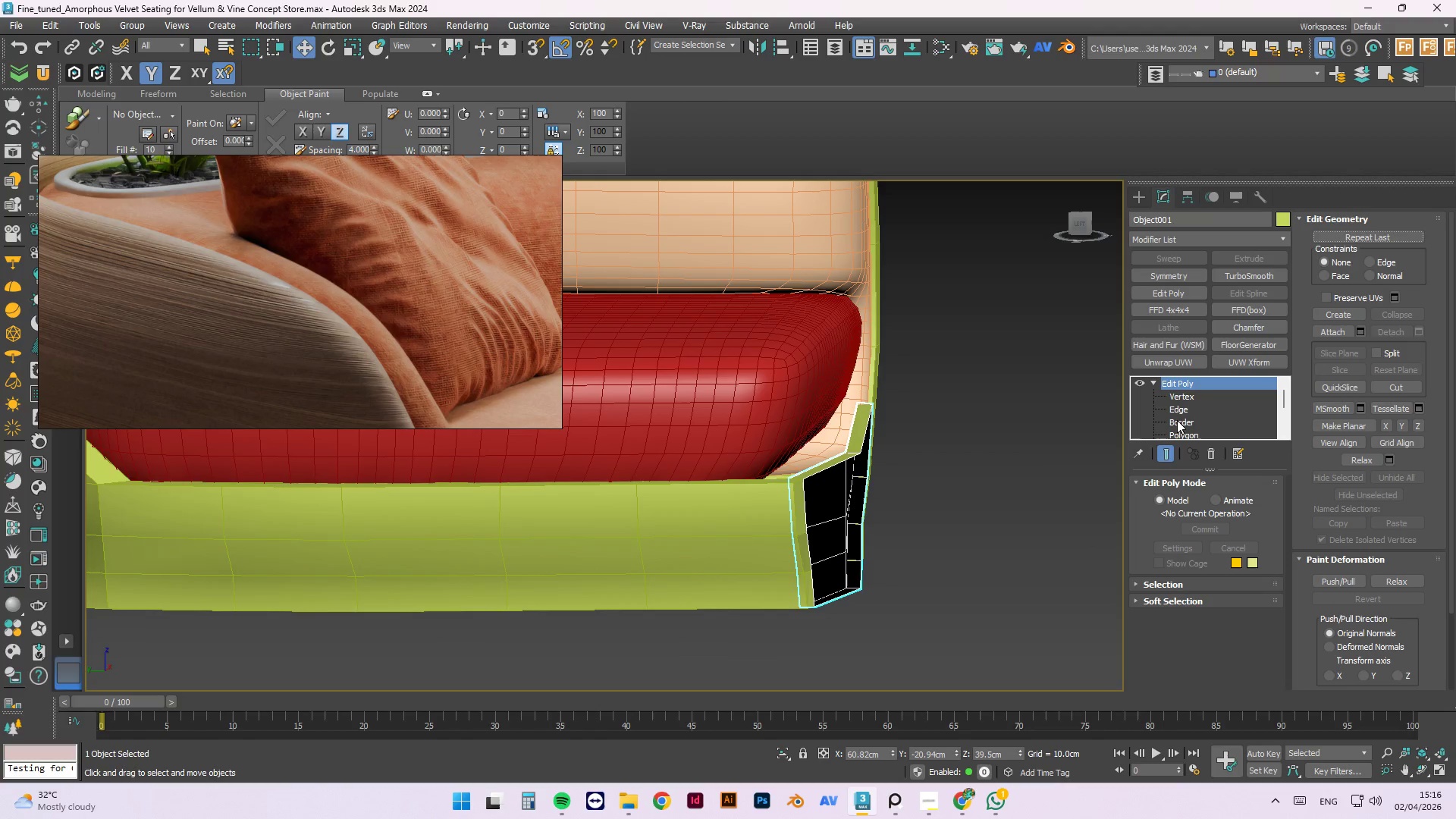 
left_click([1181, 425])
 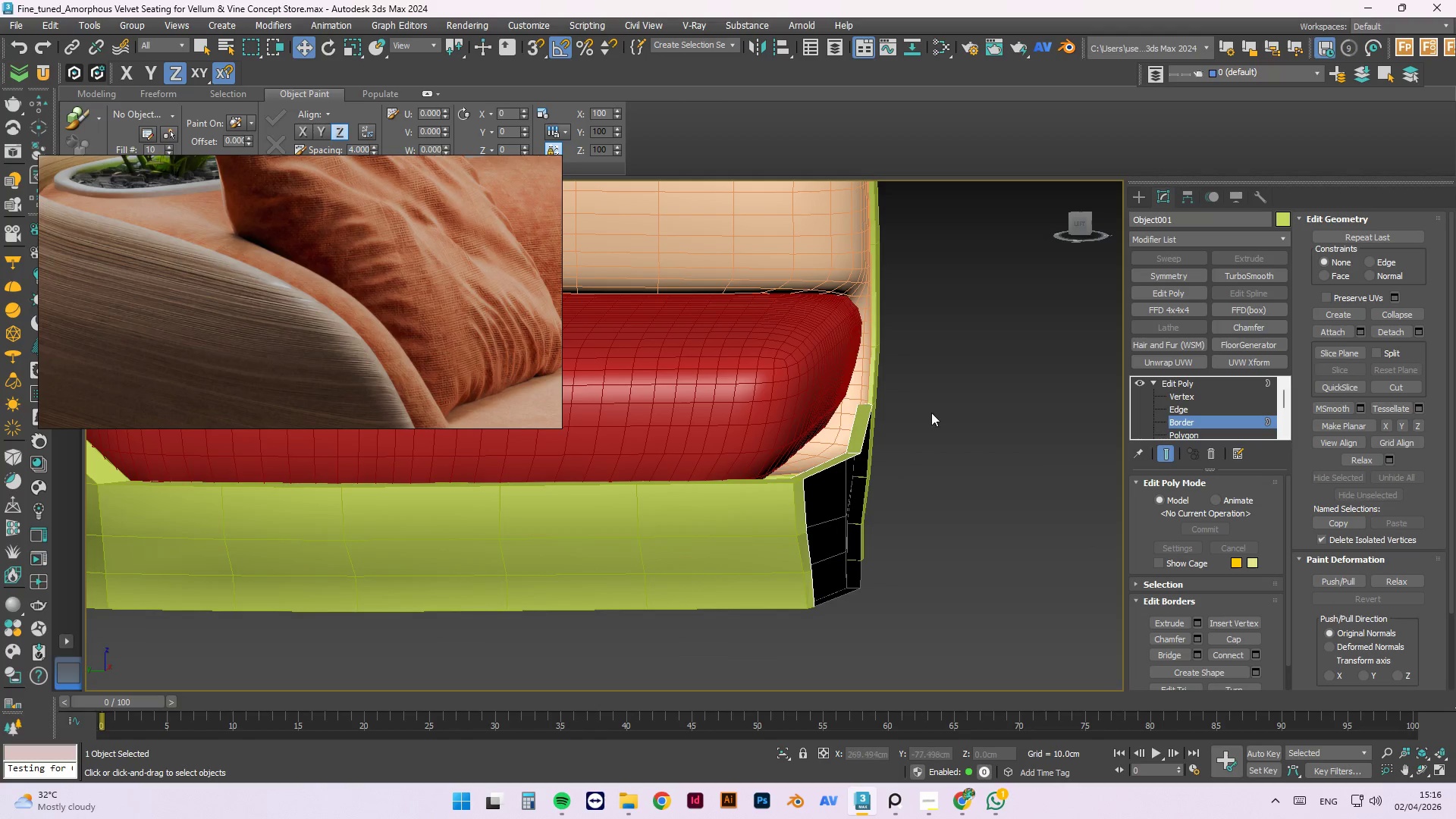 
left_click_drag(start_coordinate=[949, 384], to_coordinate=[767, 629])
 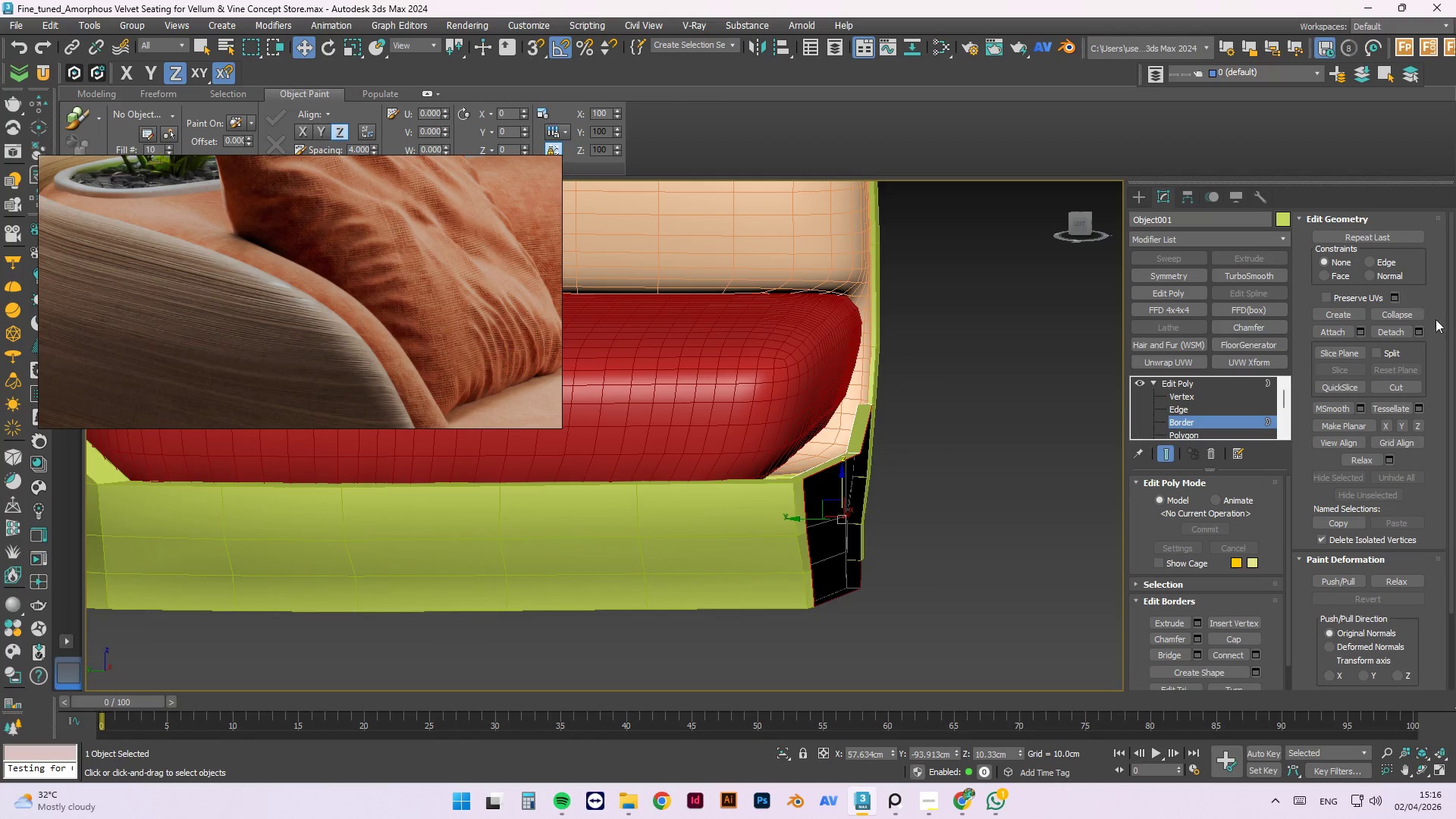 
left_click_drag(start_coordinate=[1451, 334], to_coordinate=[1451, 388])
 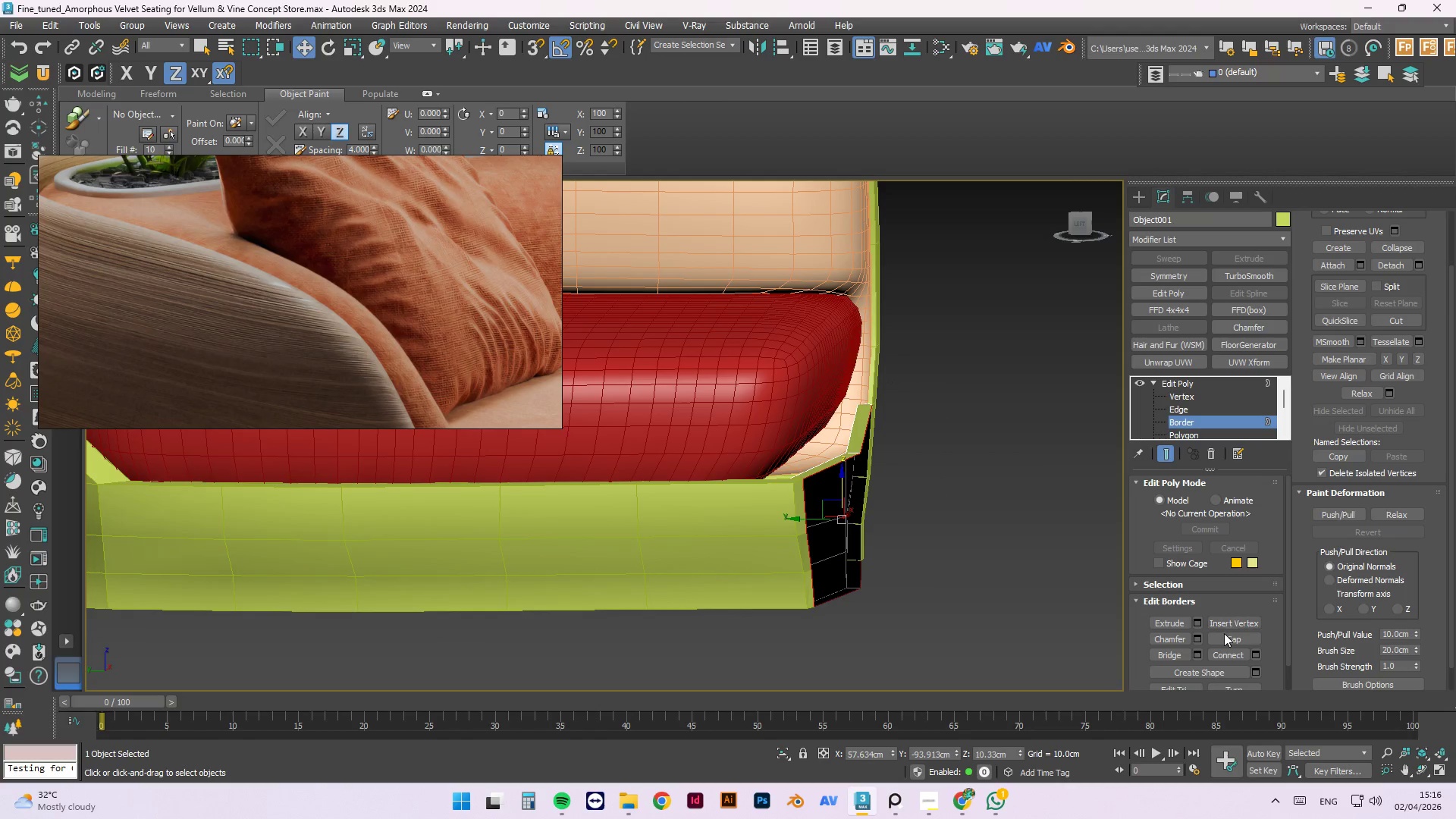 
left_click([1223, 635])
 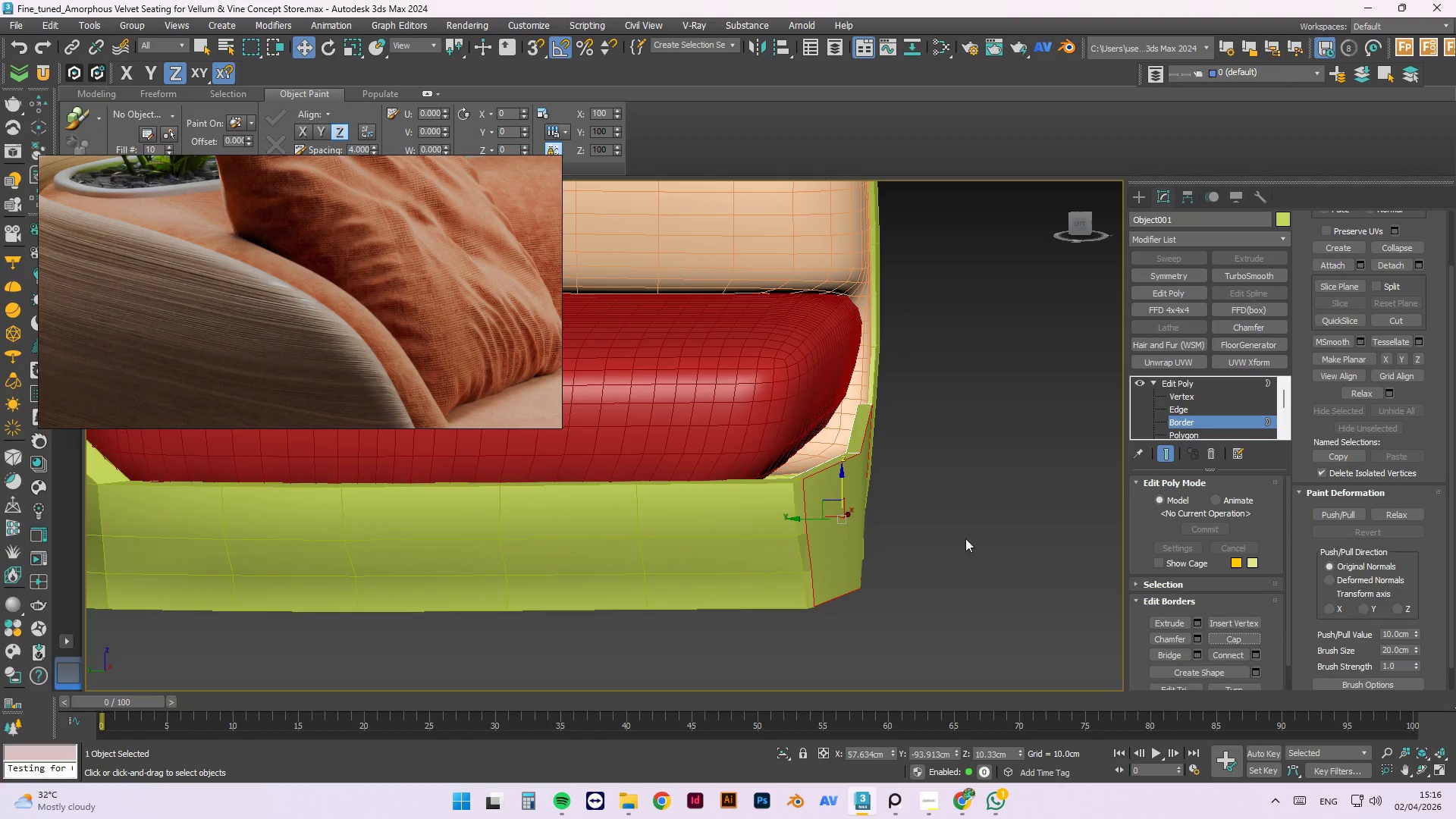 
left_click([981, 533])
 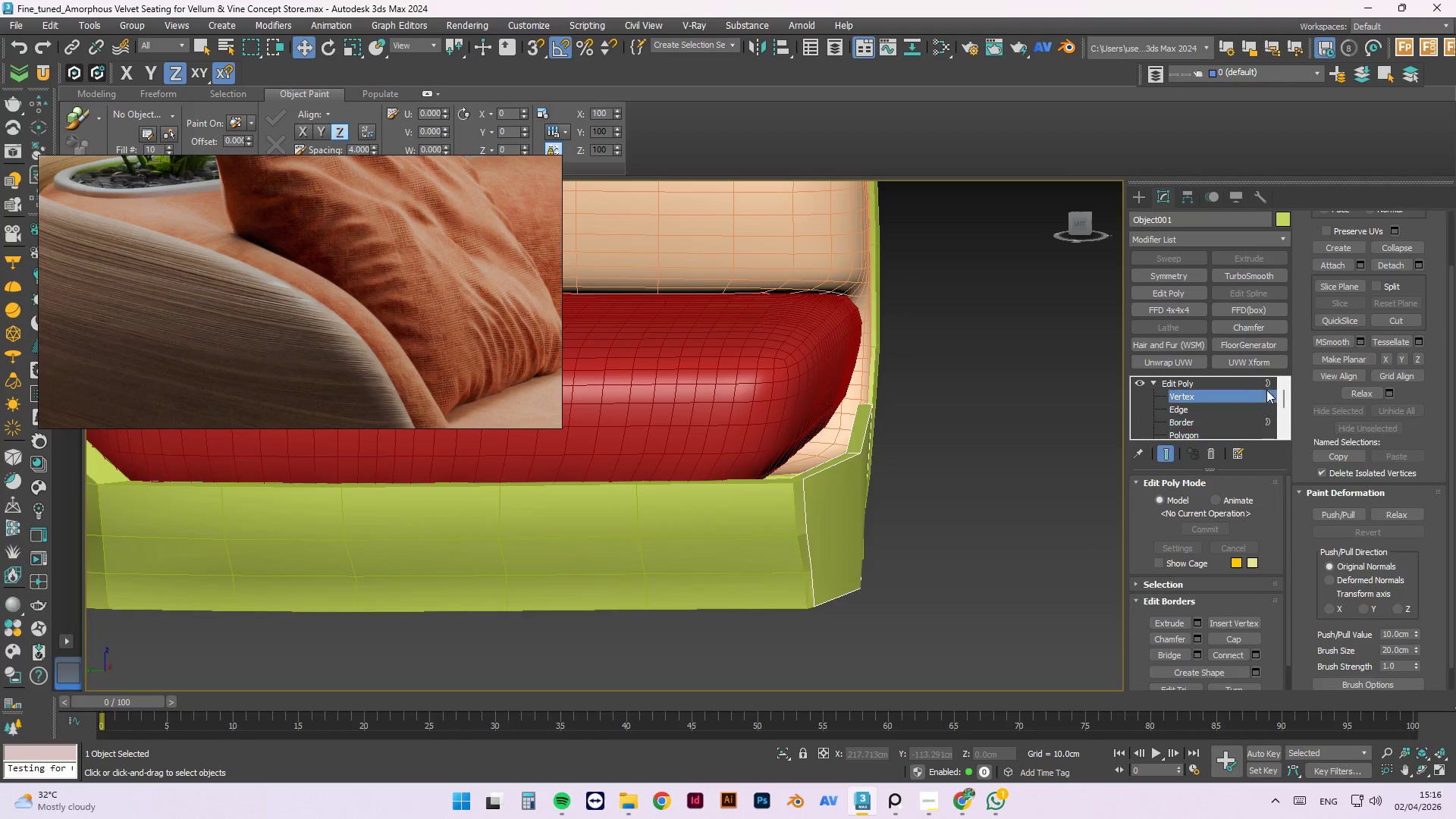 
double_click([1269, 381])
 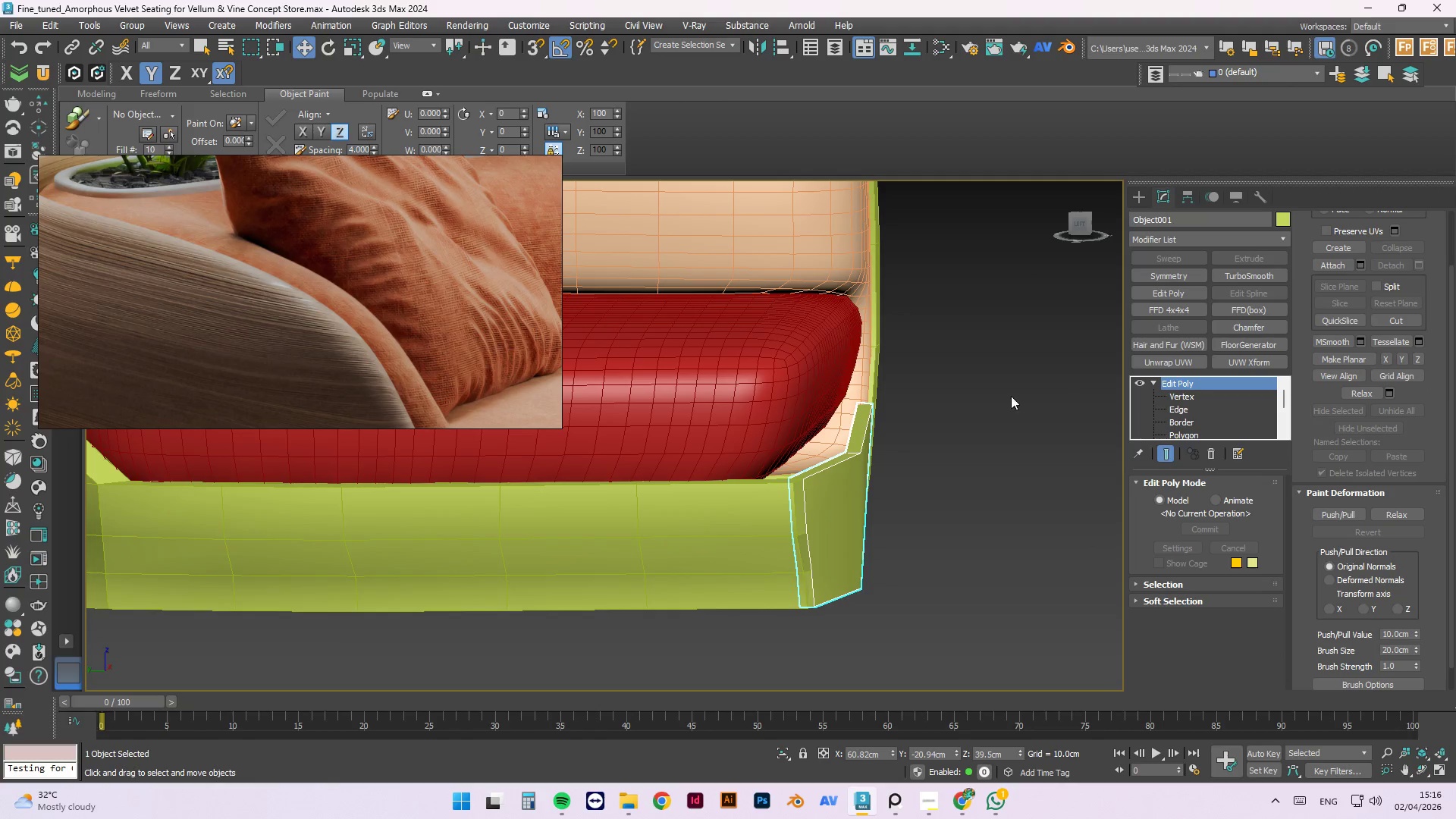 
middle_click([1023, 493])
 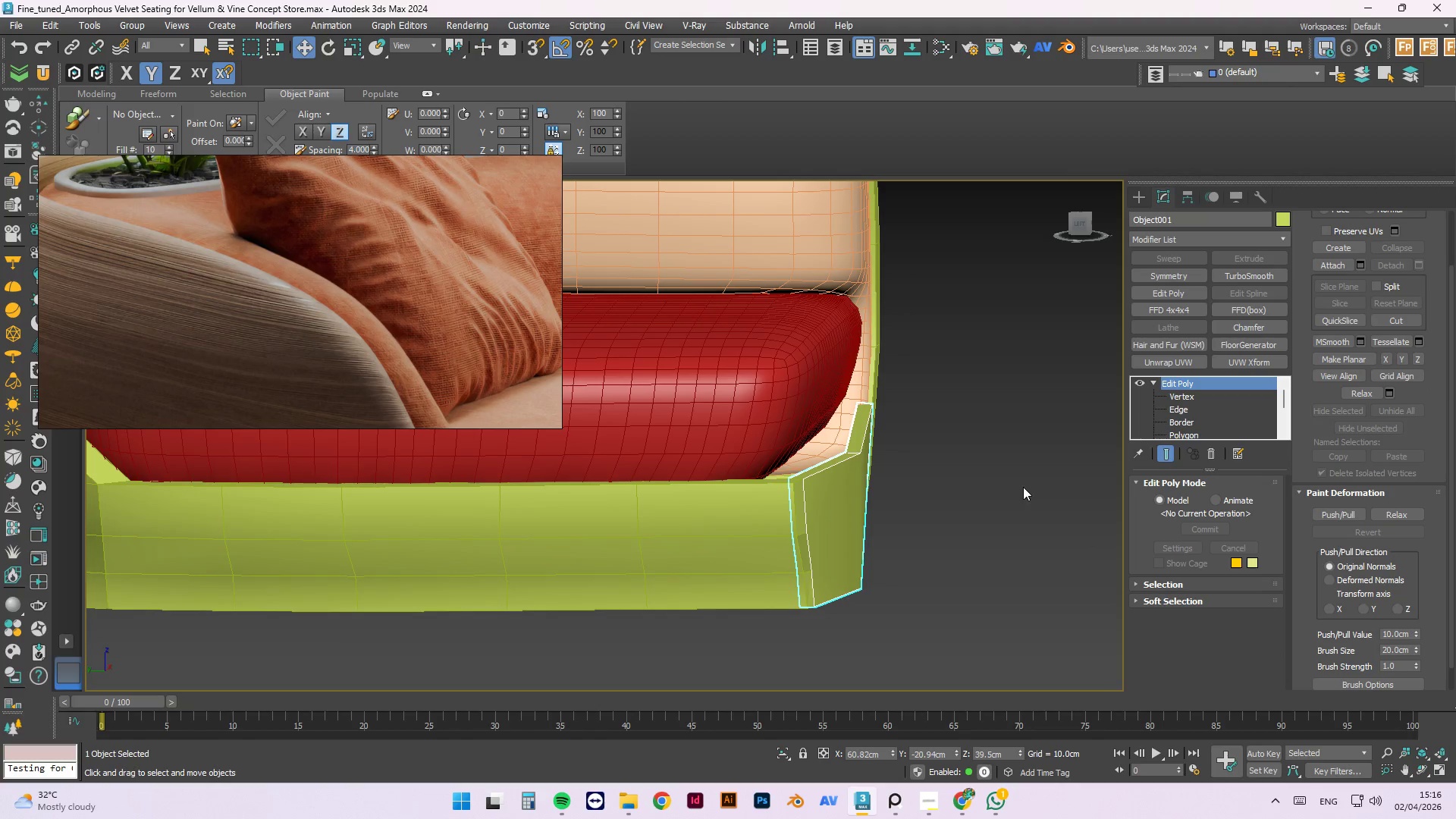 
left_click([1023, 486])
 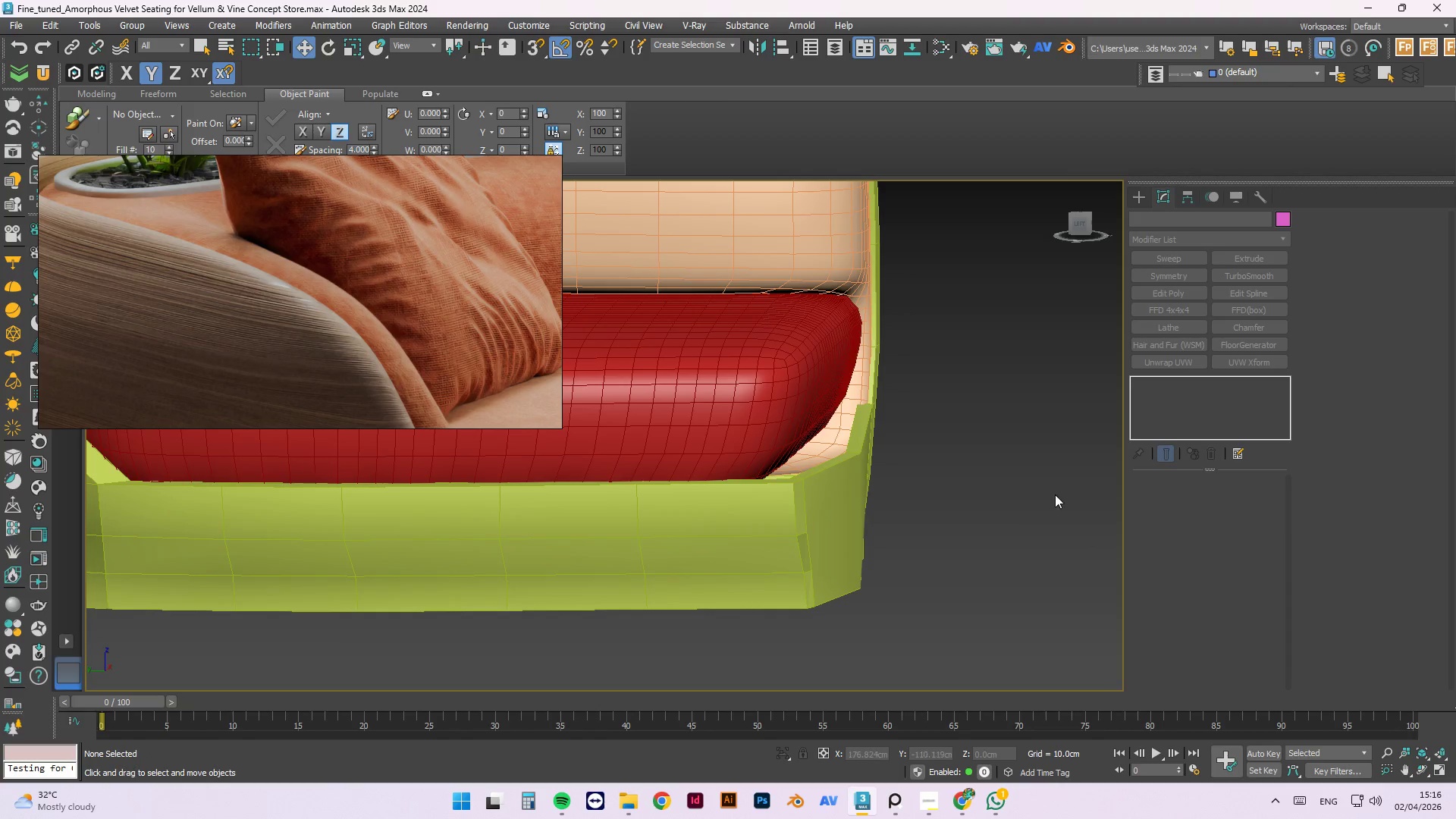 
hold_key(key=AltLeft, duration=0.59)
 